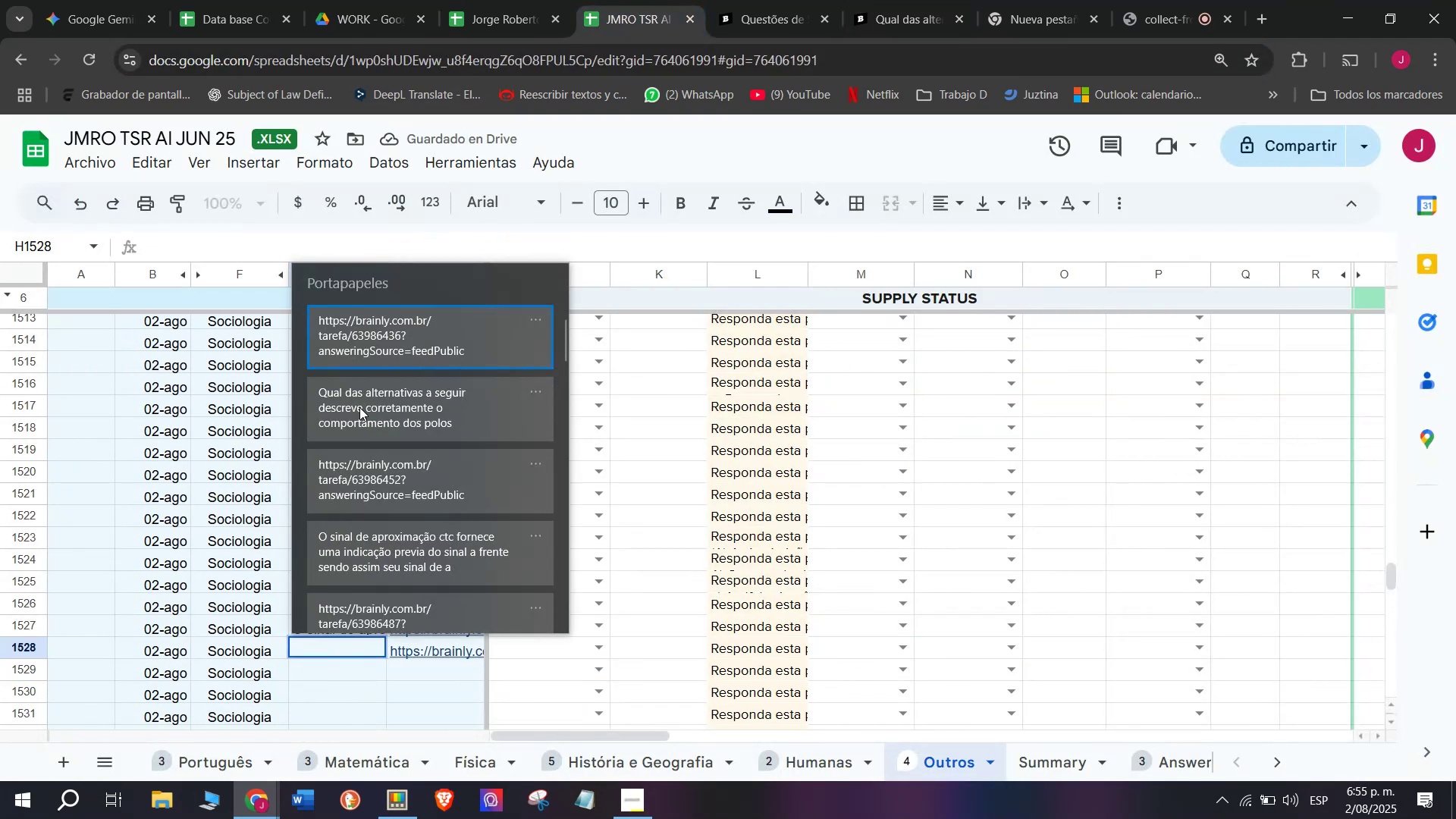 
key(Control+V)
 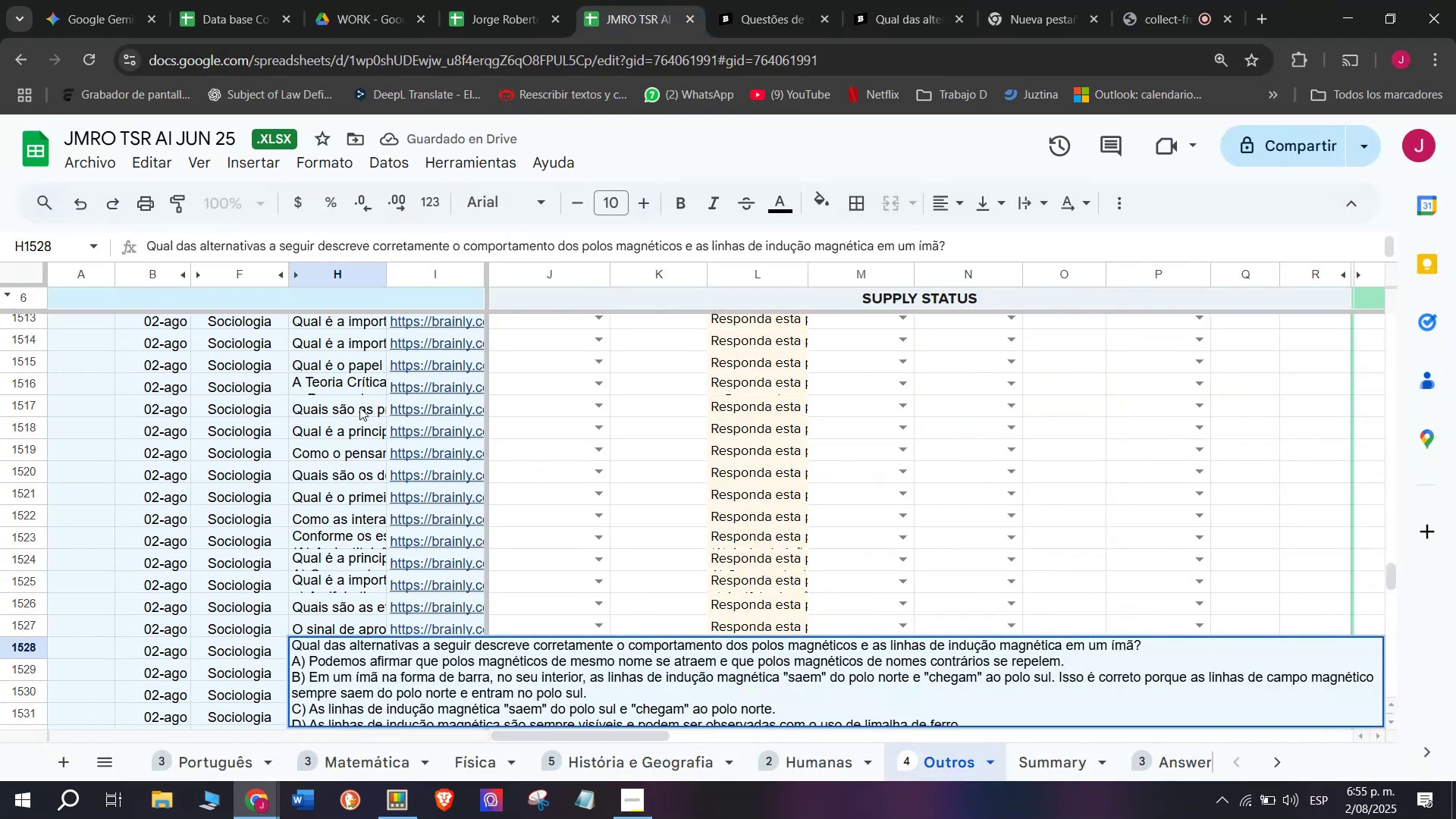 
key(Enter)
 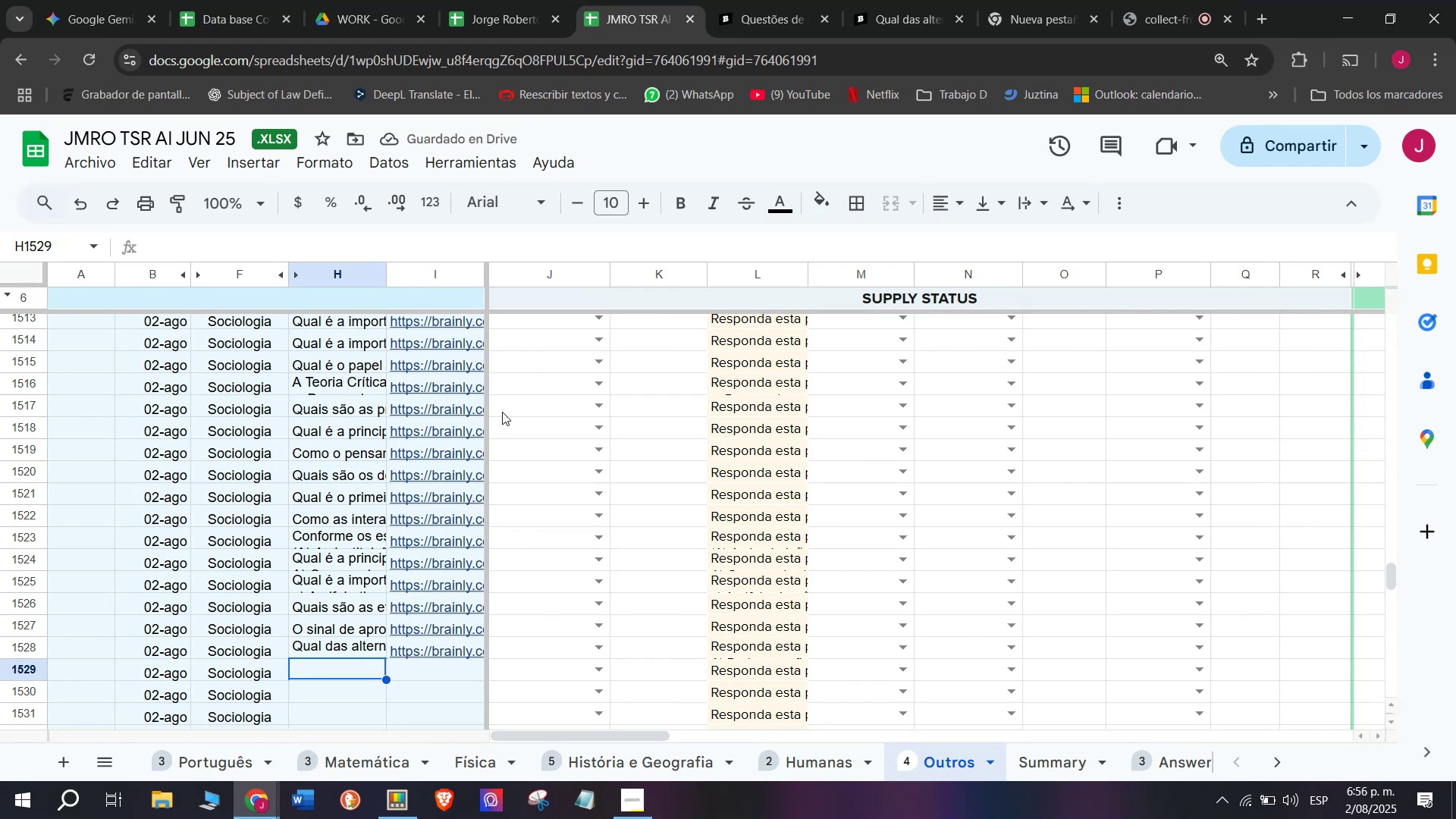 
left_click([930, 0])
 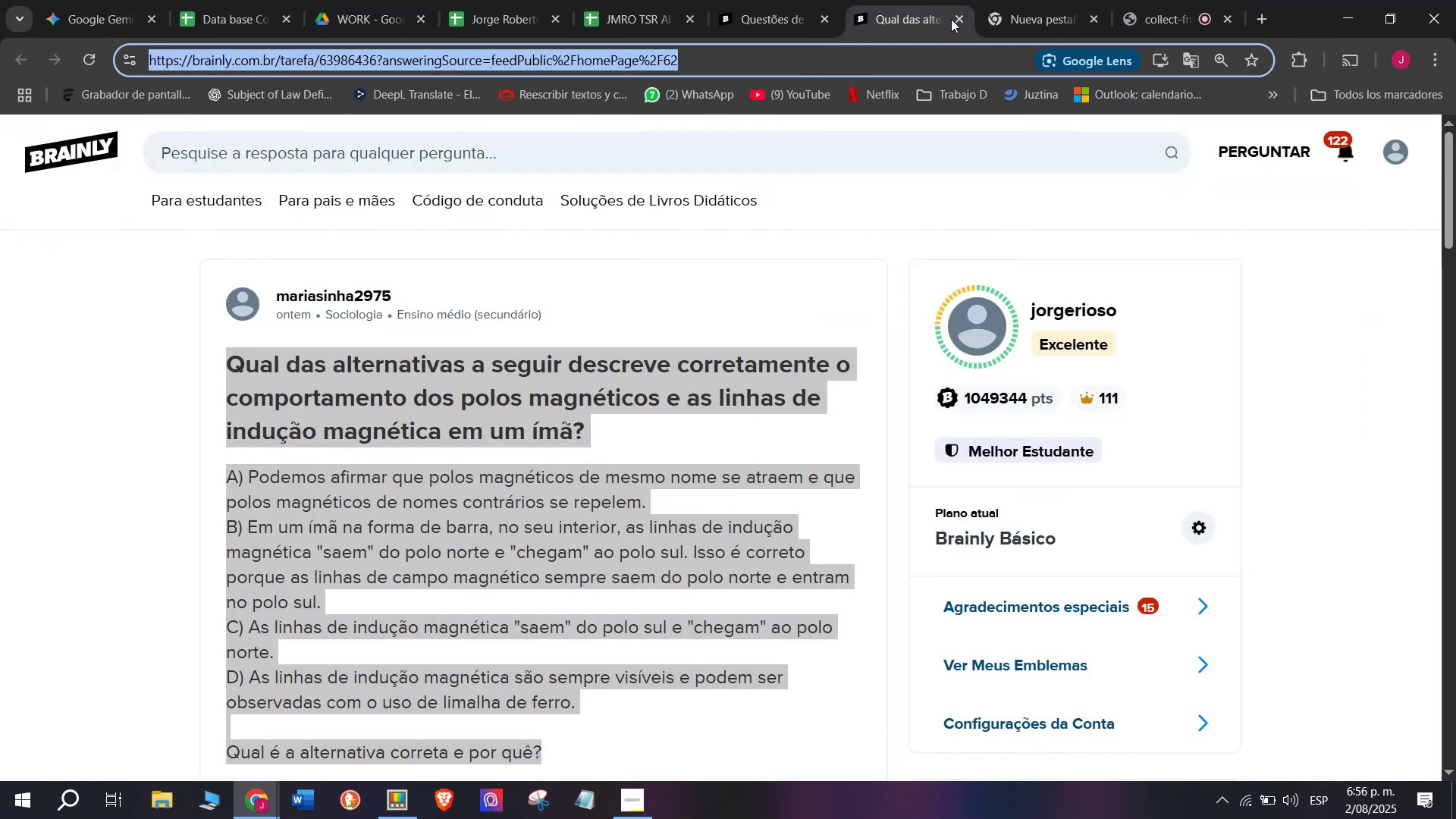 
double_click([745, 0])
 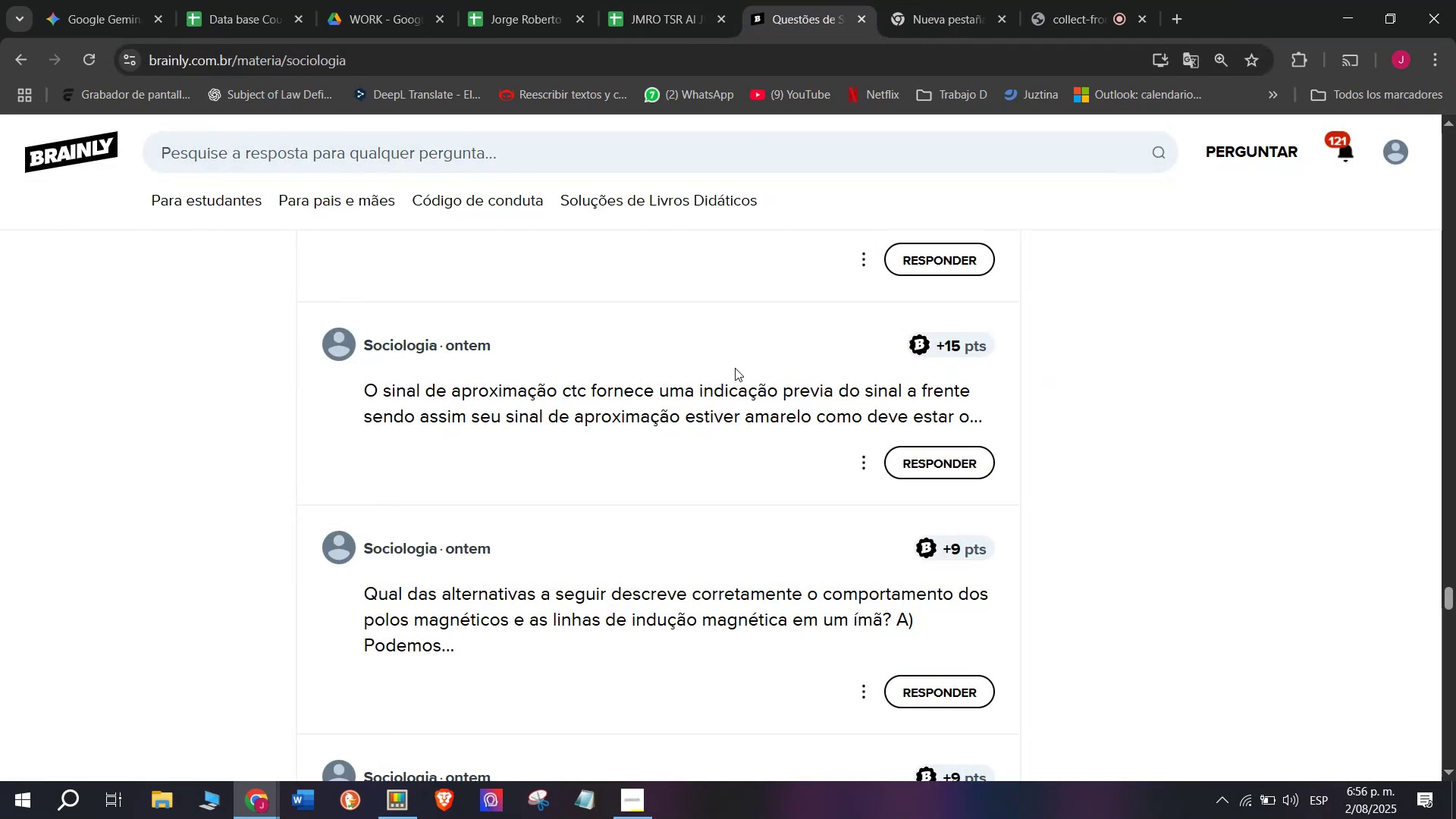 
scroll: coordinate [735, 368], scroll_direction: down, amount: 1.0
 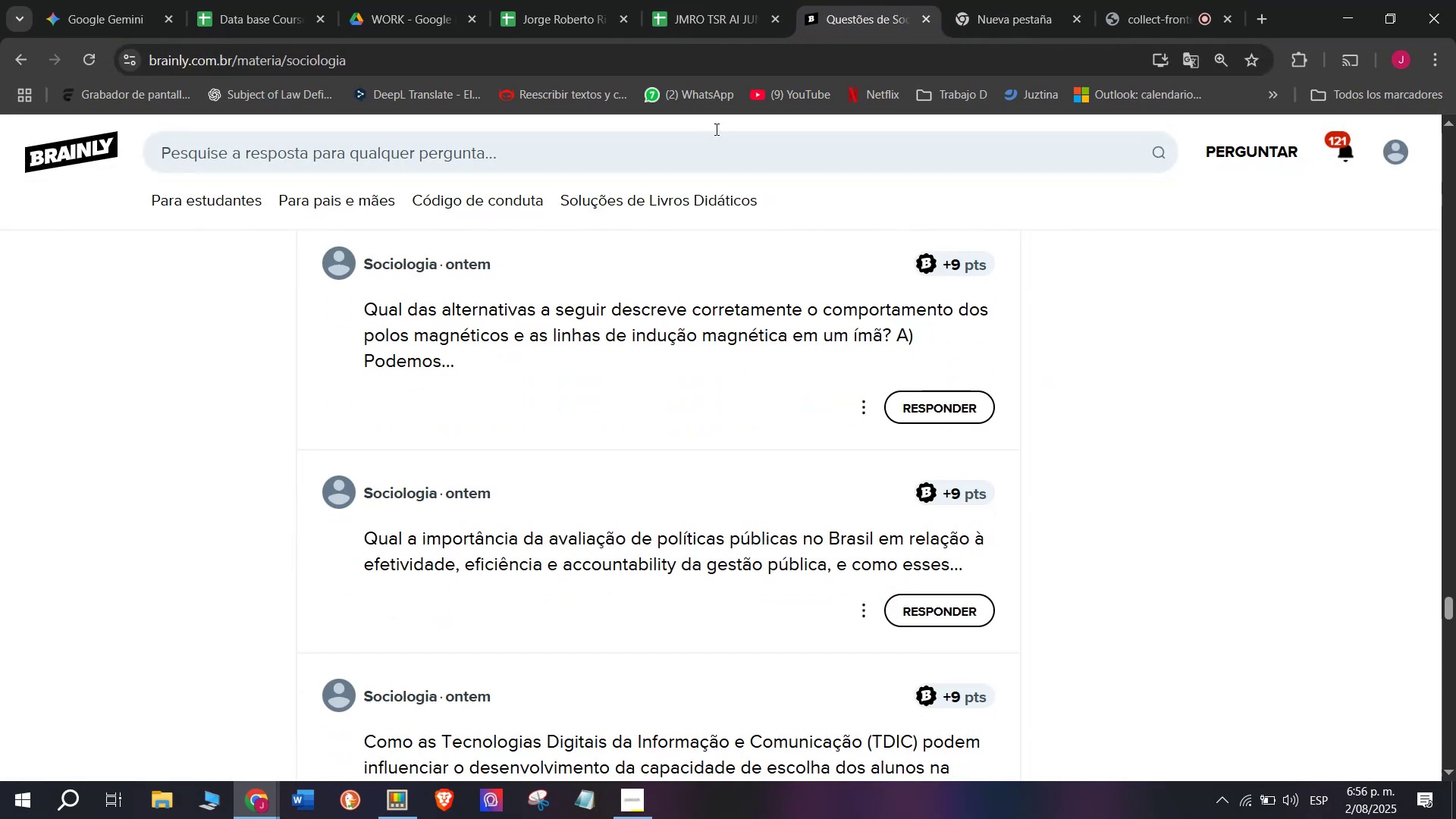 
left_click([730, 0])
 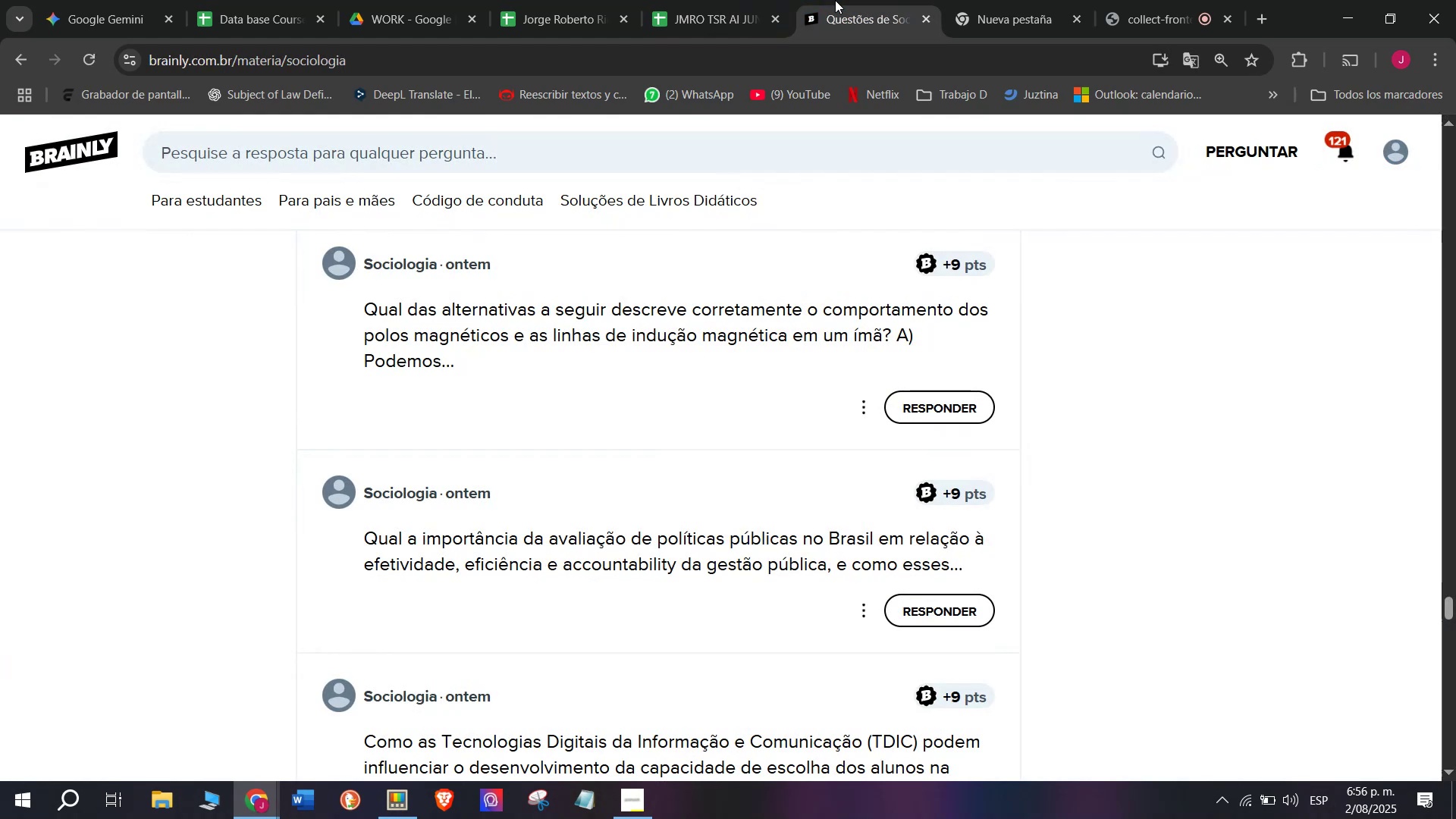 
left_click([762, 0])
 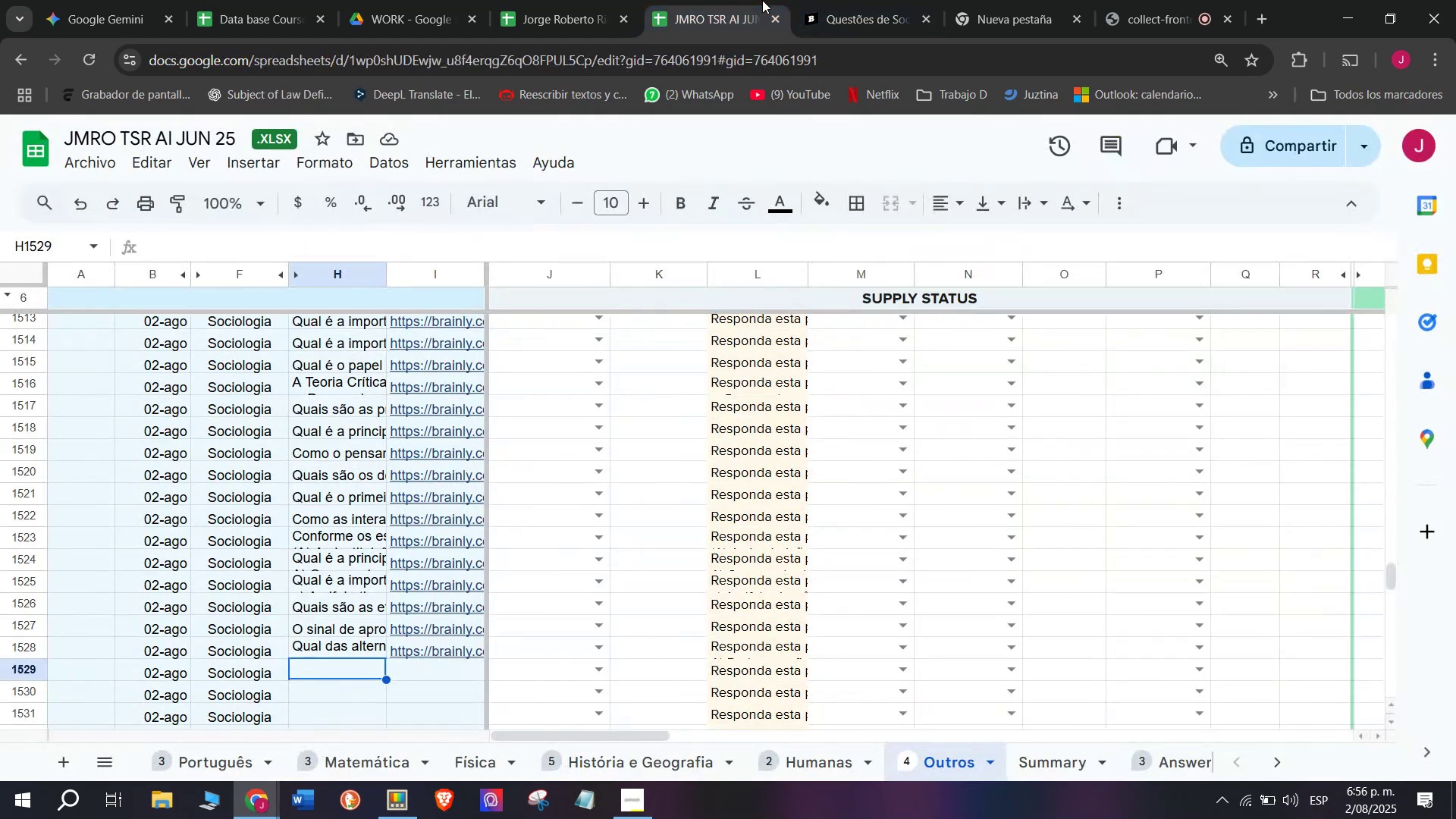 
left_click([827, 0])
 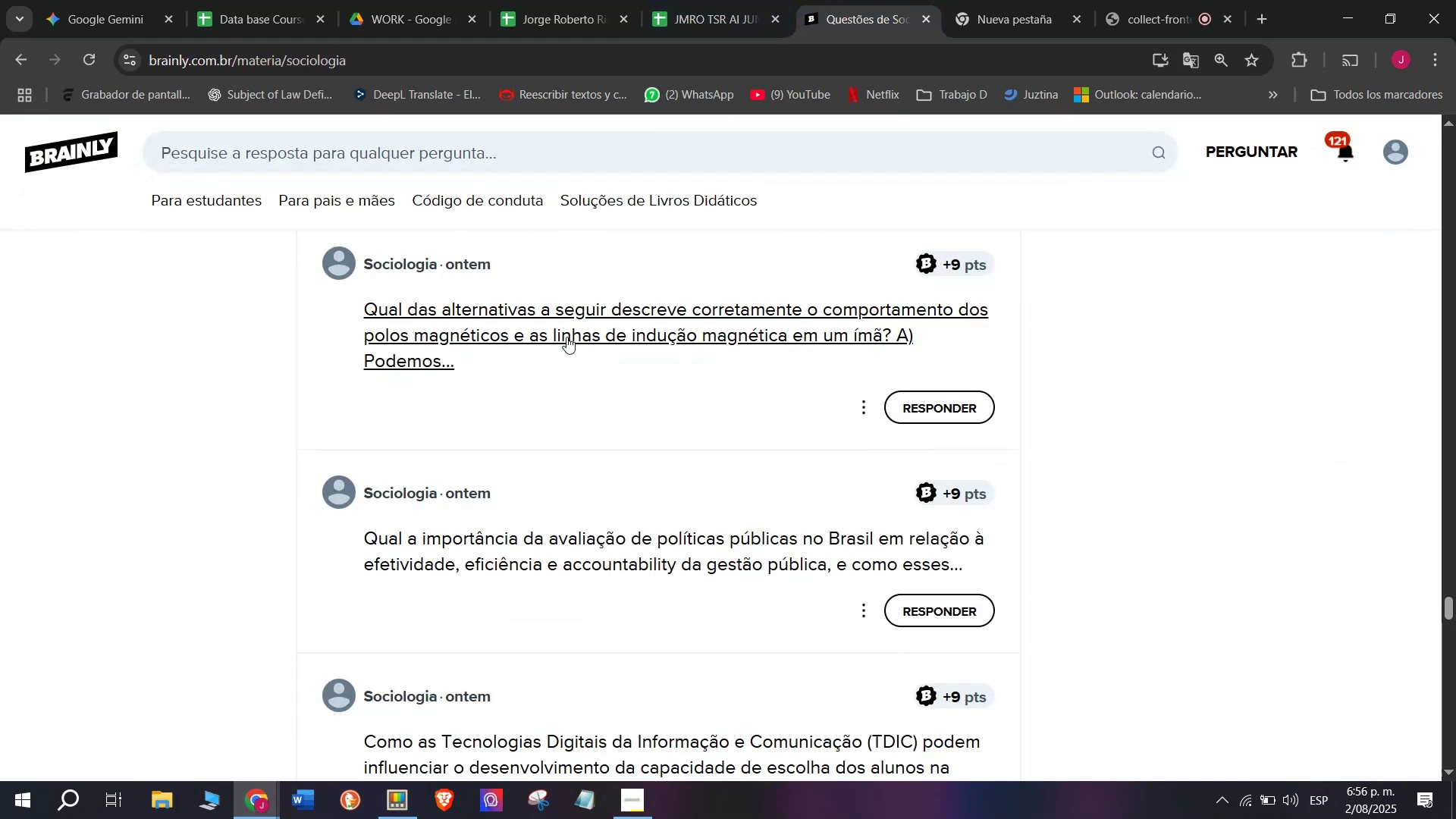 
right_click([535, 535])
 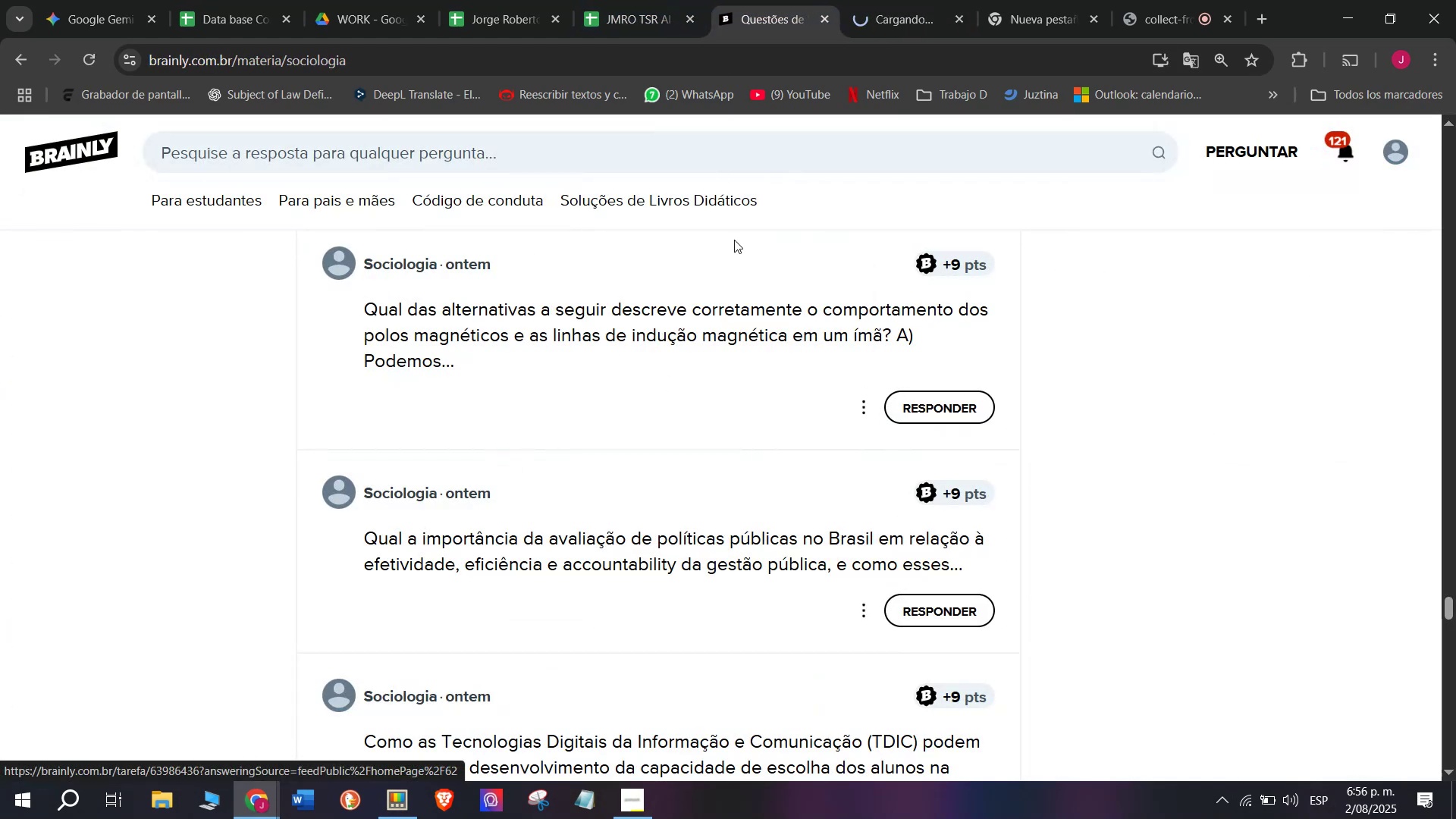 
left_click([884, 0])
 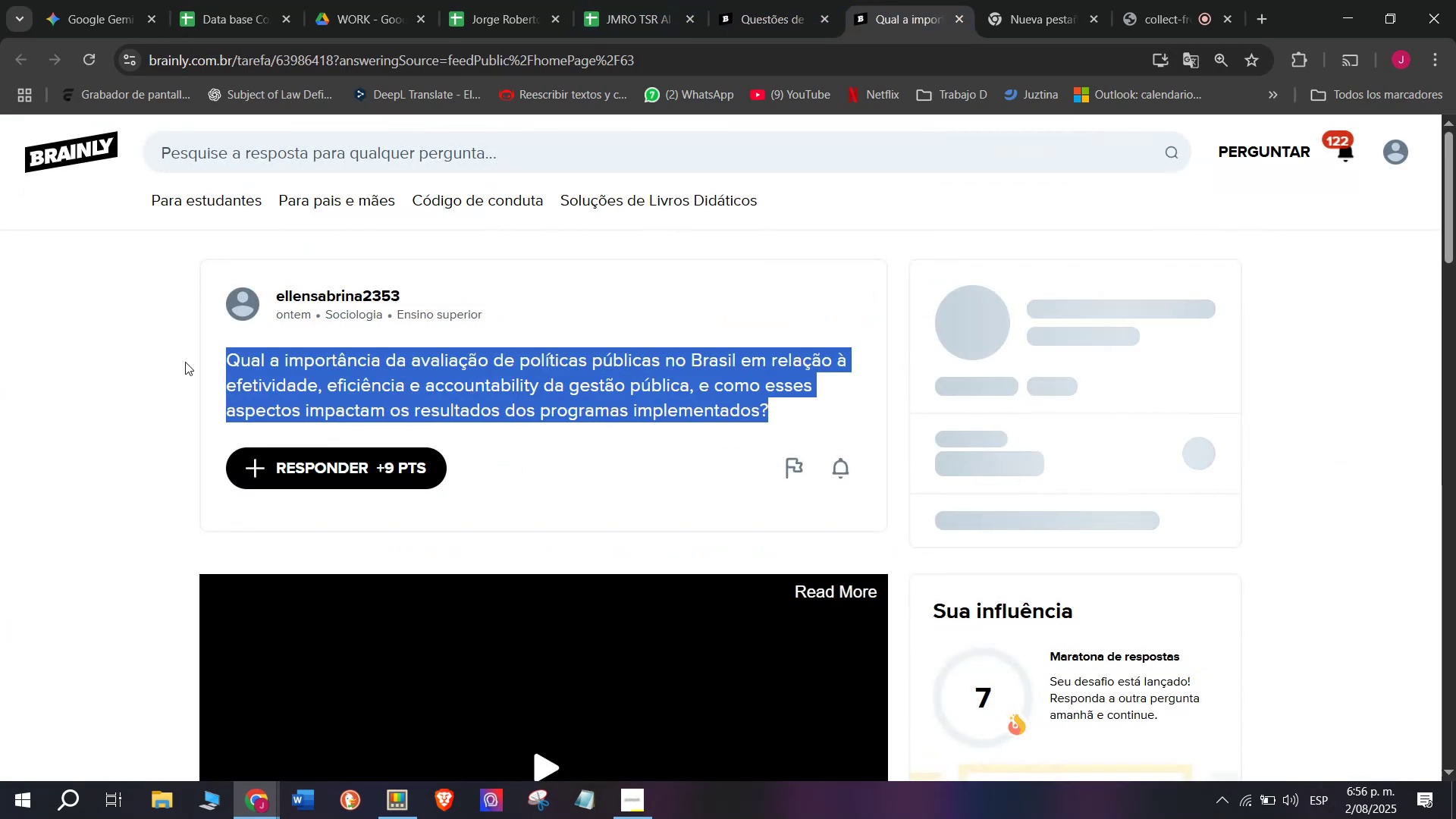 
key(Control+C)
 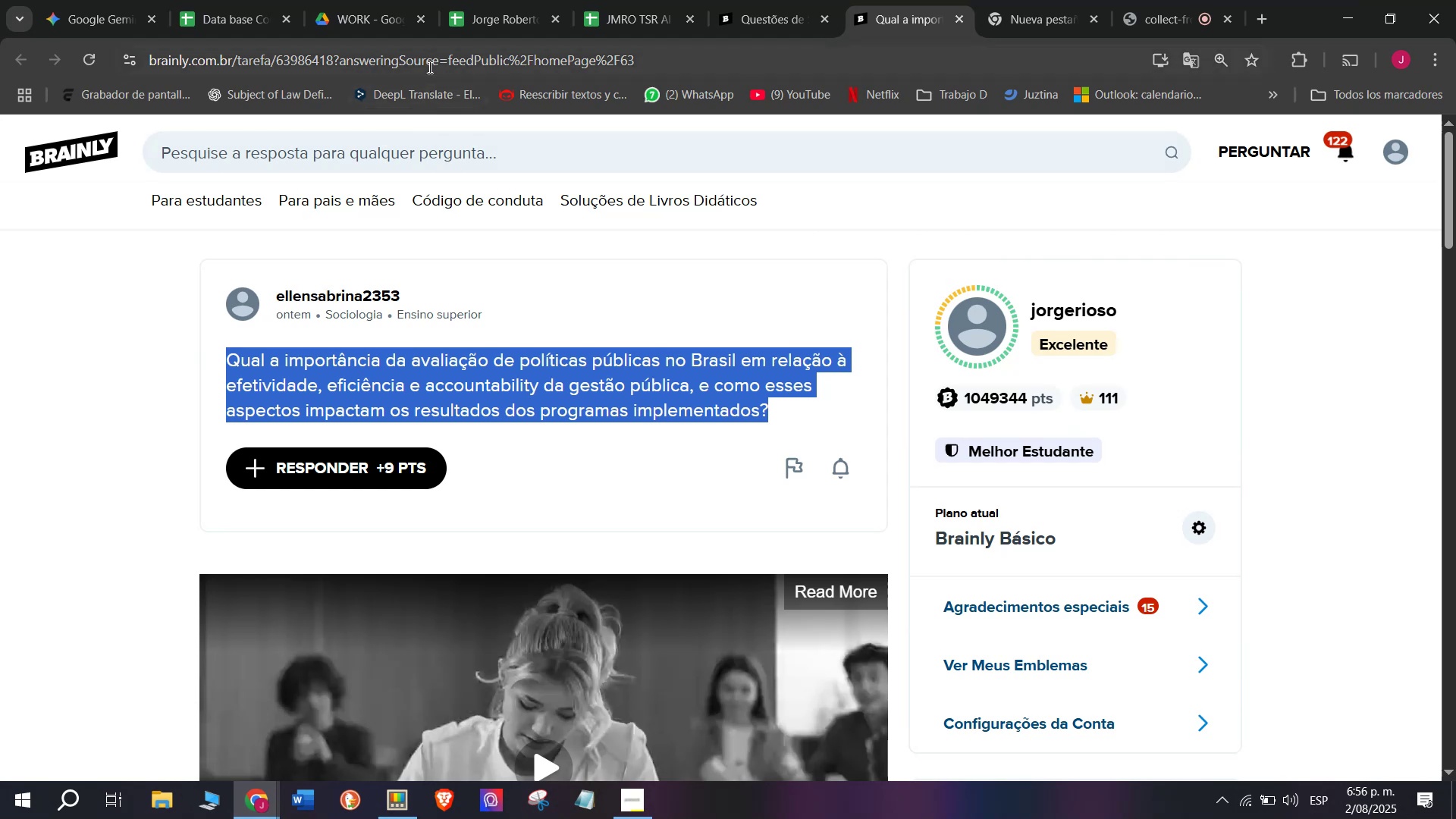 
double_click([428, 67])
 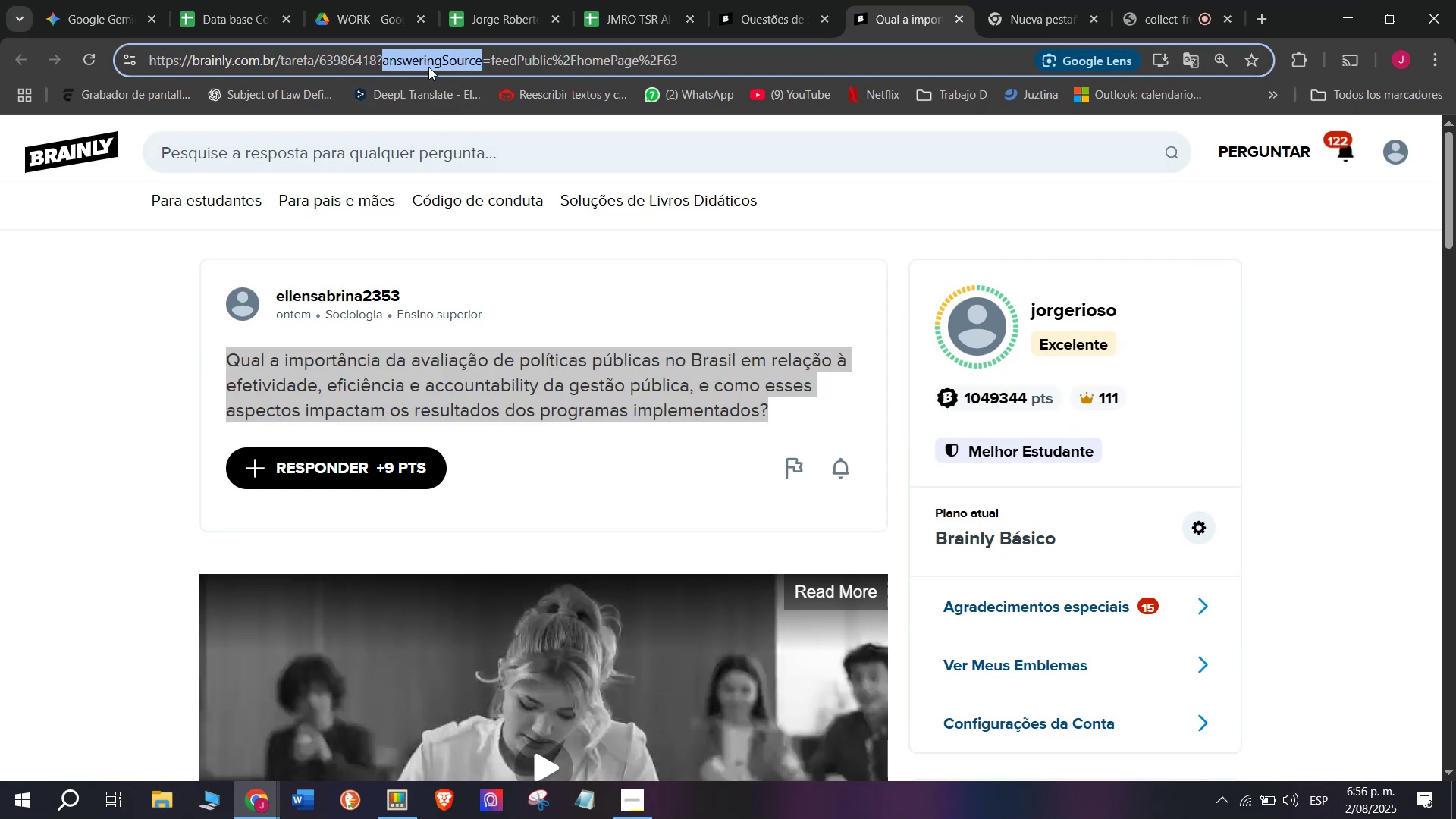 
triple_click([428, 67])
 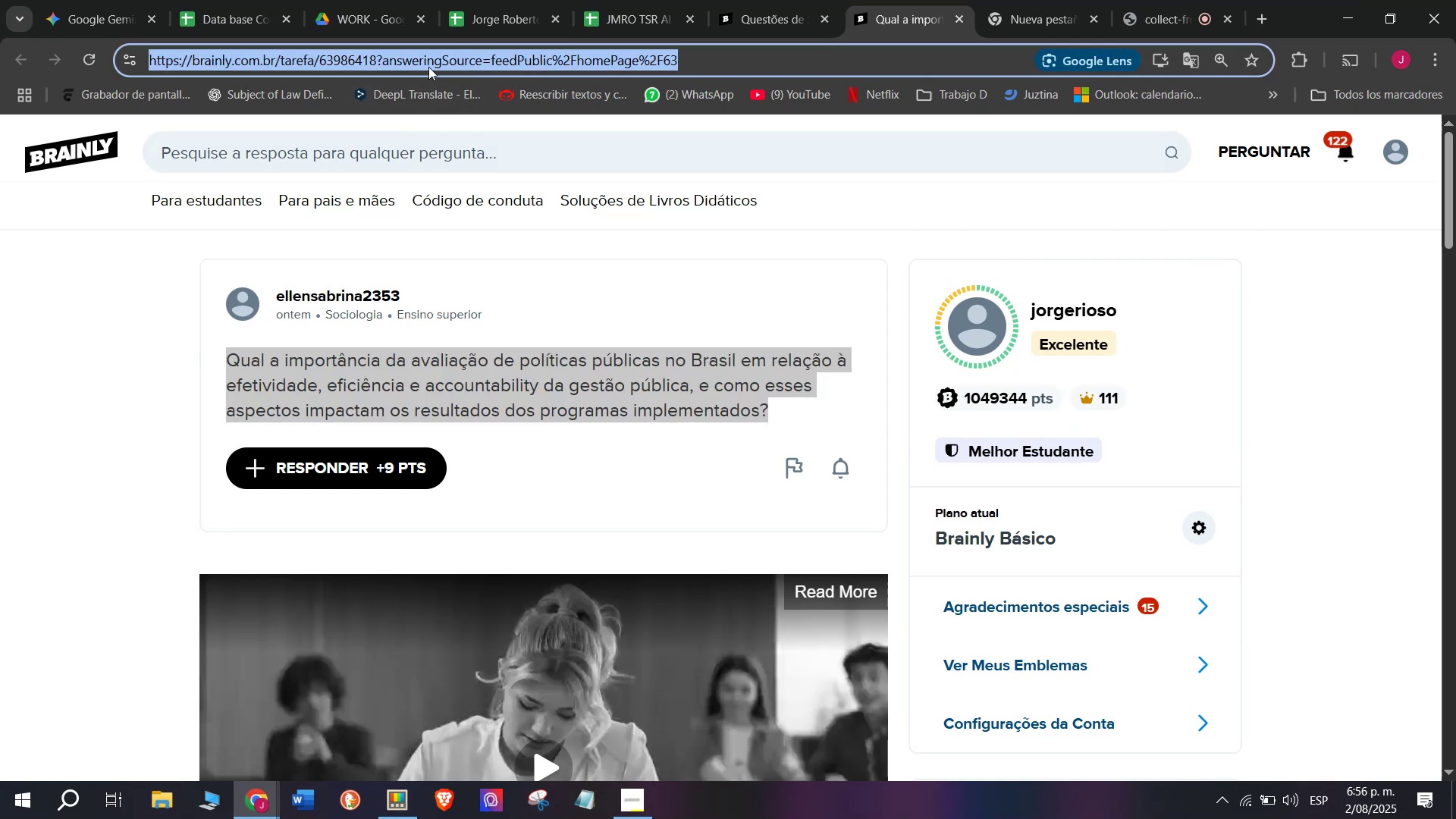 
key(Control+C)
 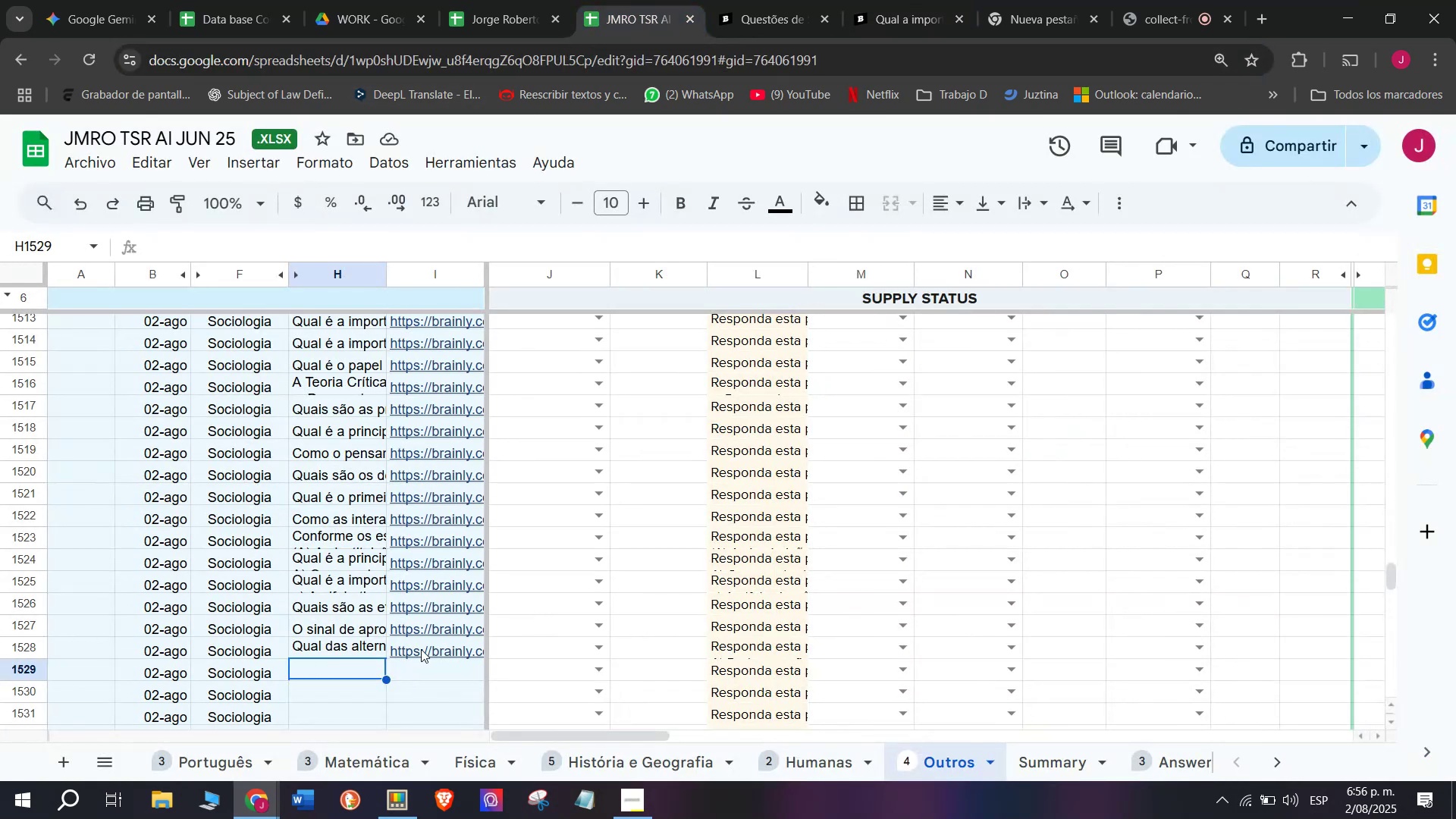 
double_click([425, 669])
 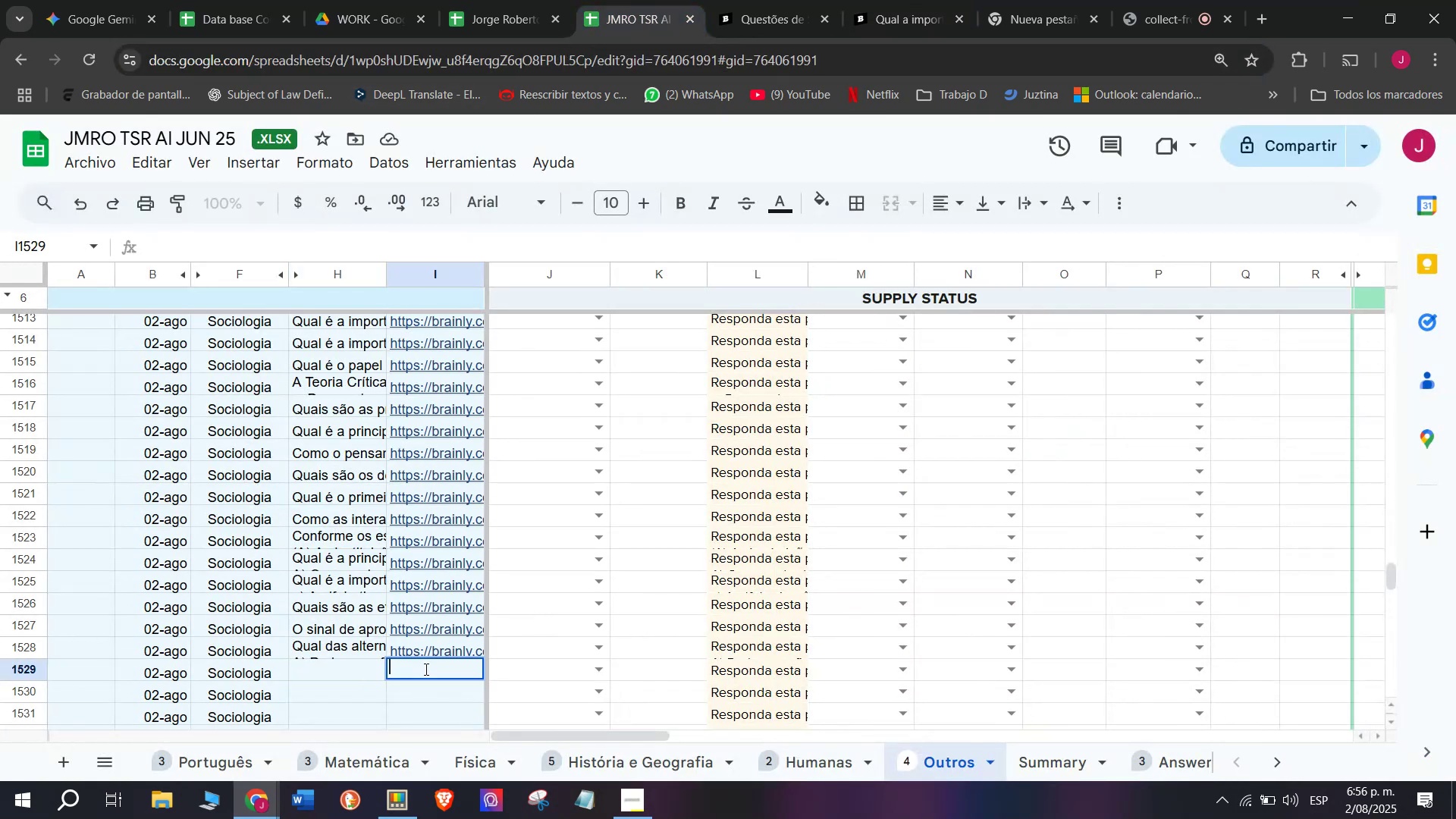 
key(Control+V)
 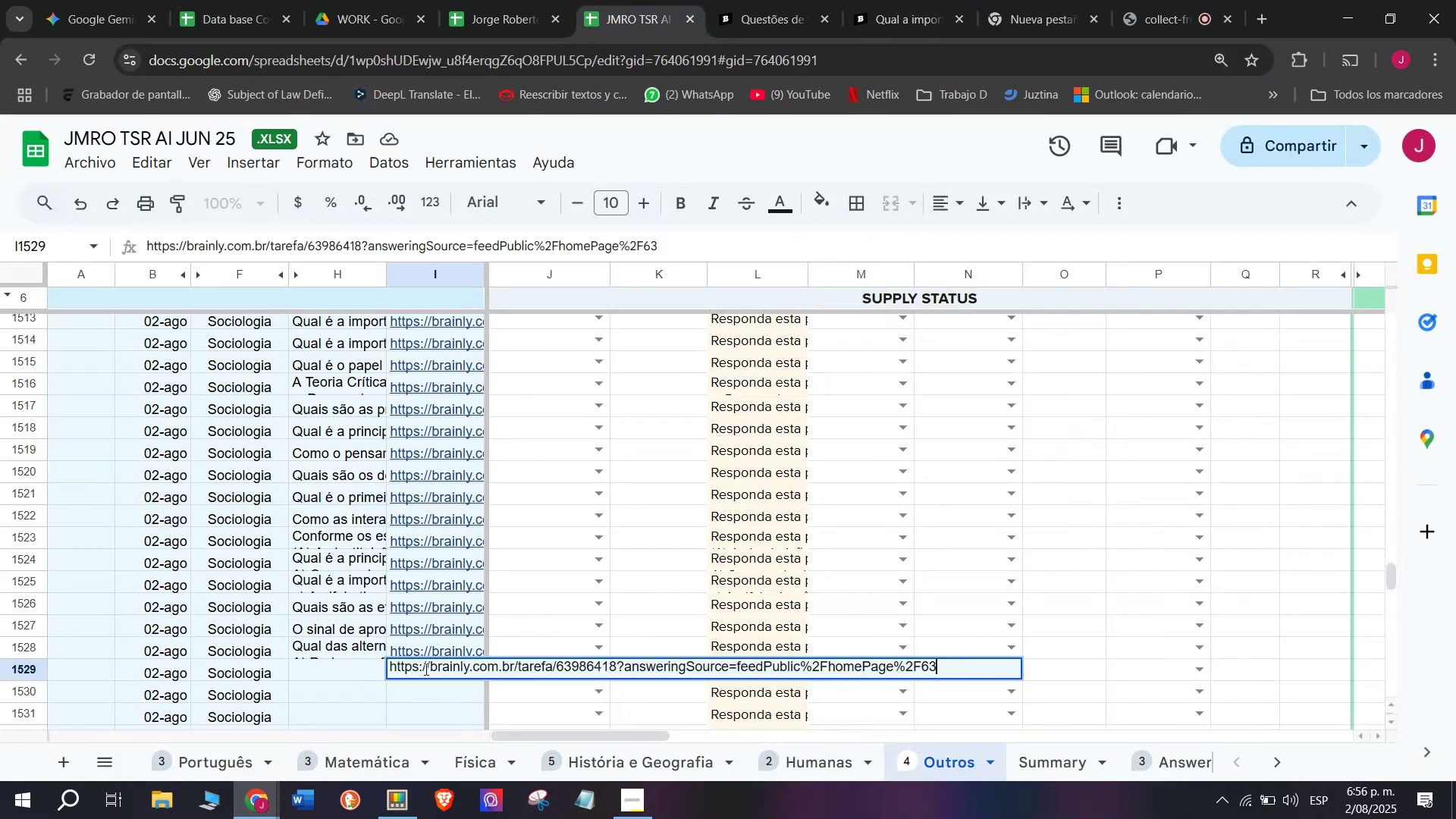 
key(Enter)
 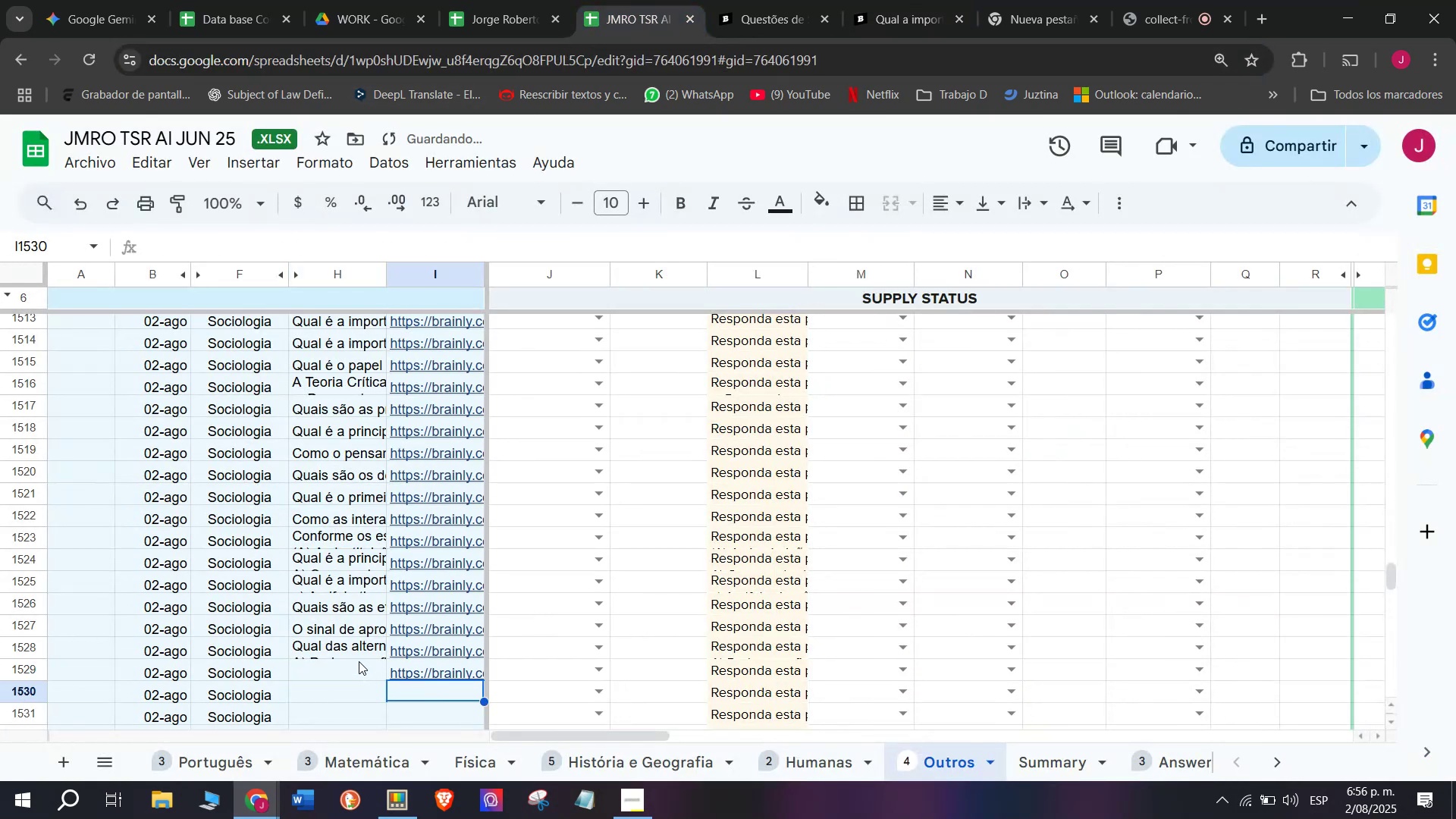 
left_click([358, 661])
 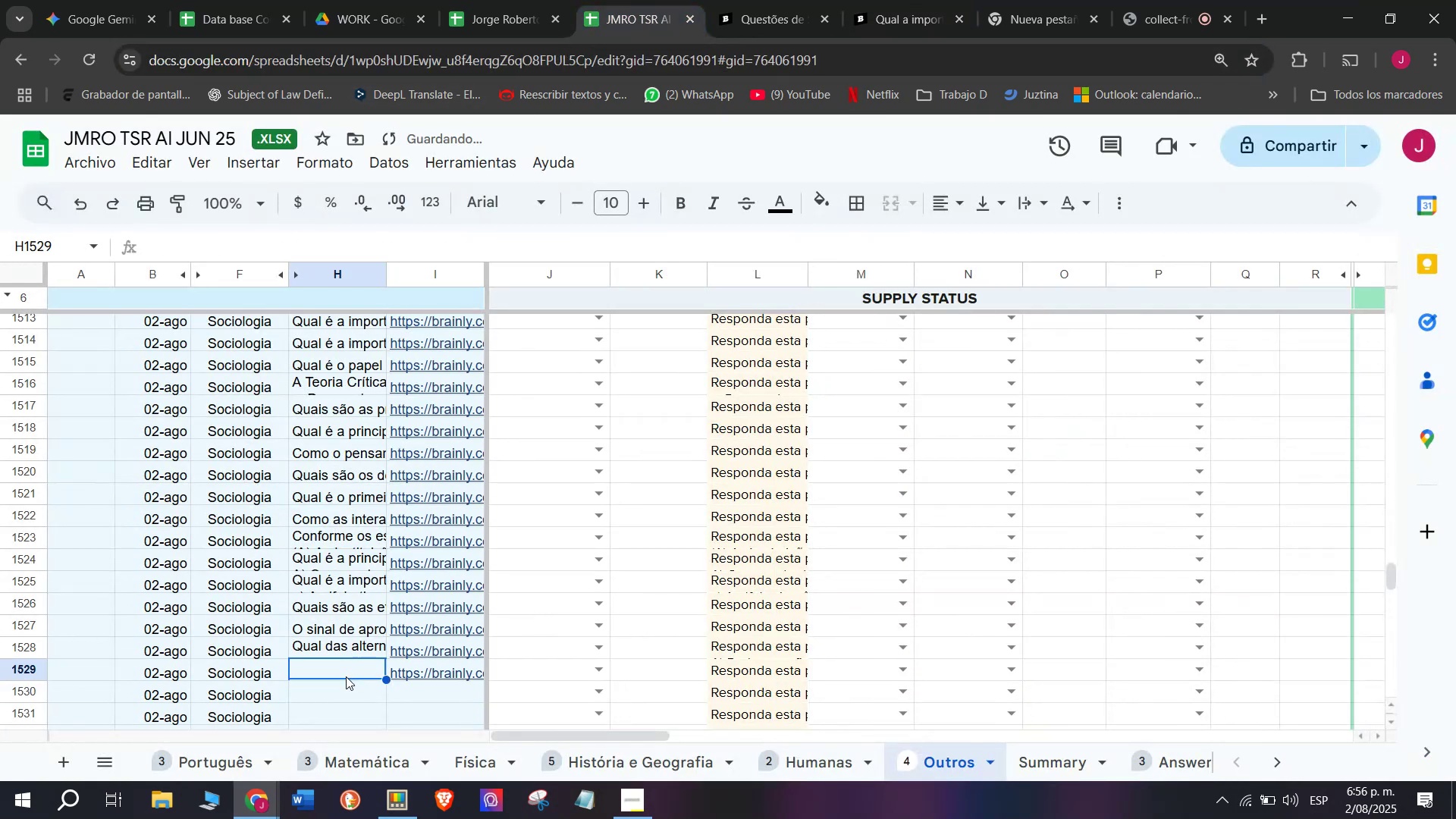 
double_click([346, 676])
 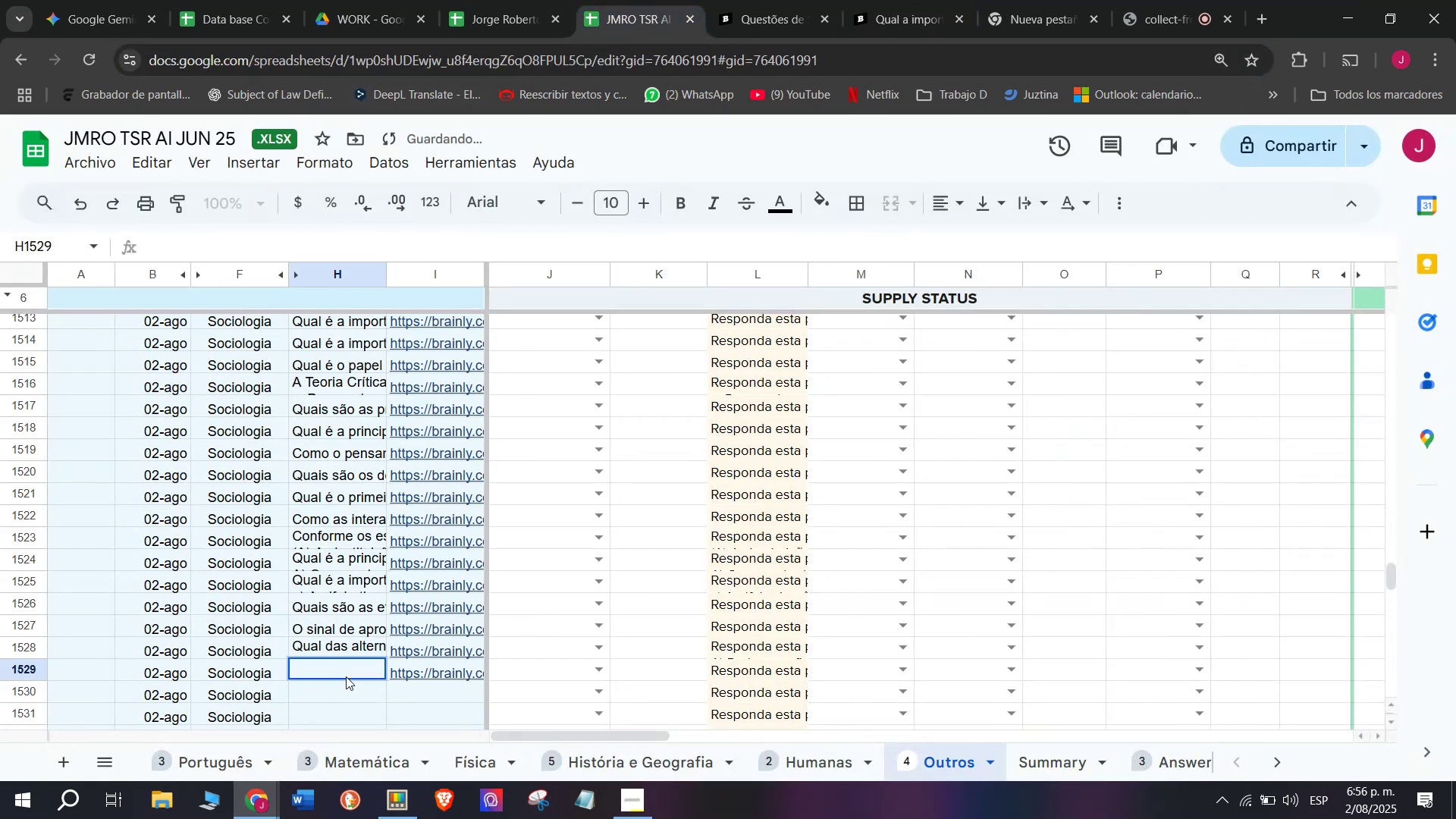 
key(Meta+MetaLeft)
 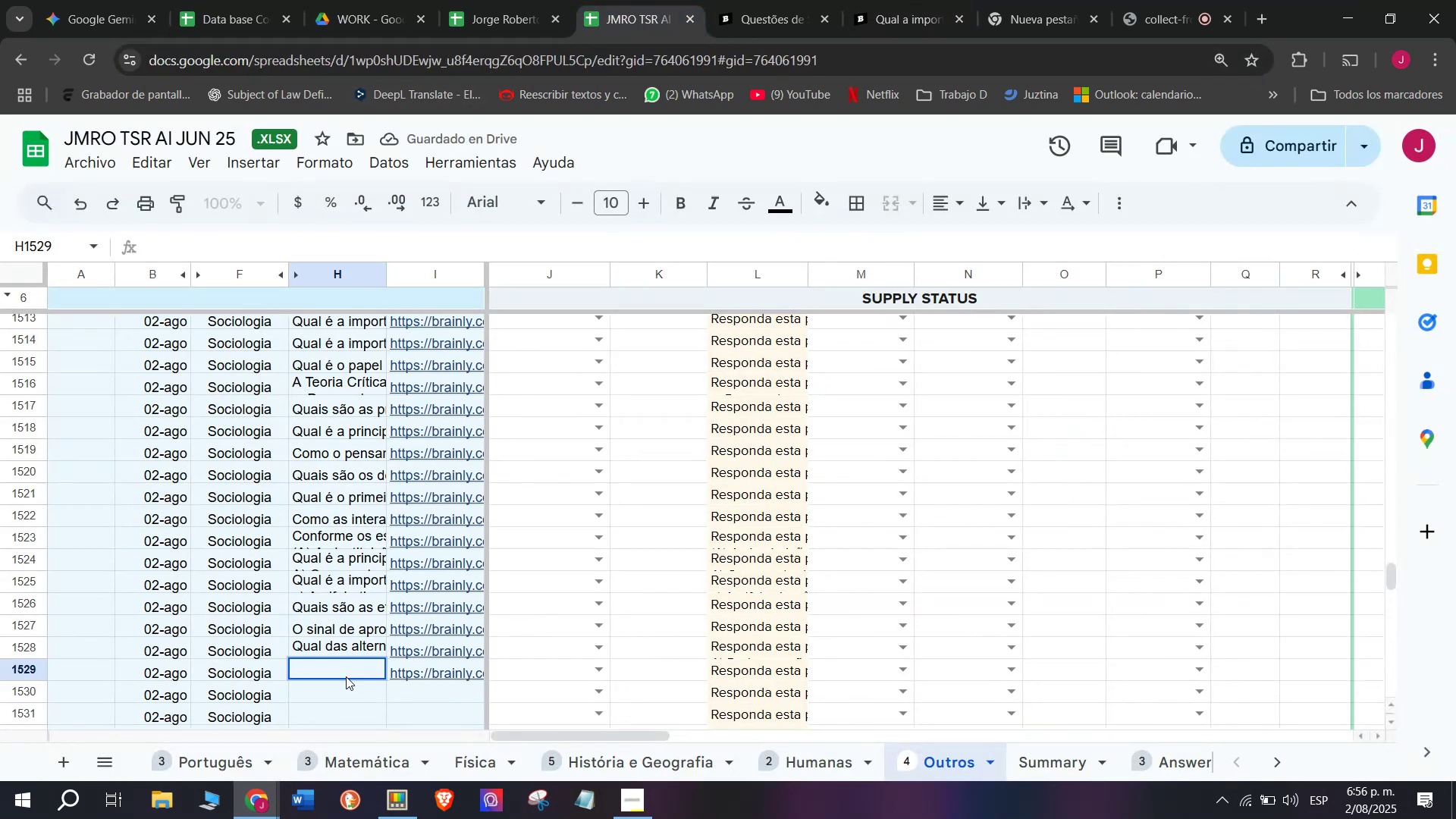 
key(Meta+V)
 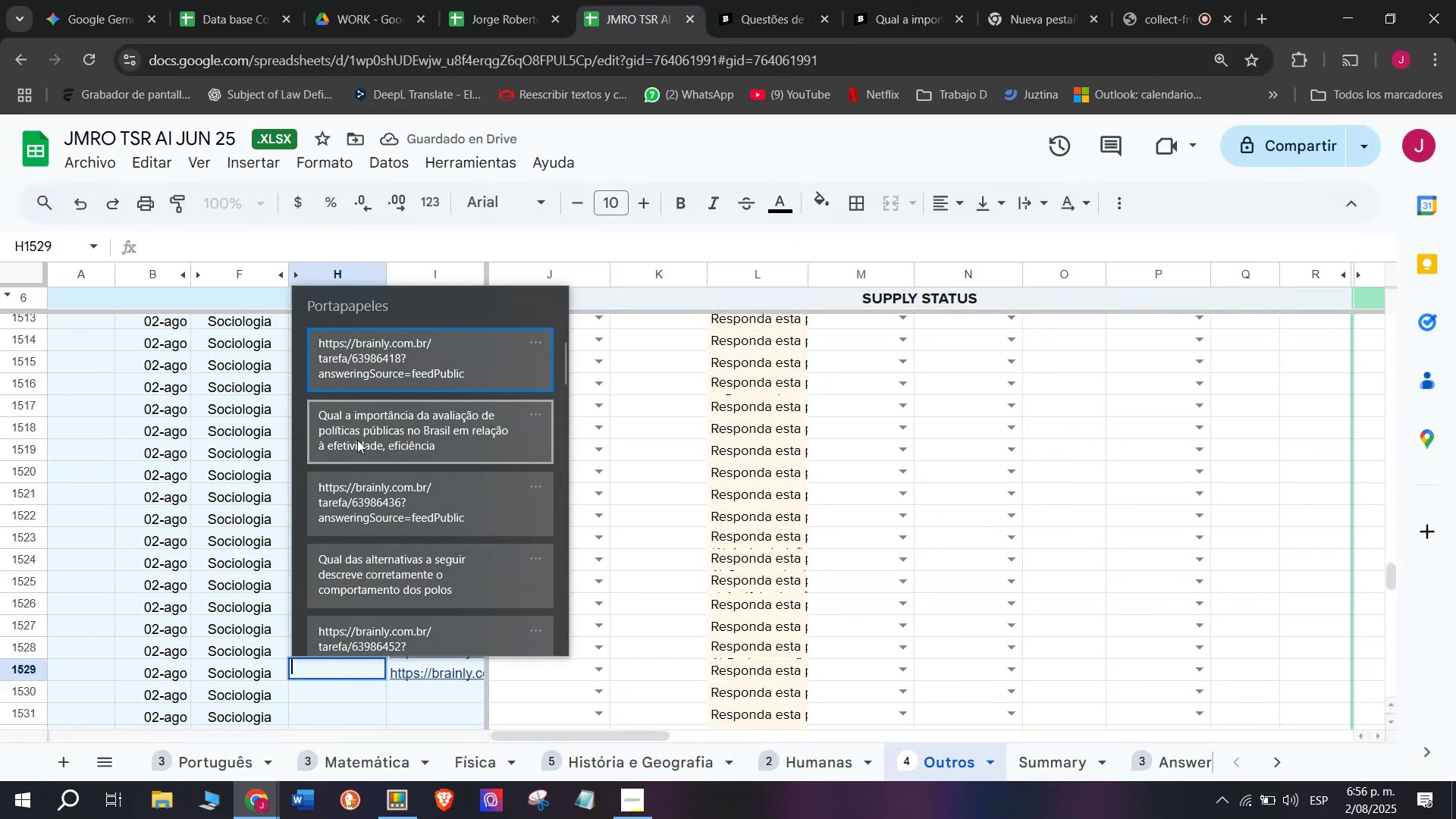 
left_click([361, 417])
 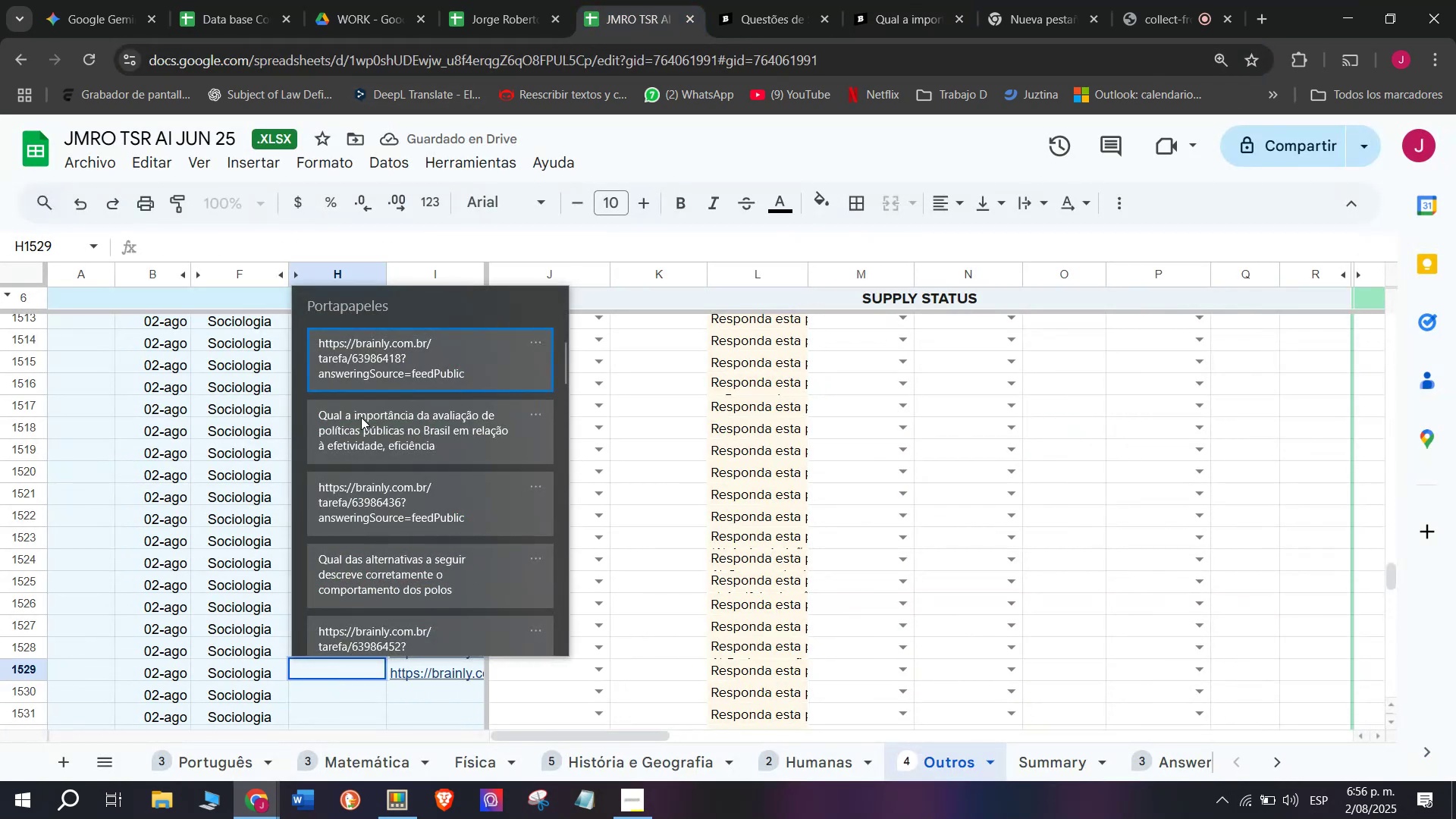 
key(Control+ControlLeft)
 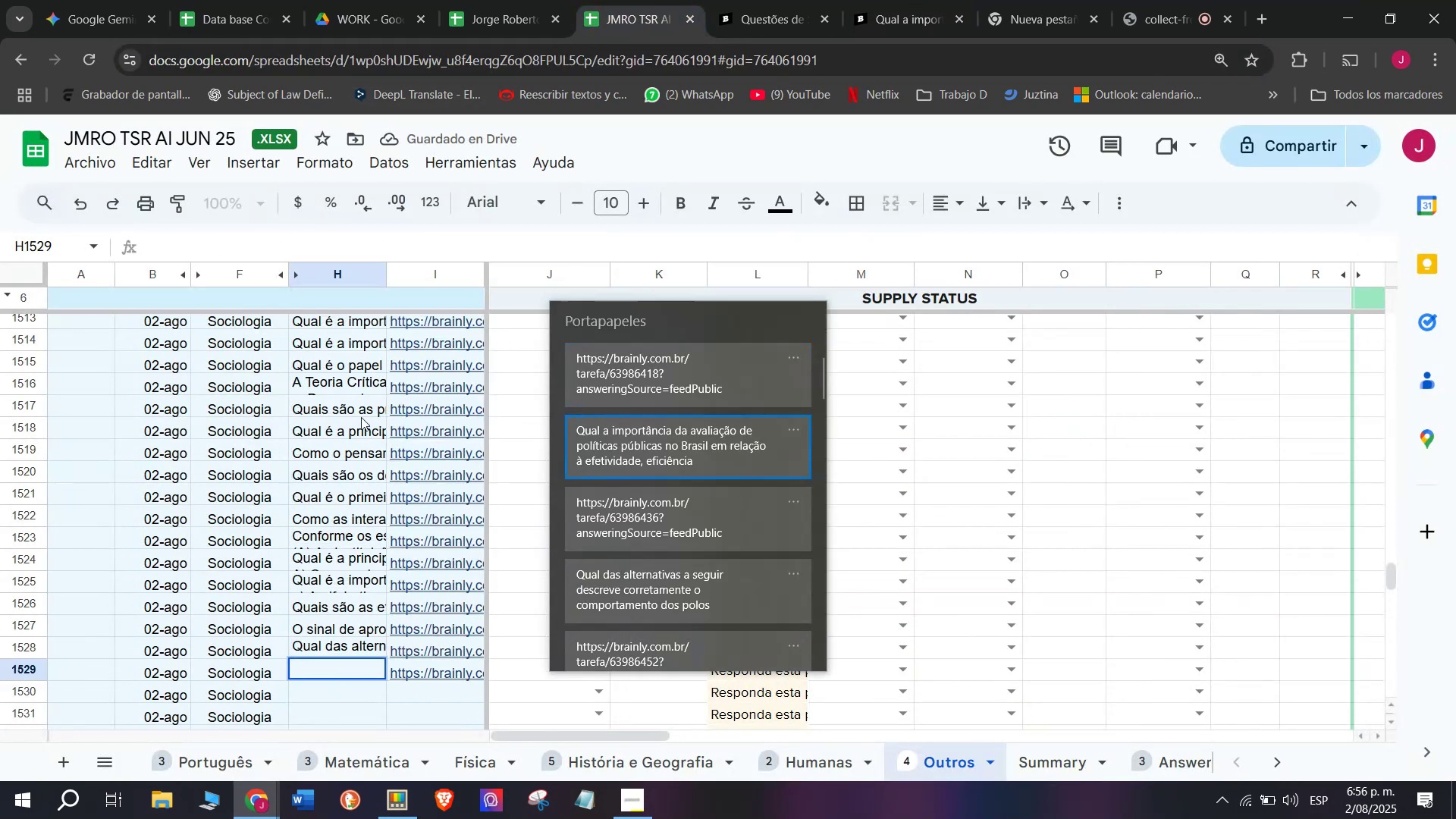 
key(Control+V)
 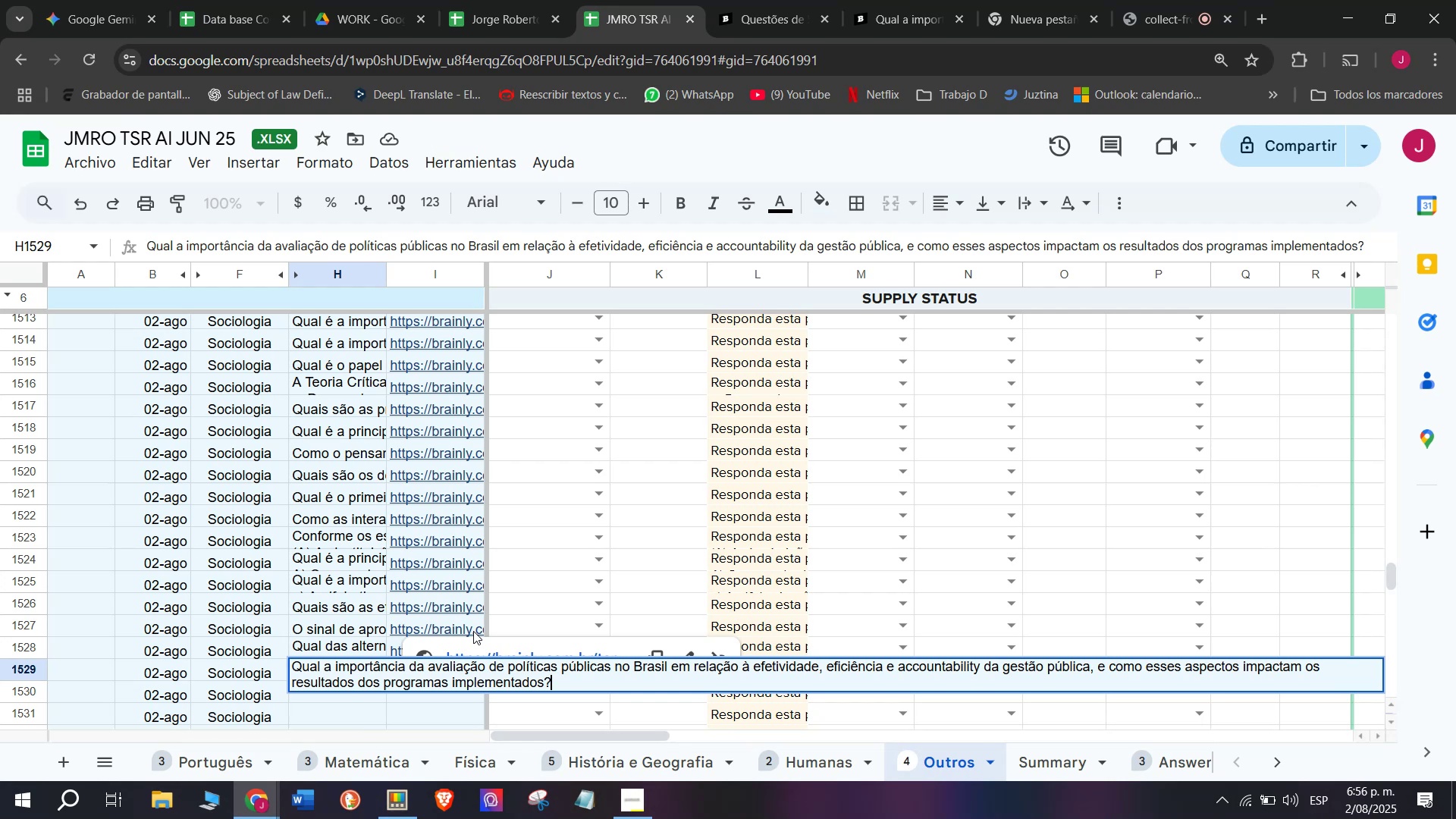 
wait(9.98)
 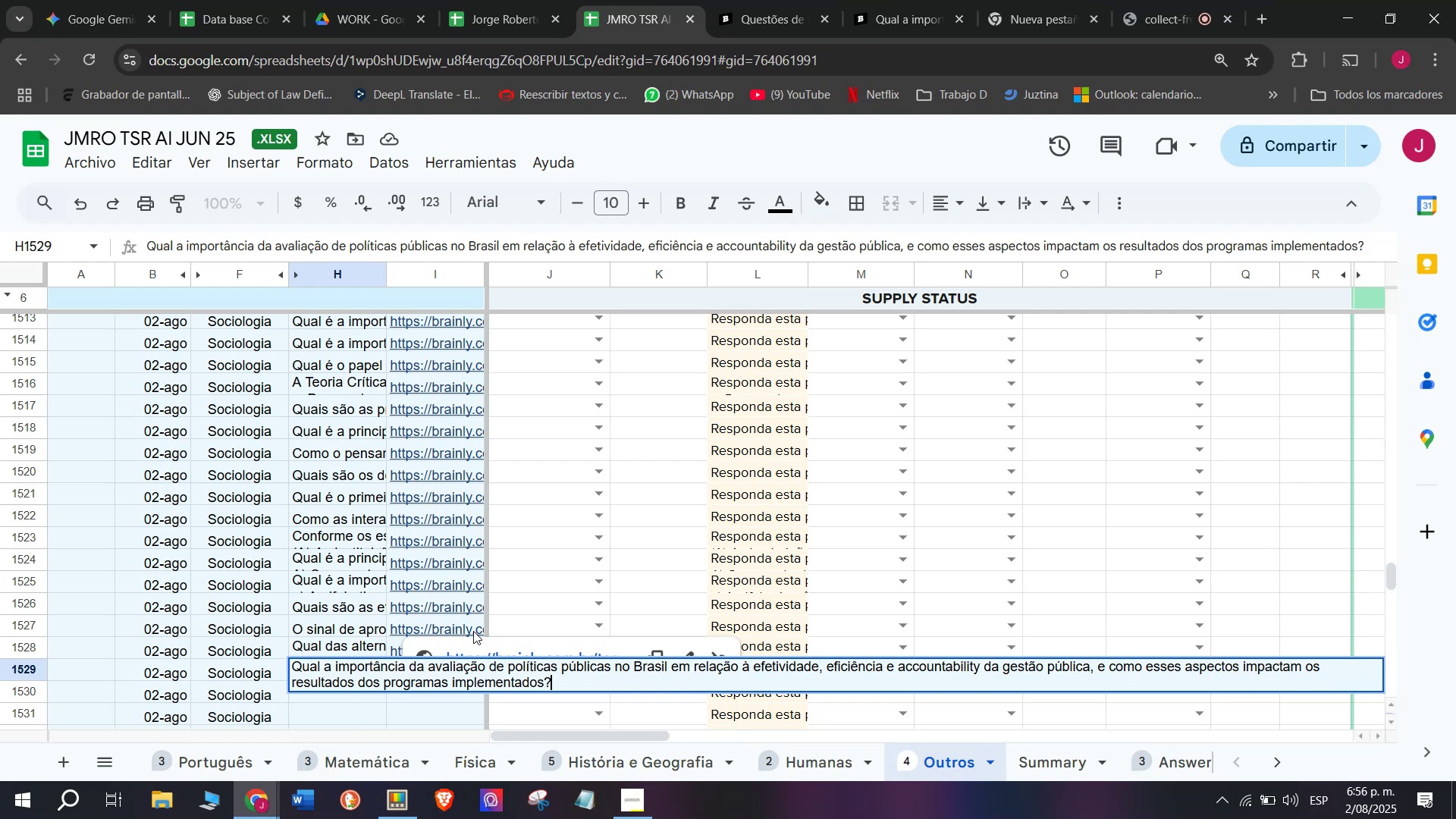 
key(Enter)
 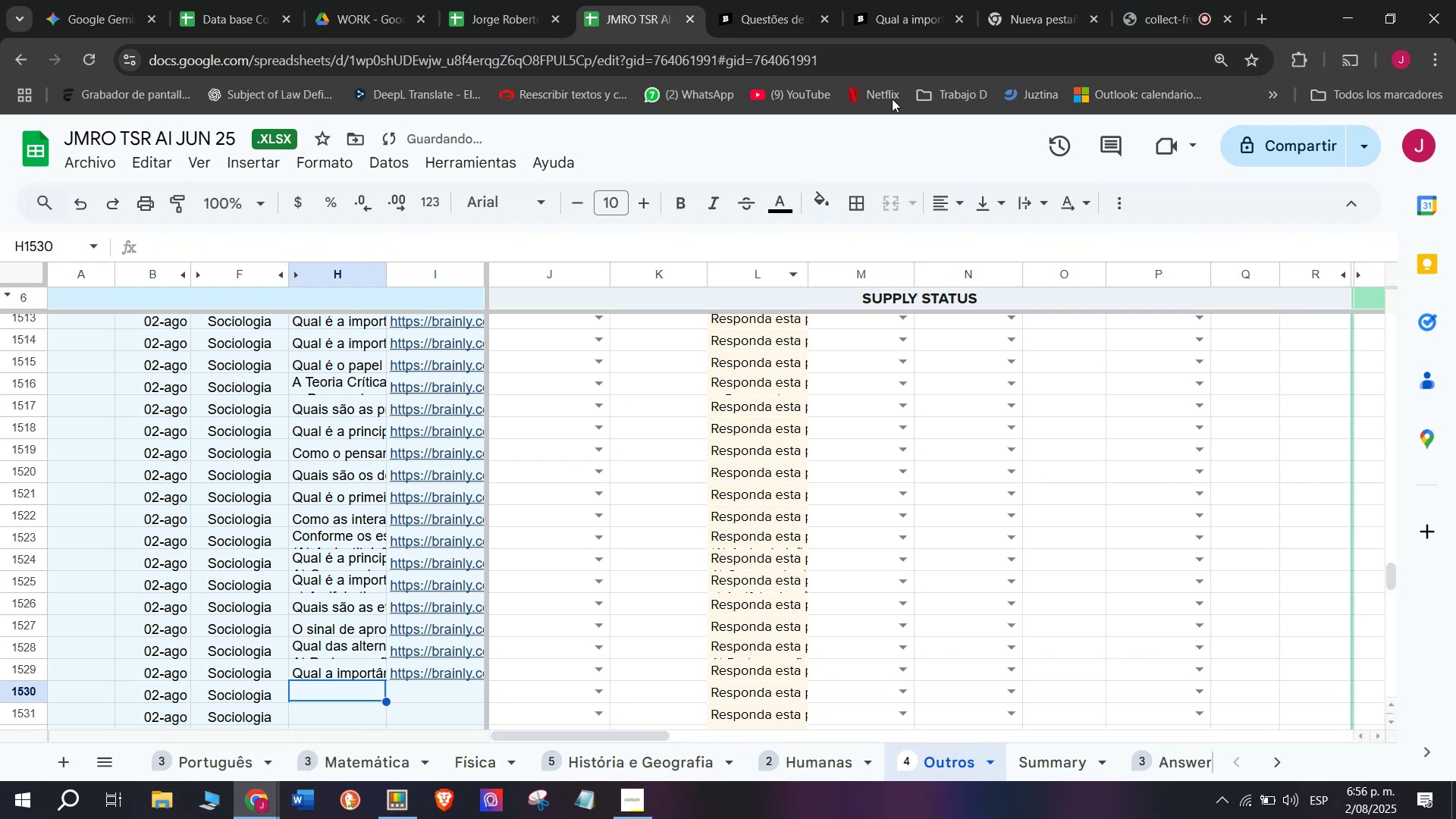 
left_click([950, 0])
 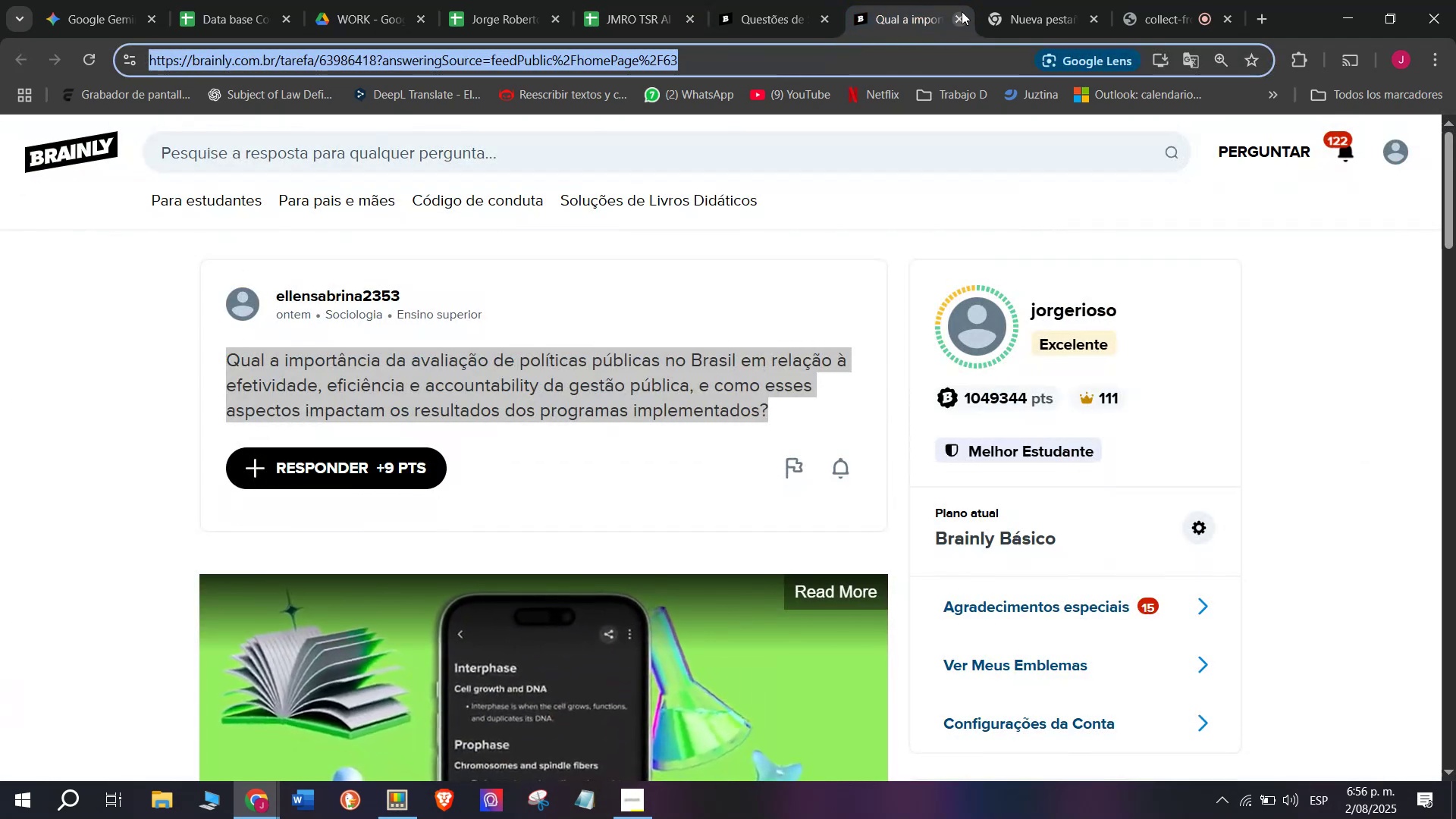 
double_click([748, 0])
 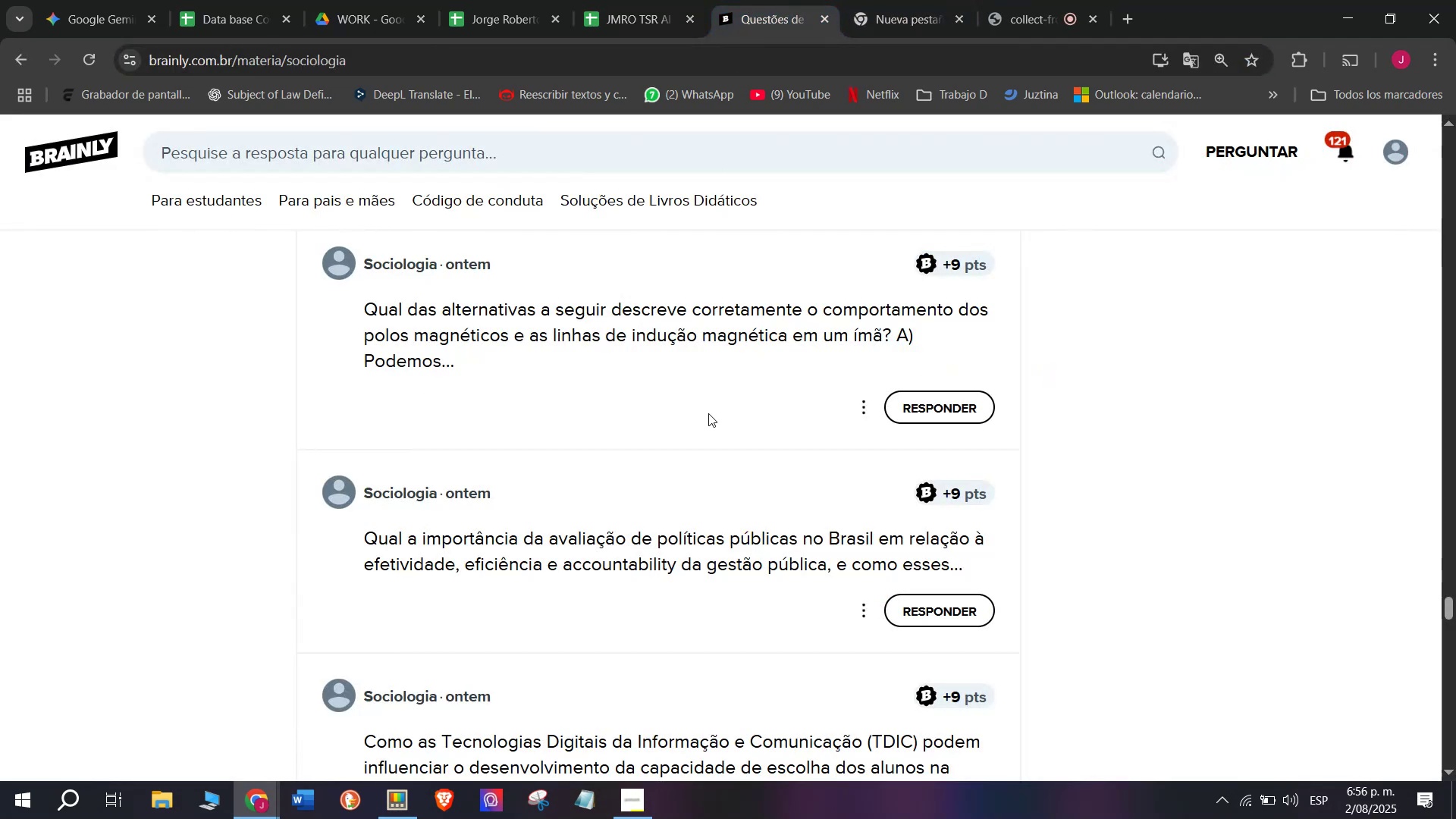 
scroll: coordinate [711, 416], scroll_direction: down, amount: 1.0
 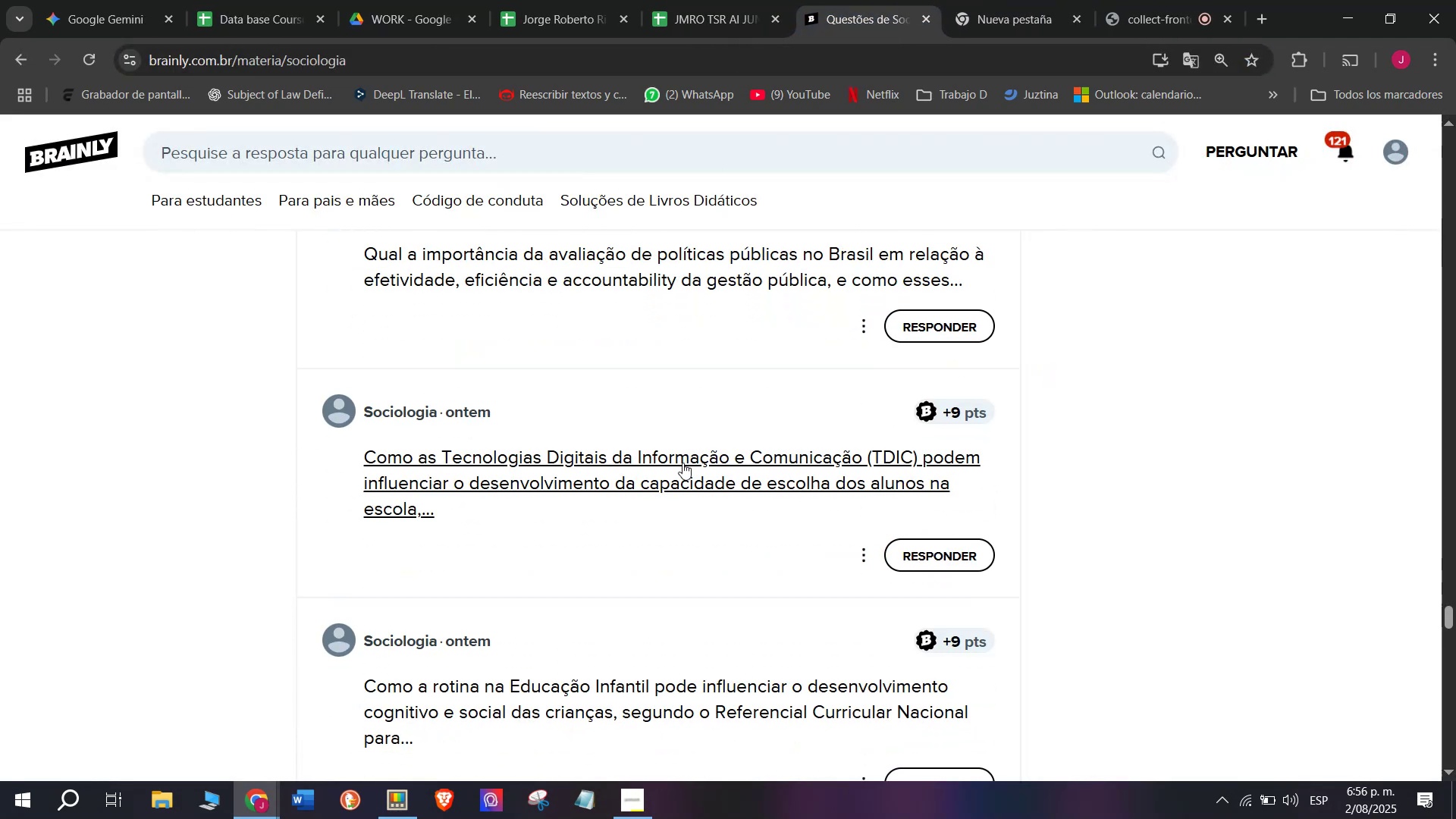 
right_click([682, 463])
 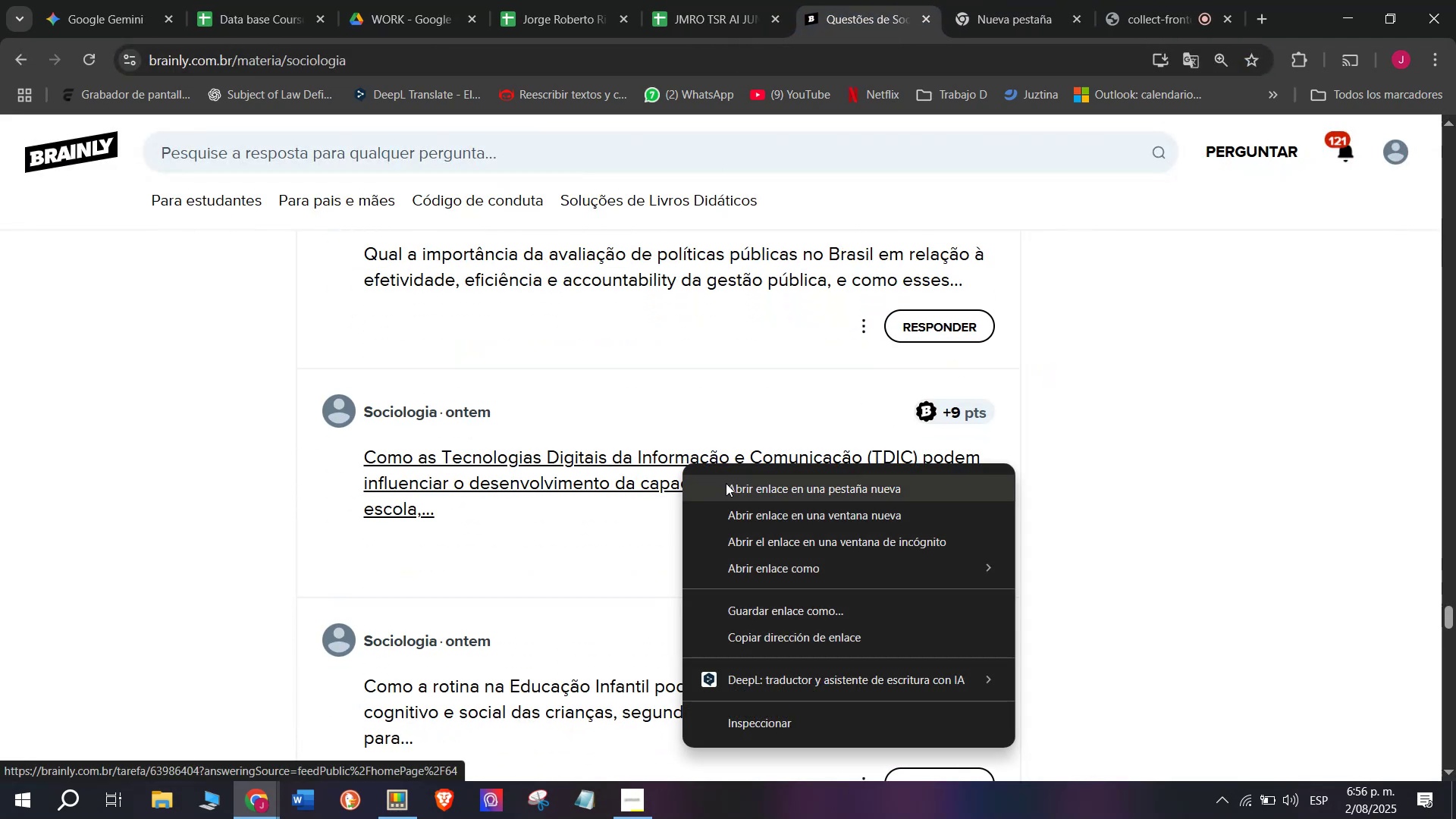 
left_click([730, 485])
 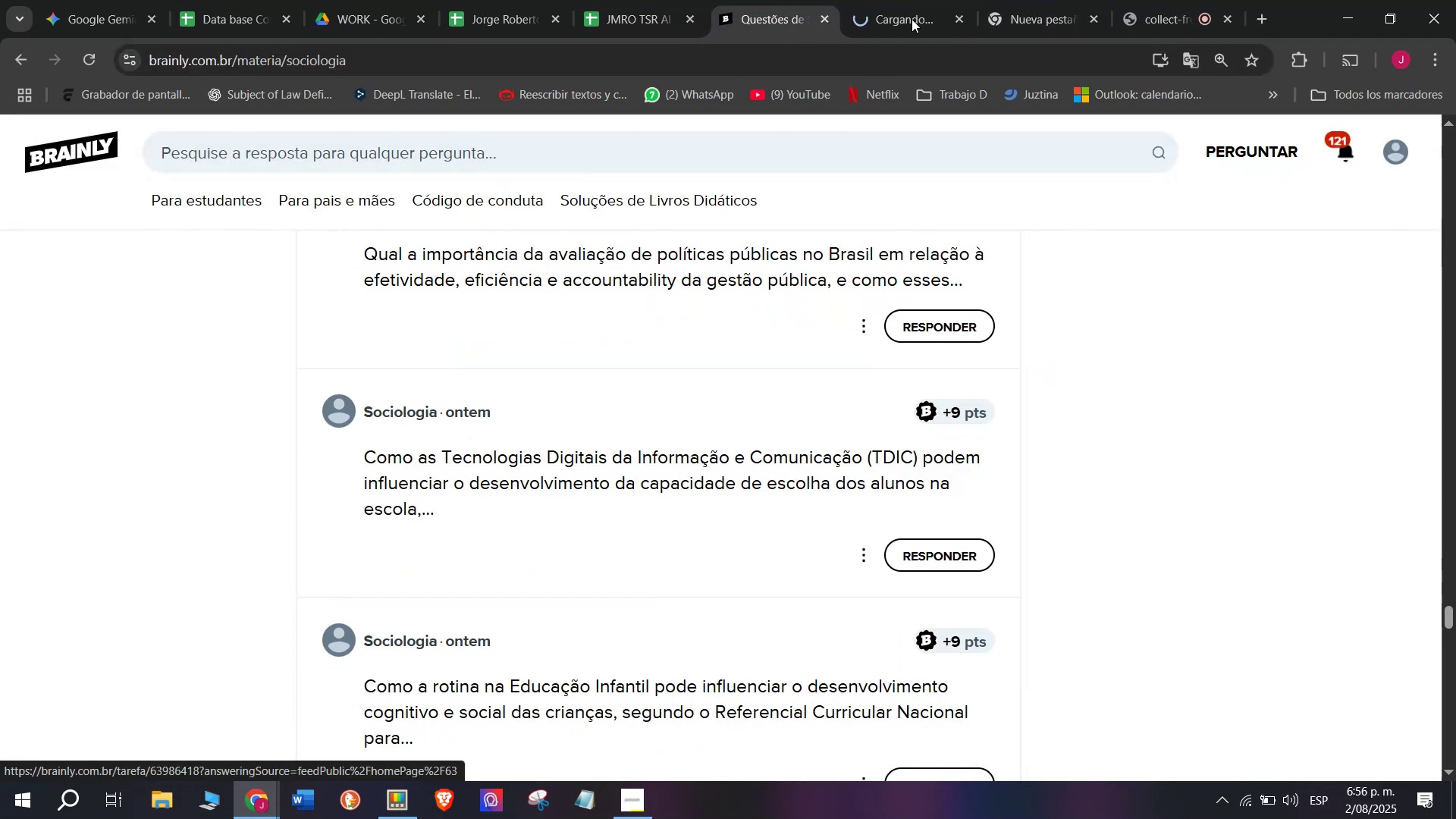 
left_click([928, 0])
 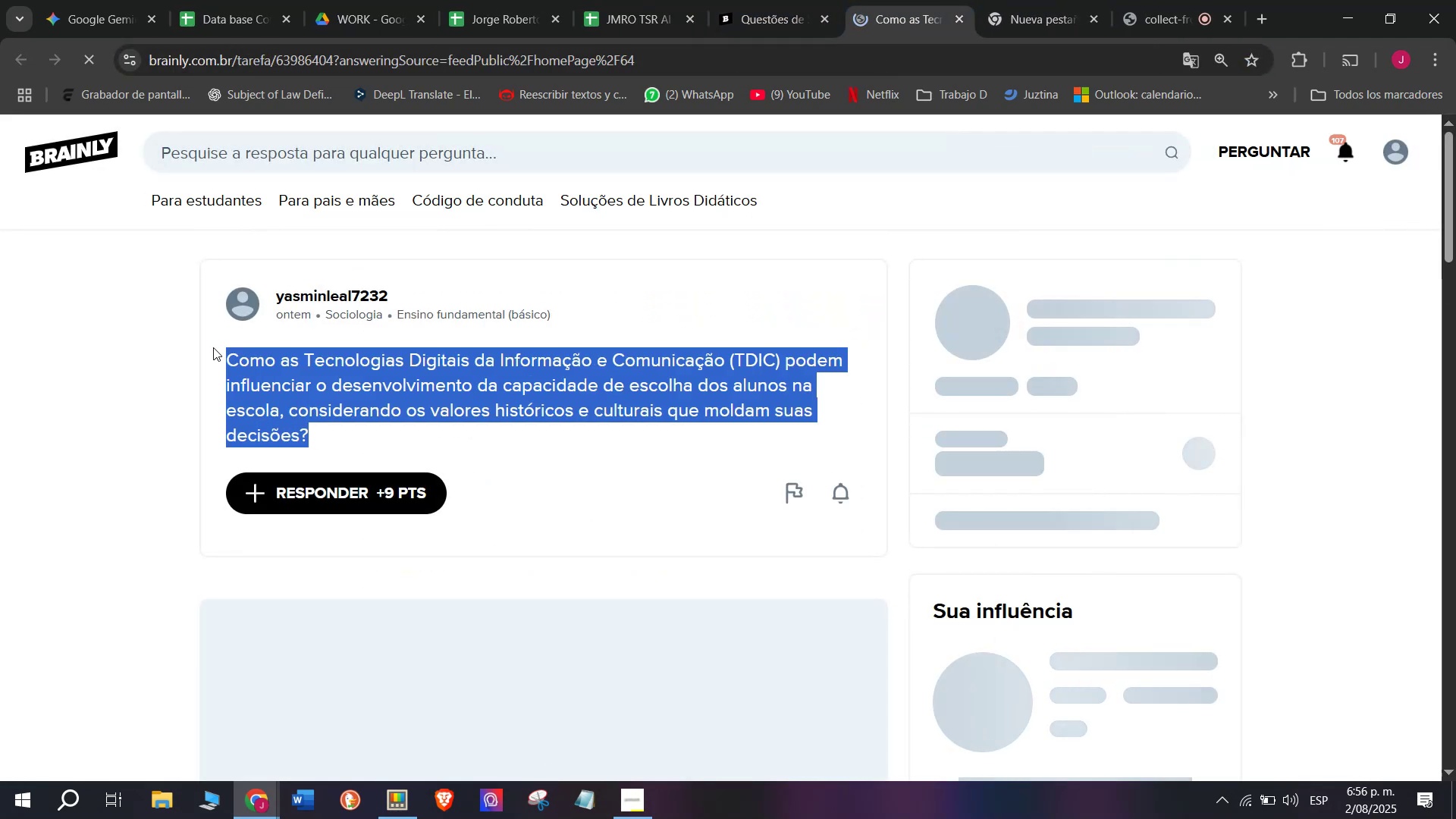 
key(Control+C)
 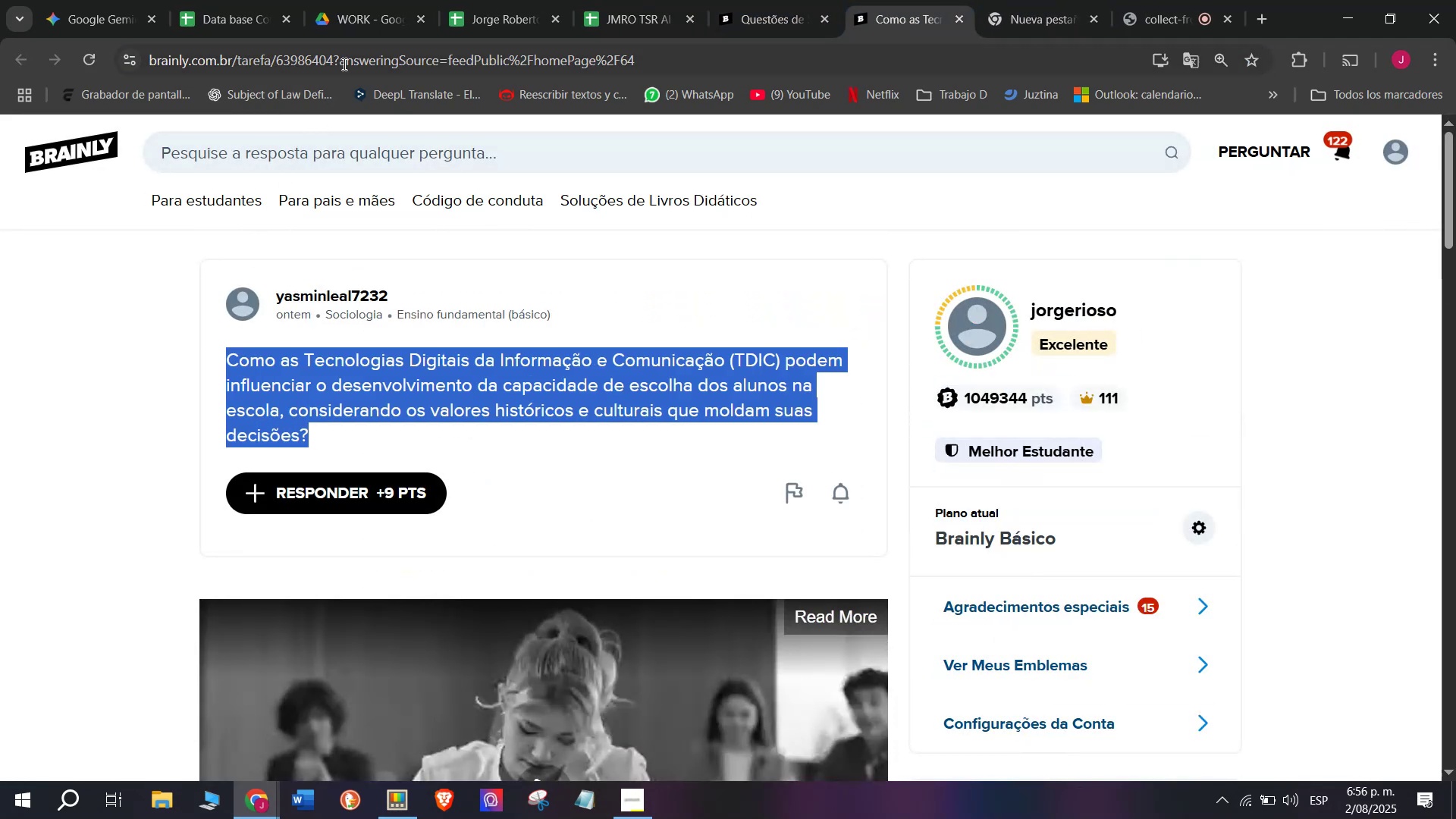 
double_click([345, 63])
 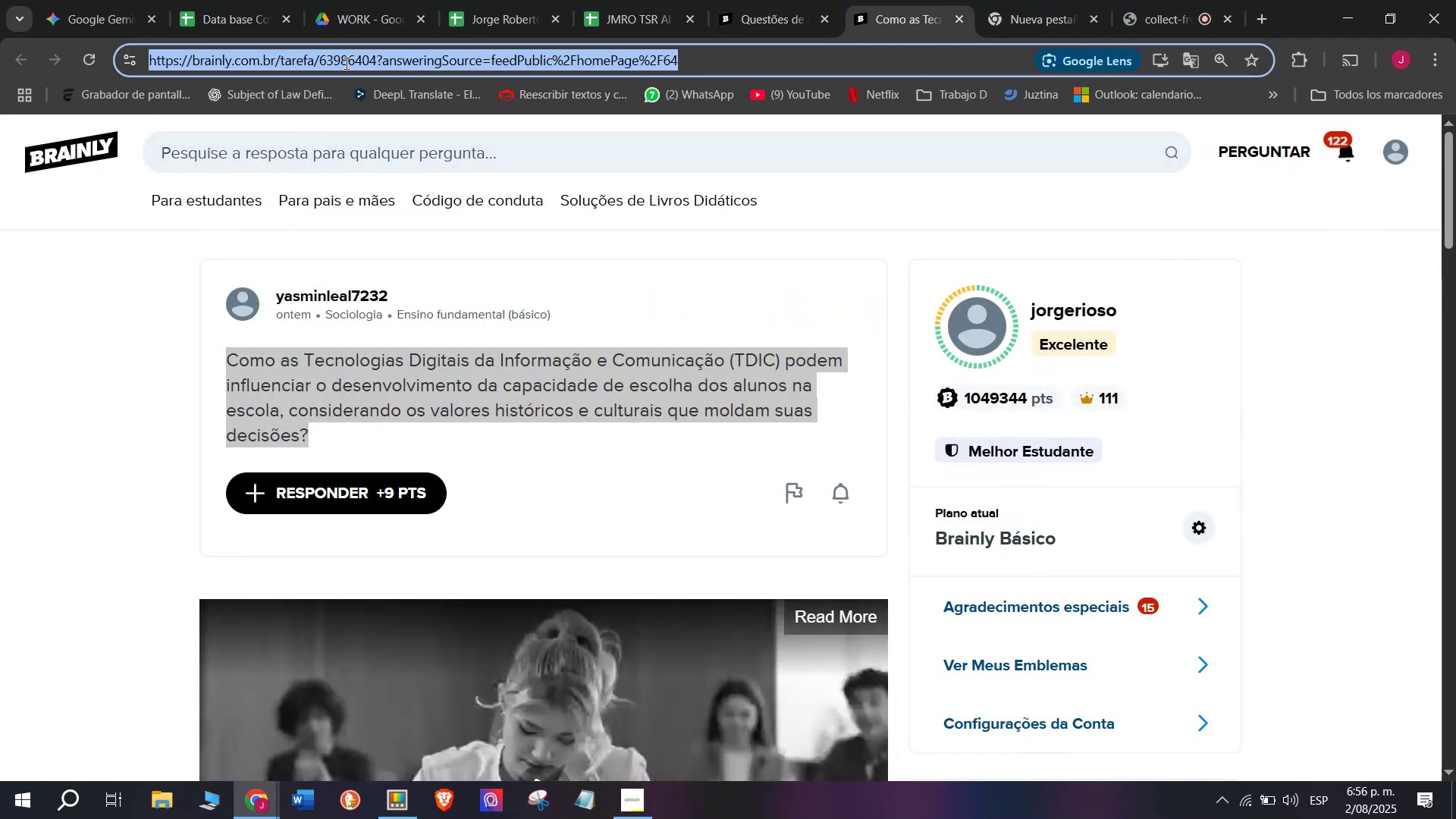 
triple_click([345, 63])
 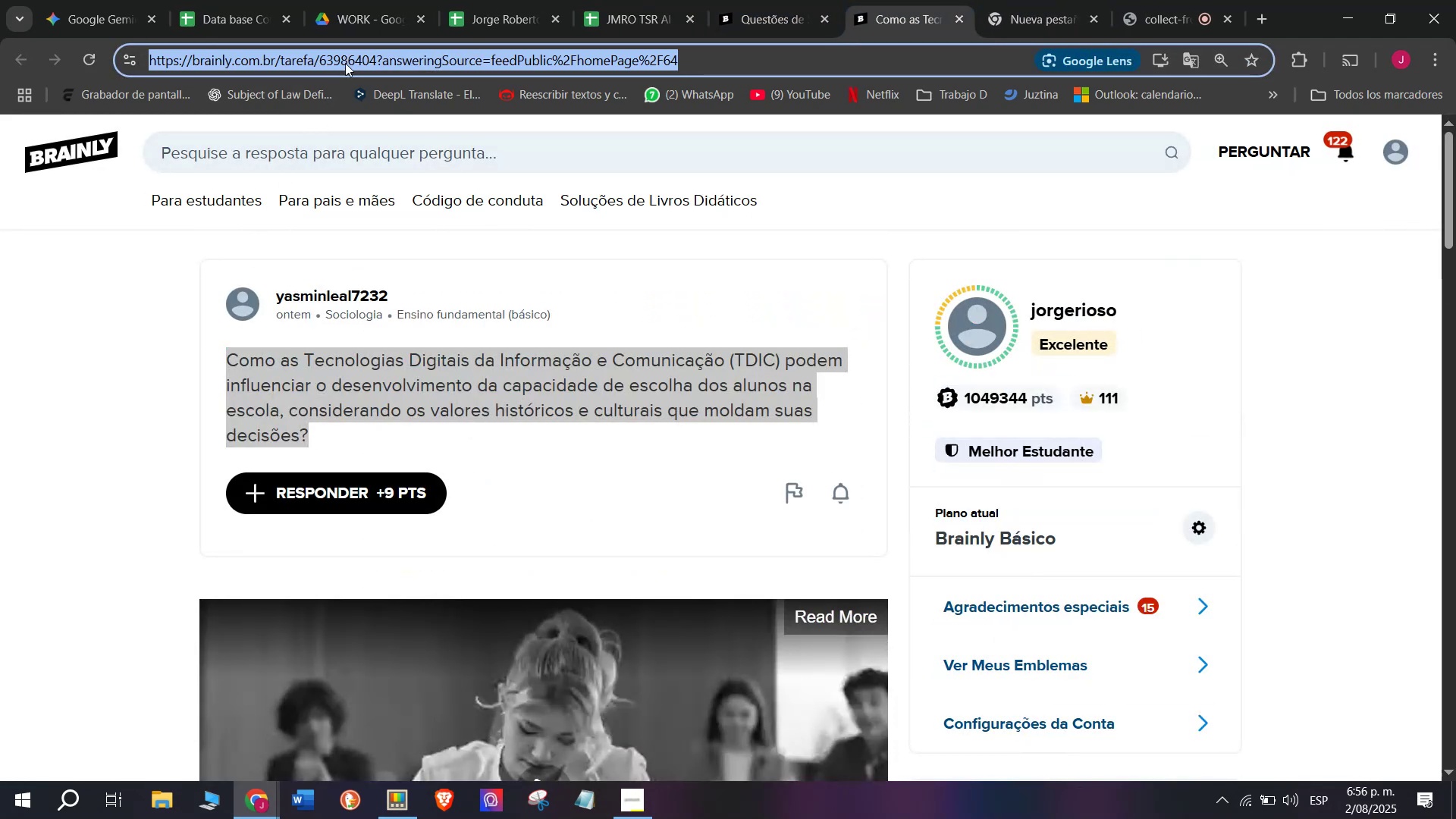 
key(Control+C)
 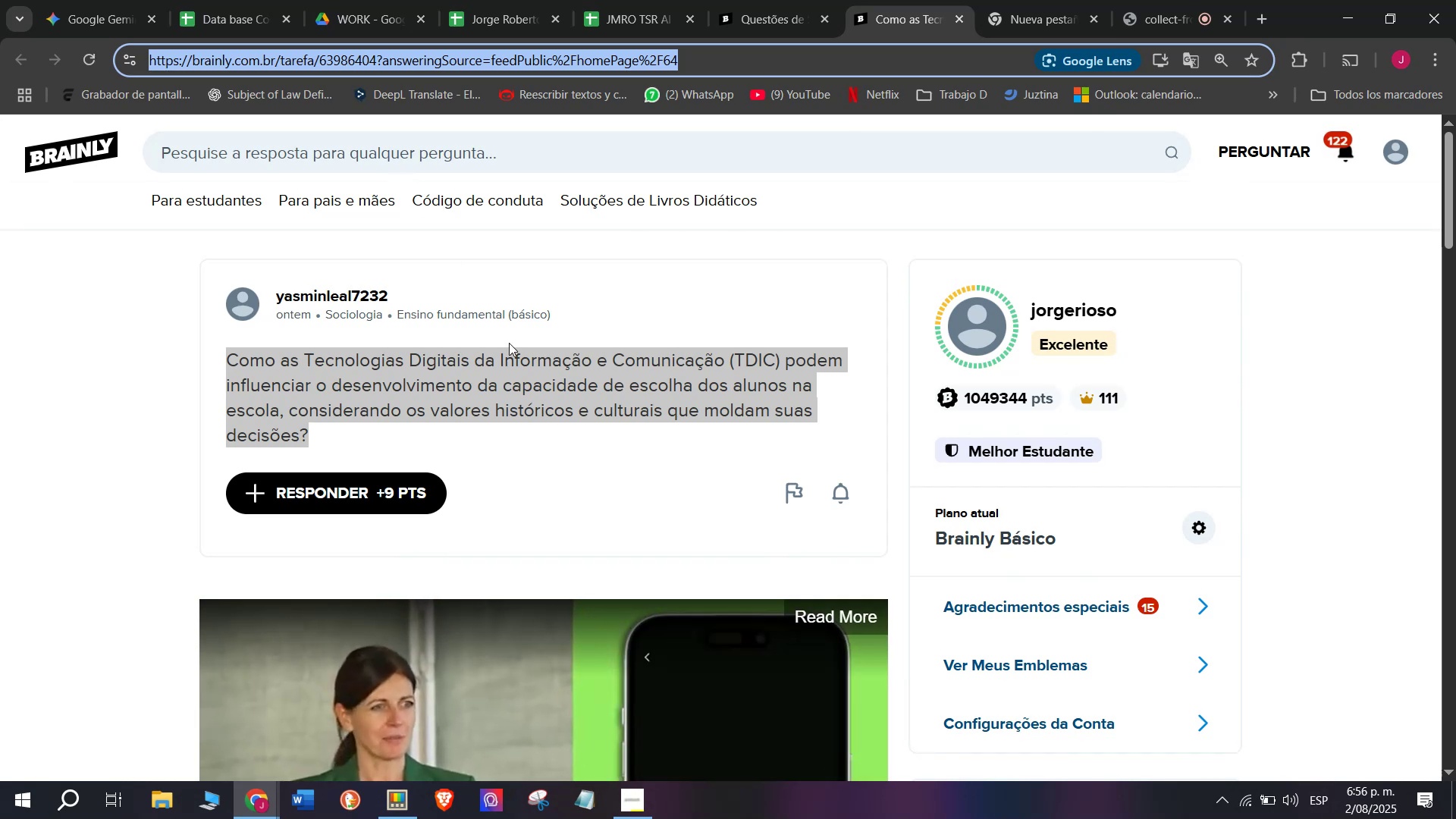 
wait(12.68)
 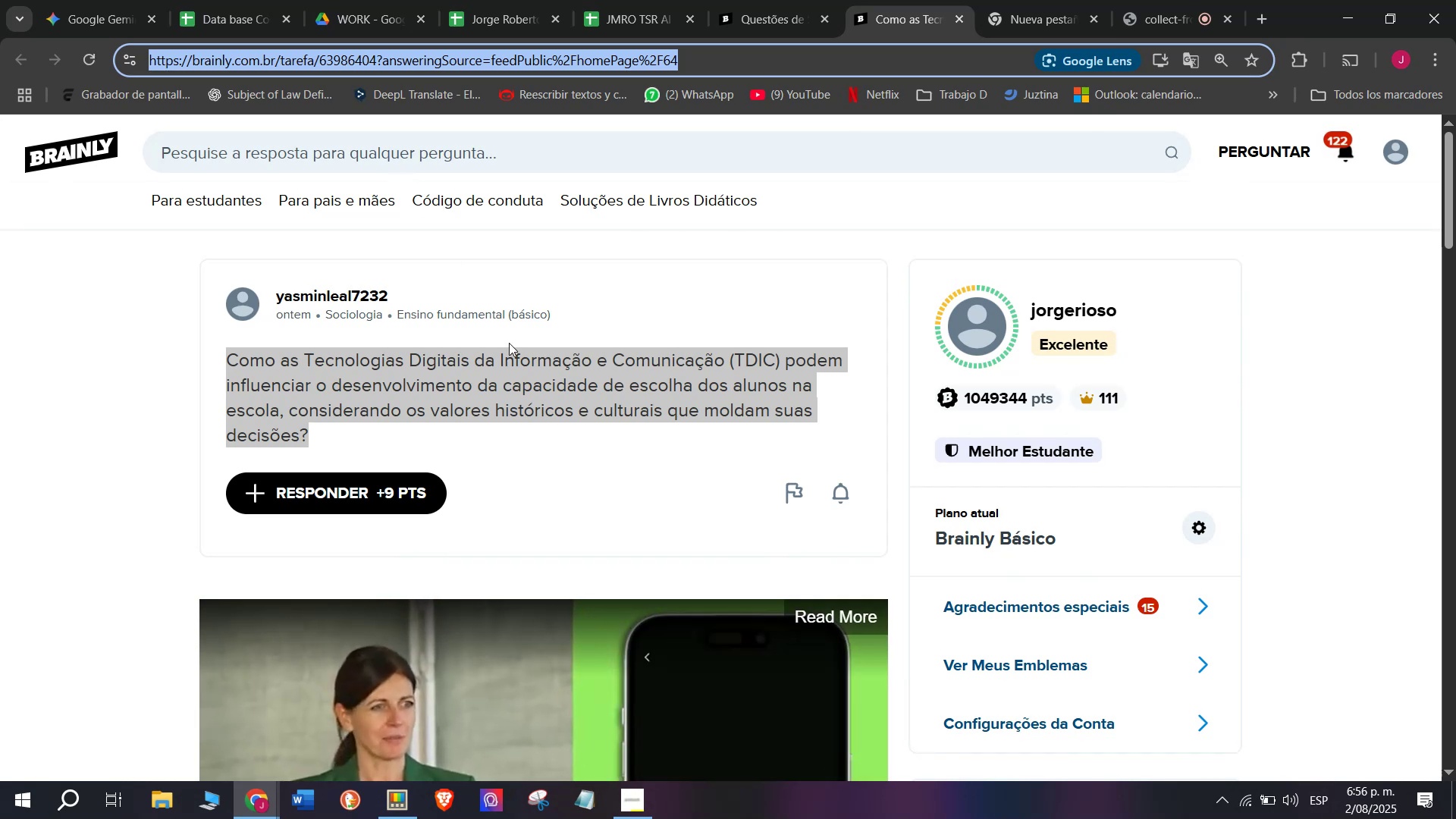 
left_click([637, 0])
 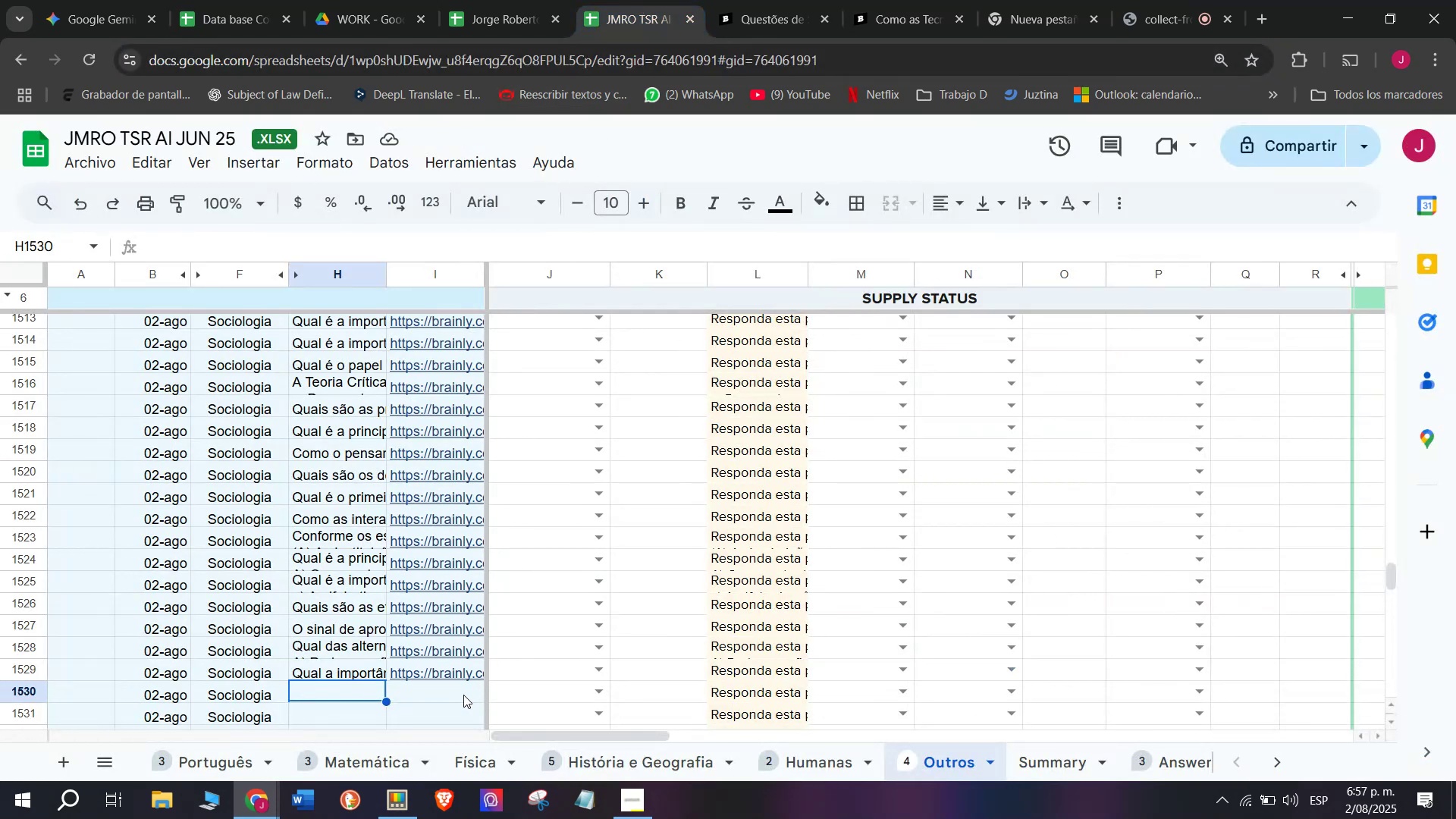 
double_click([460, 697])
 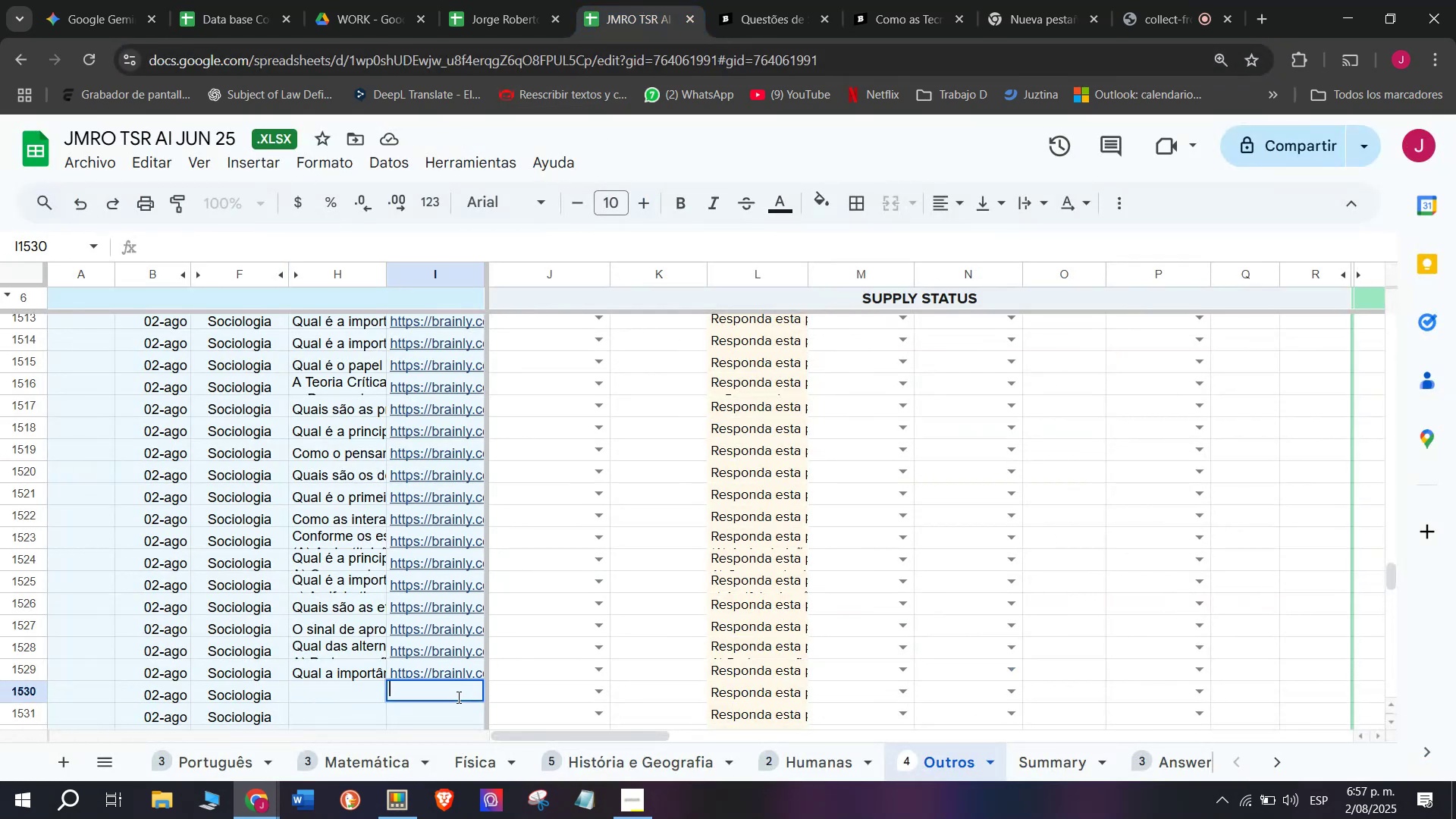 
key(Control+V)
 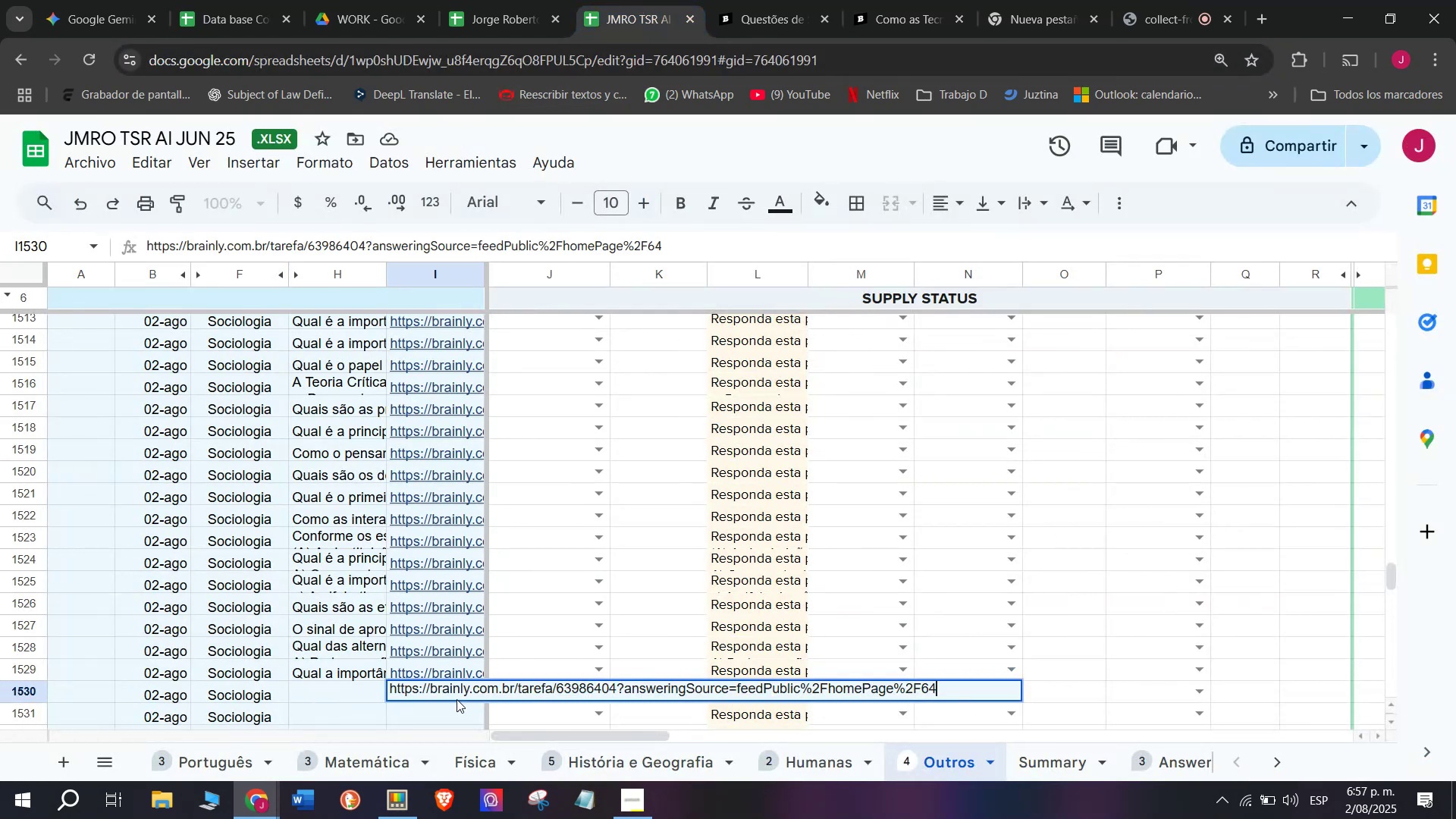 
key(Enter)
 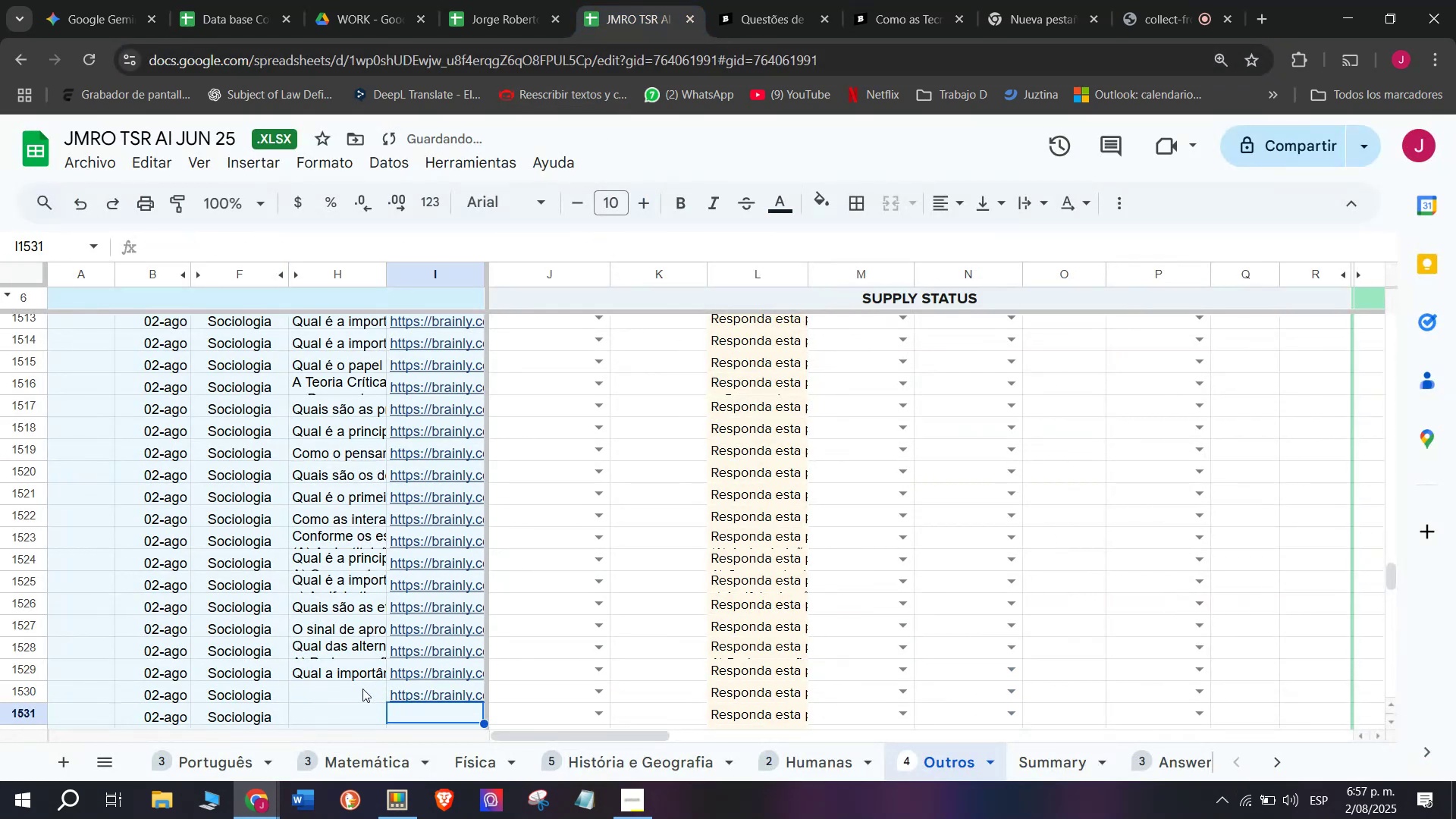 
double_click([360, 690])
 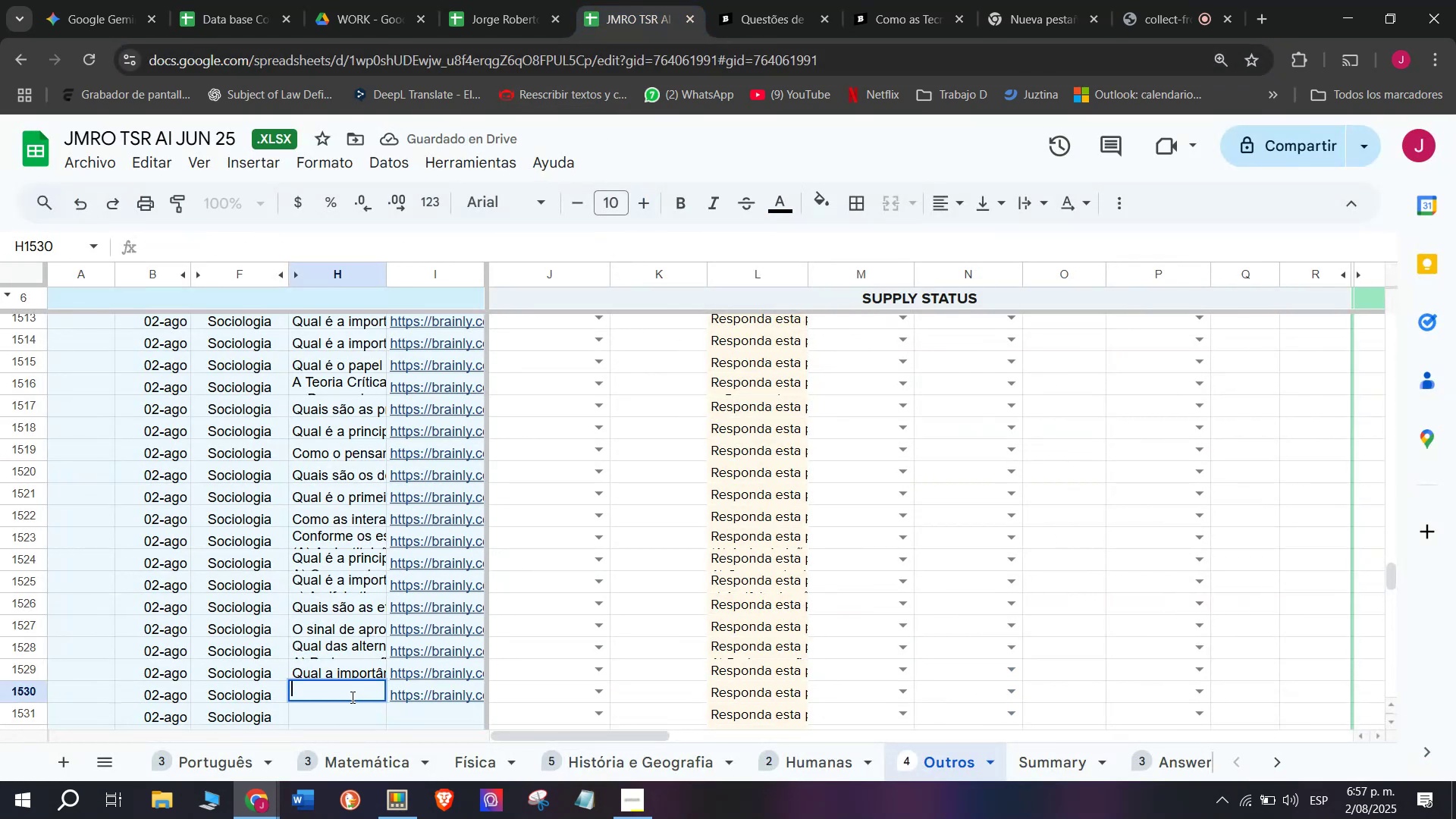 
key(Meta+MetaLeft)
 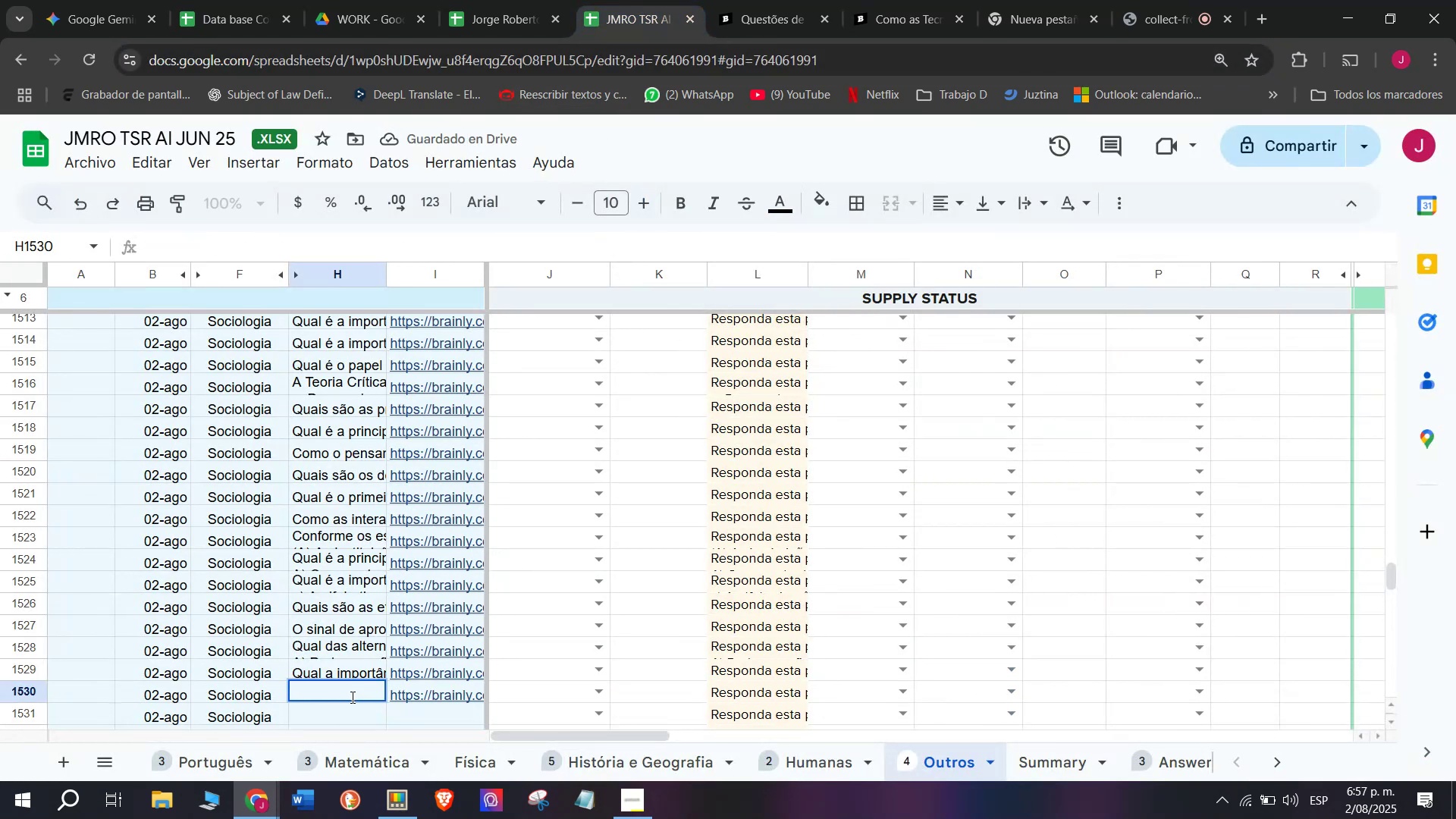 
key(Meta+V)
 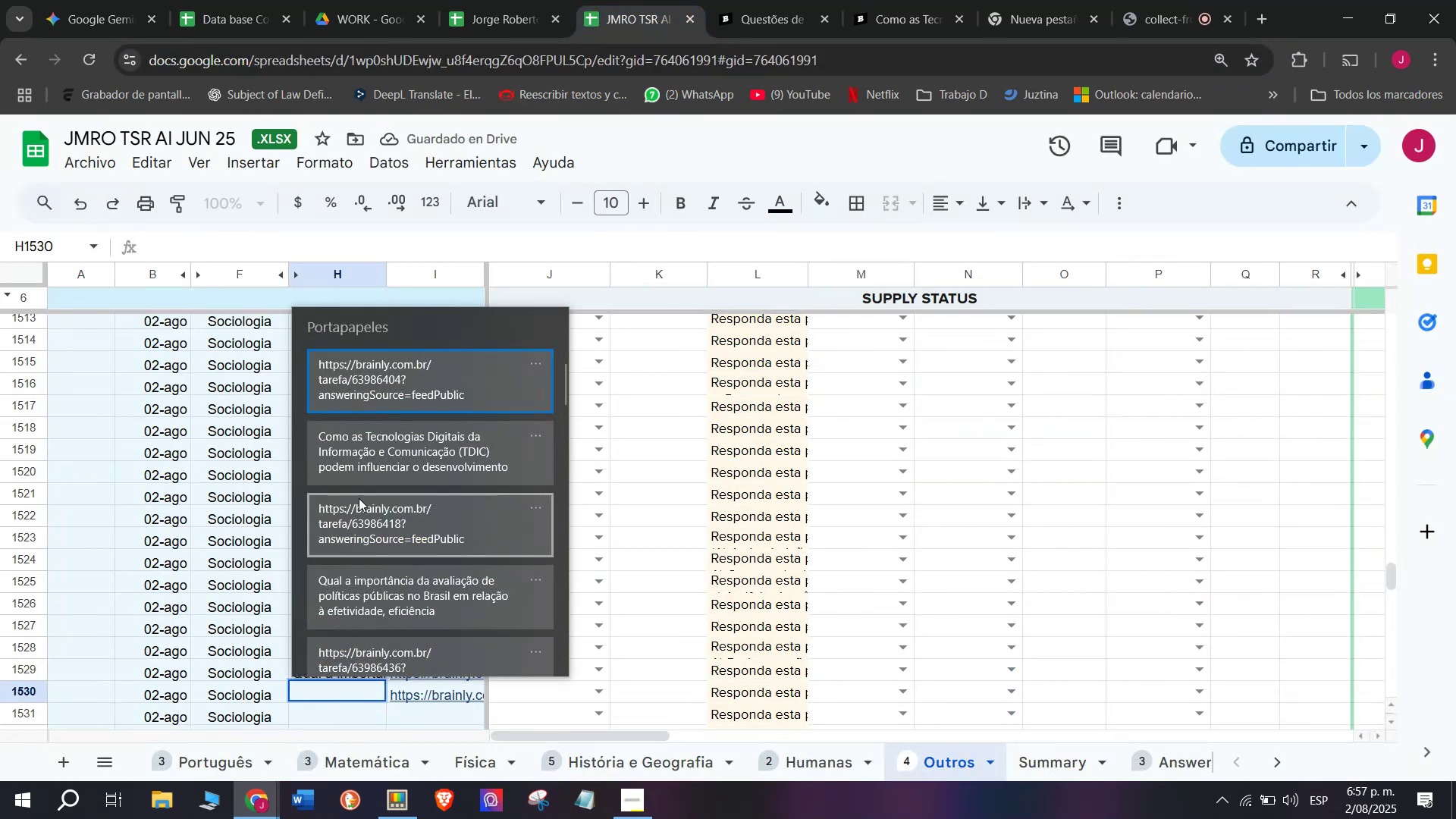 
key(Control+ControlLeft)
 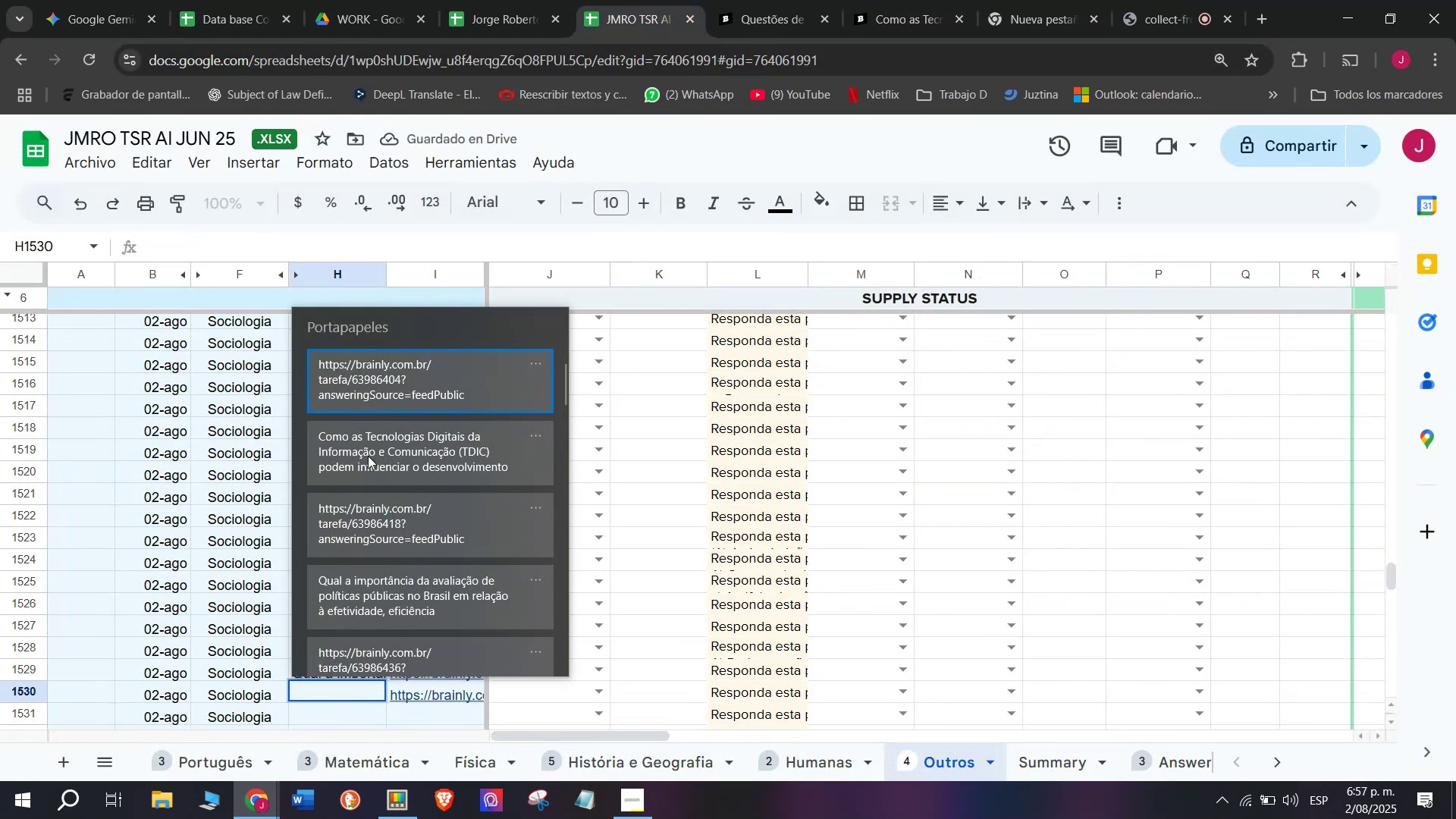 
key(Control+V)
 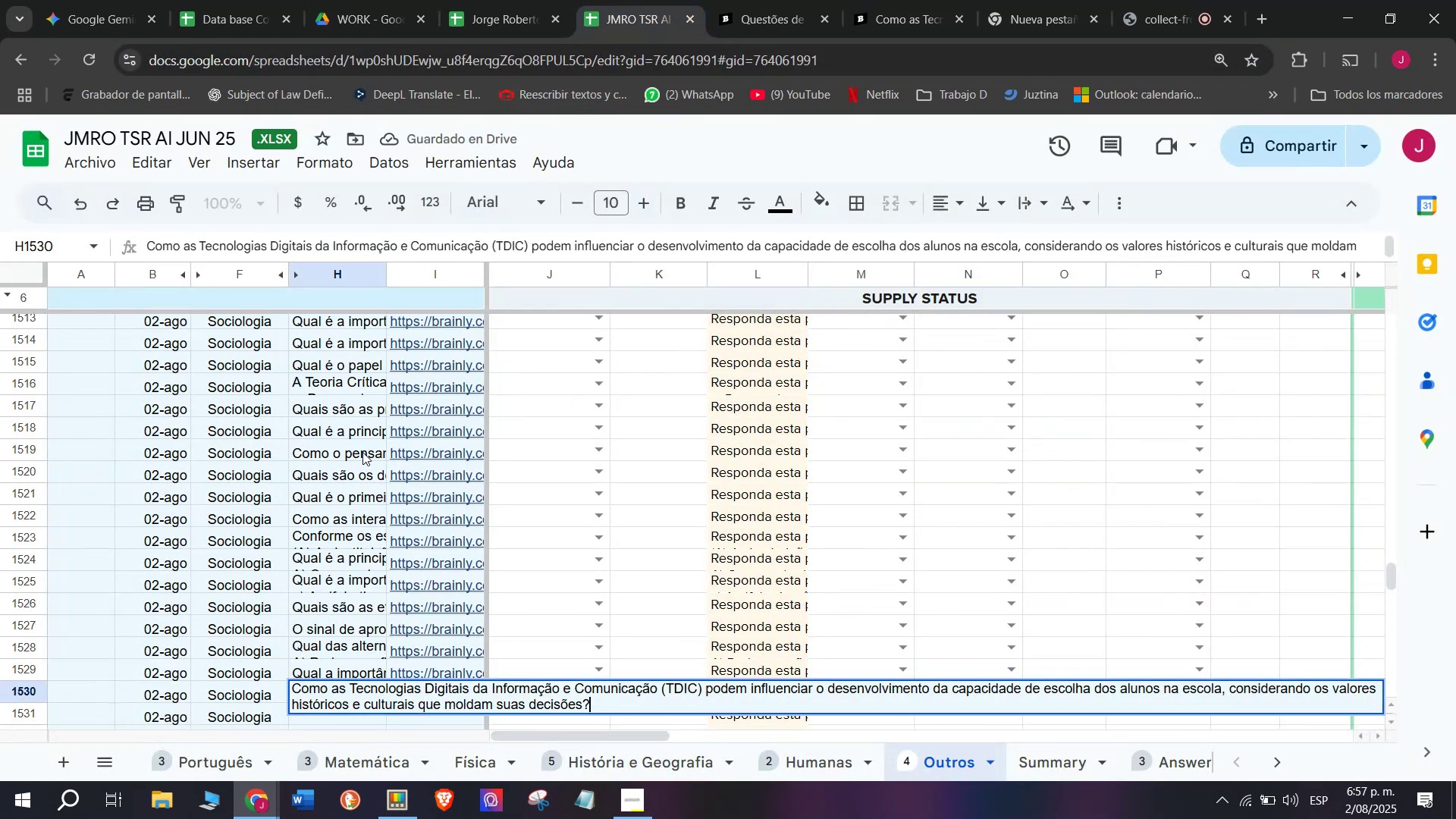 
key(Enter)
 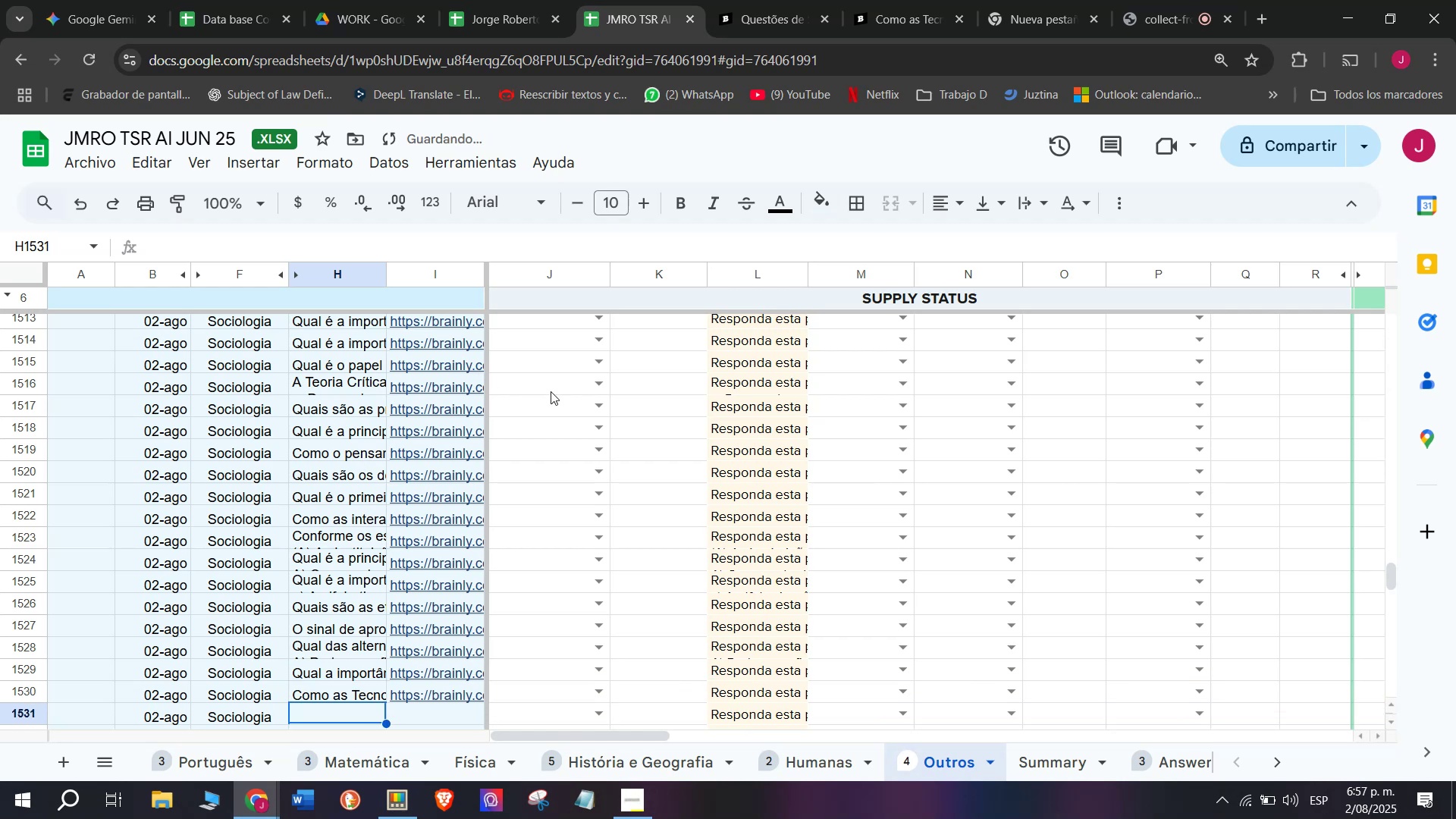 
scroll: coordinate [553, 392], scroll_direction: down, amount: 1.0
 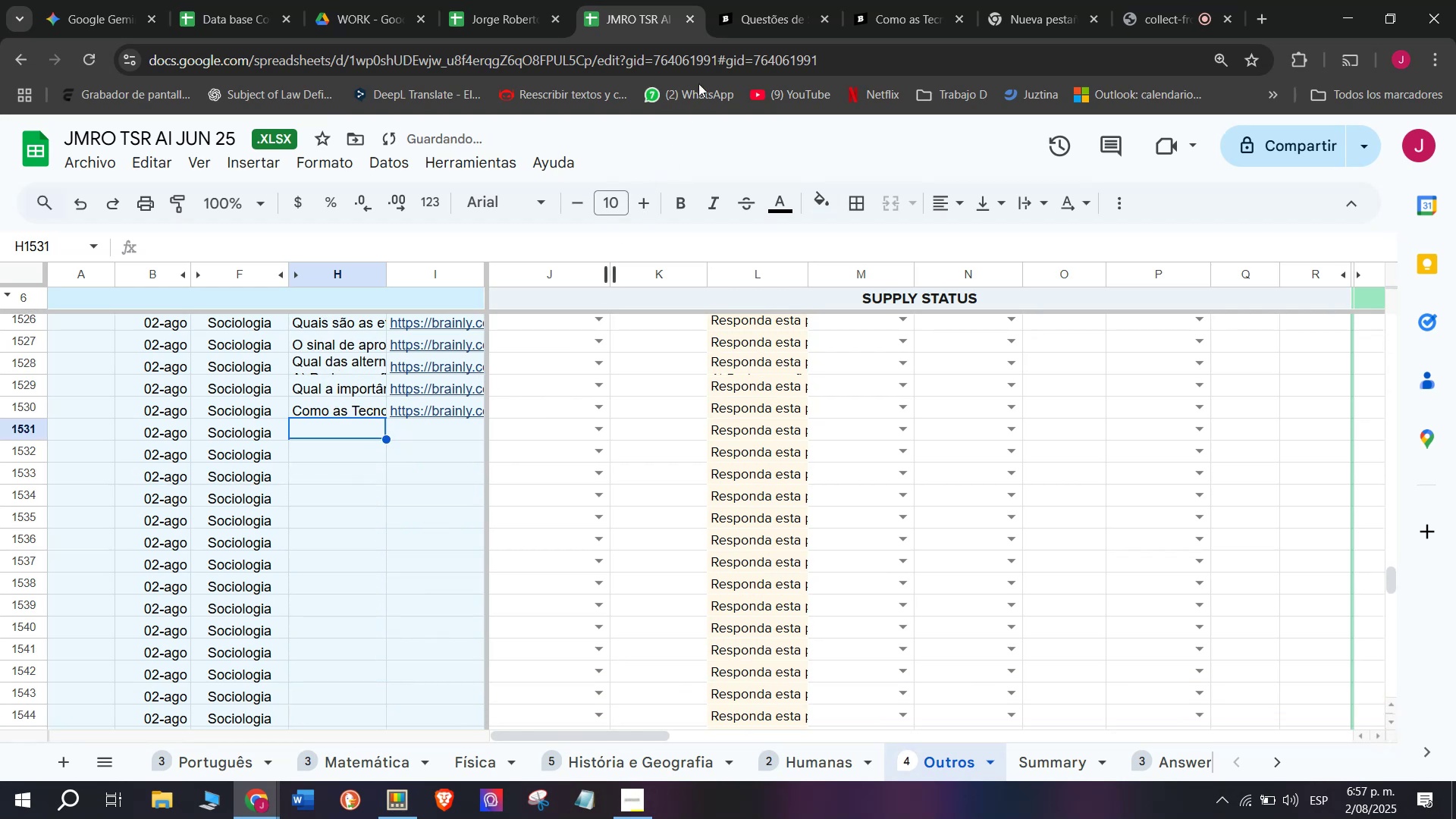 
left_click([783, 0])
 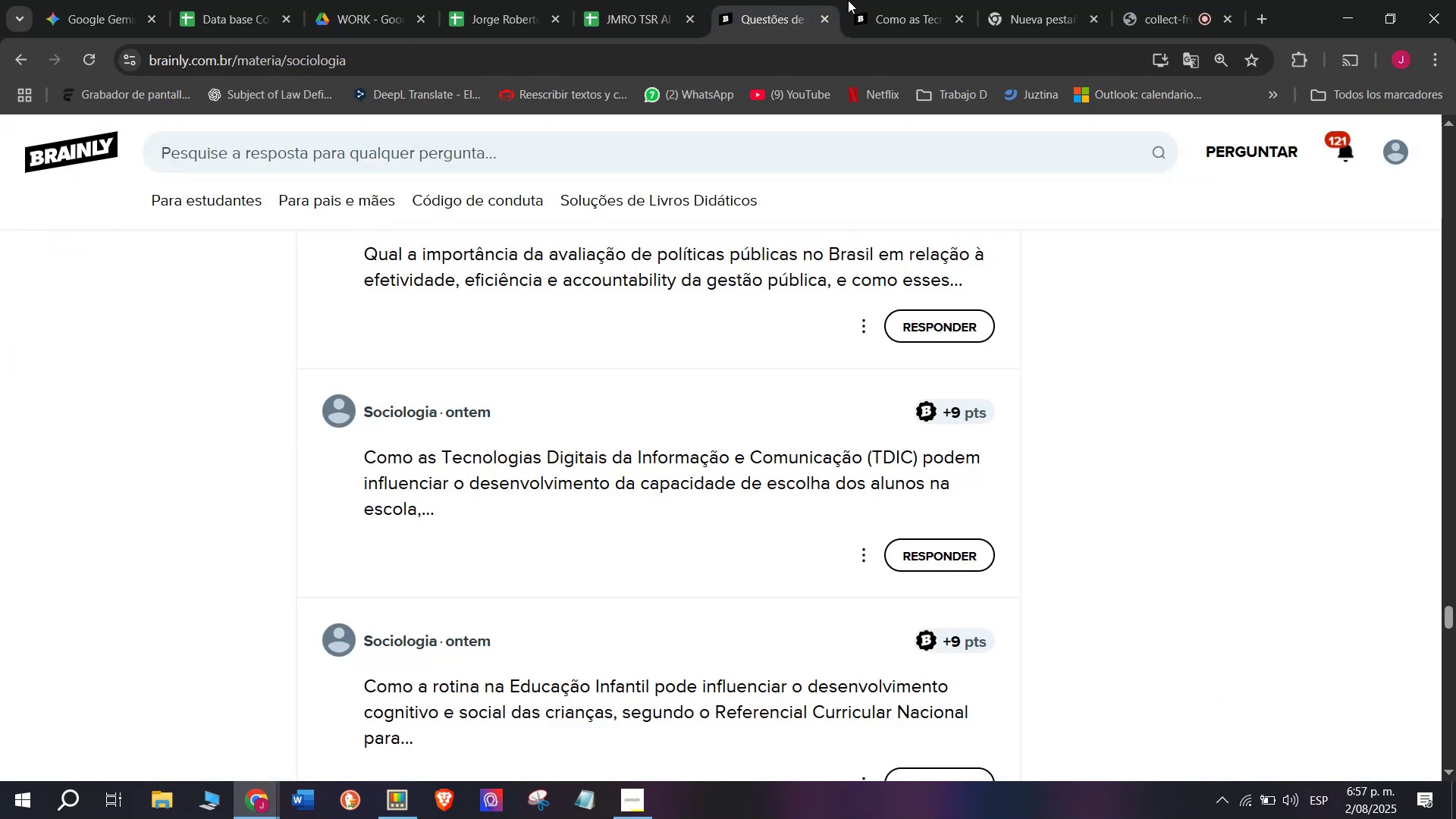 
left_click([883, 0])
 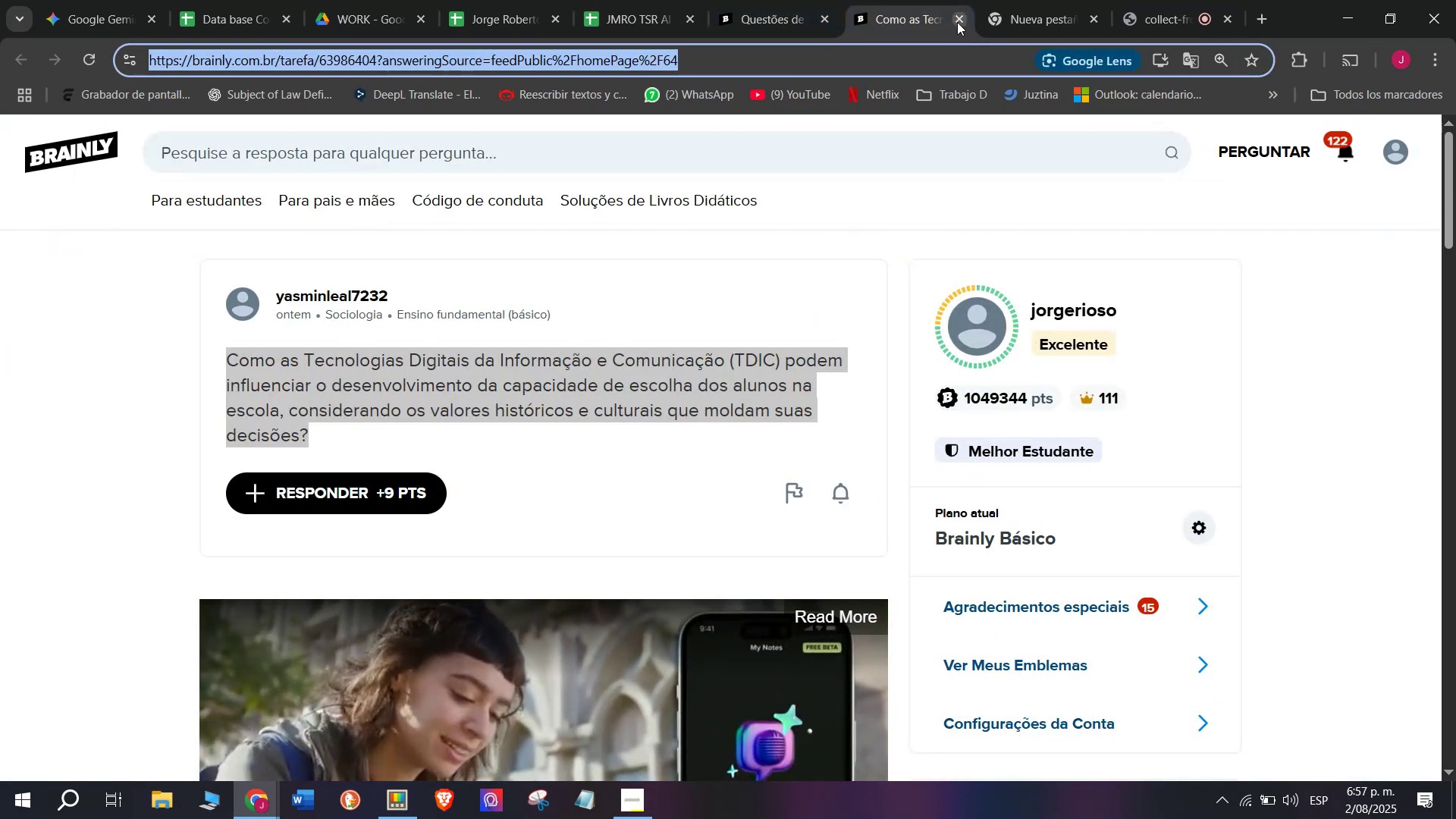 
left_click([957, 22])
 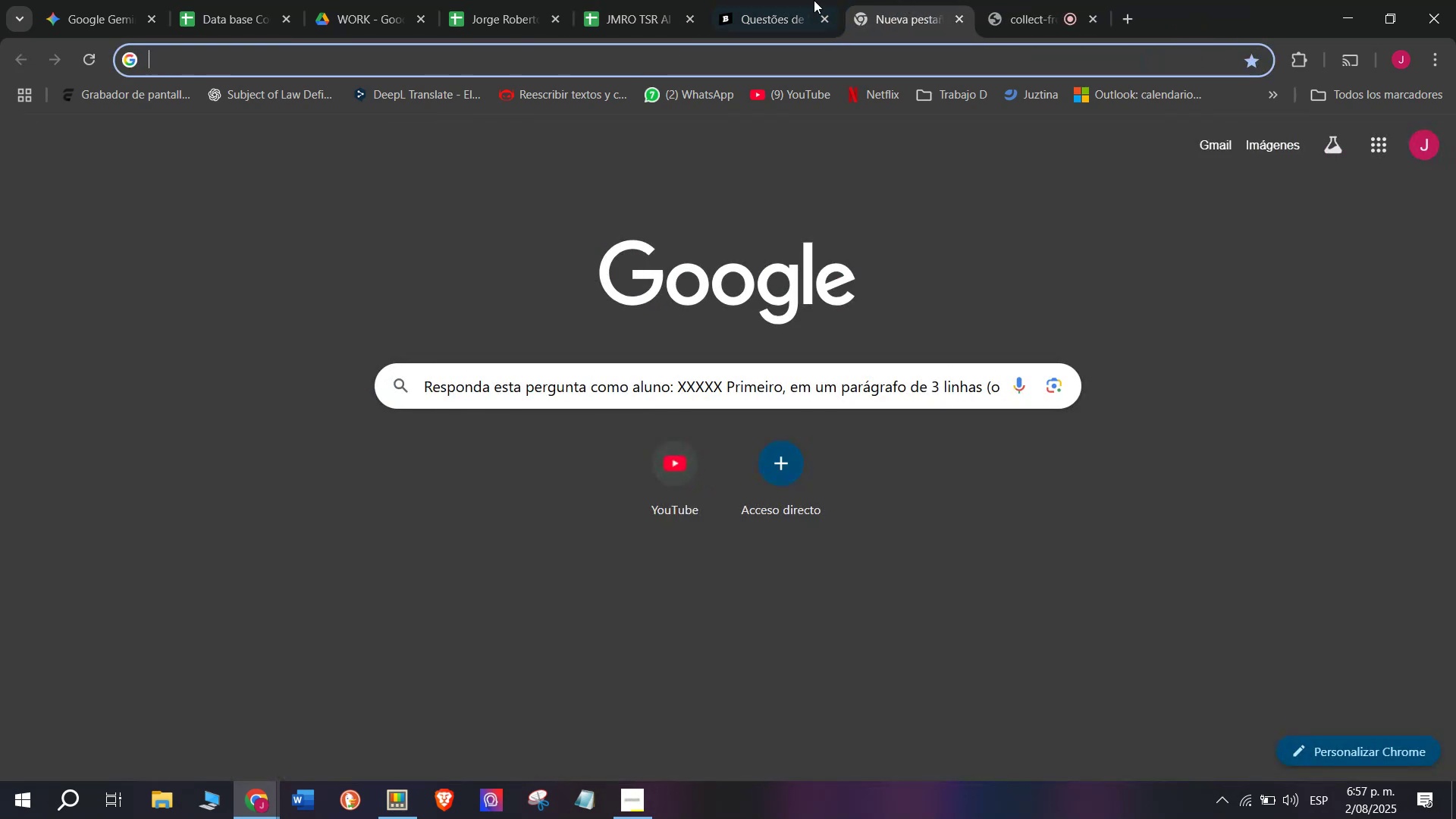 
left_click([800, 0])
 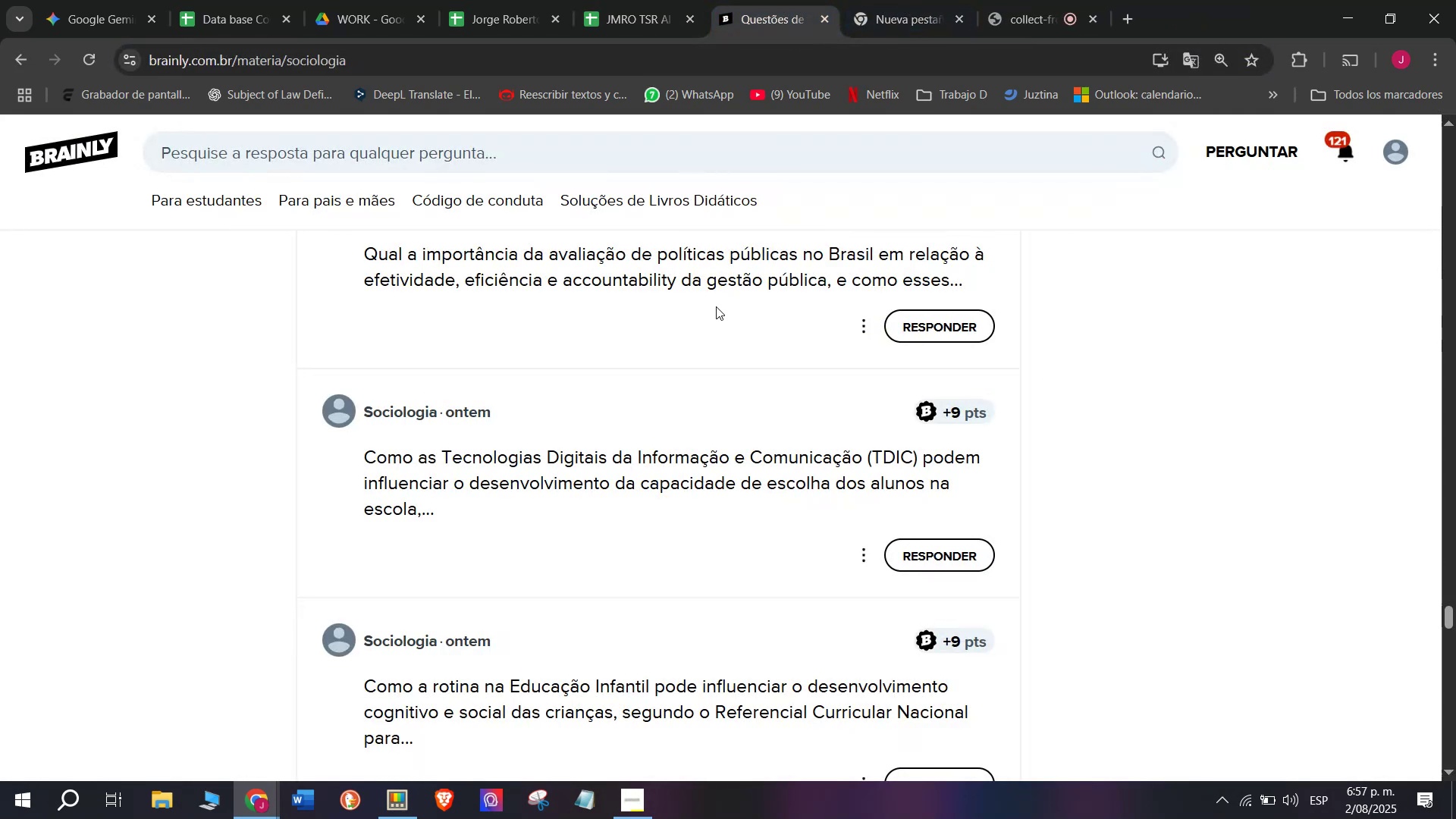 
scroll: coordinate [714, 306], scroll_direction: down, amount: 1.0
 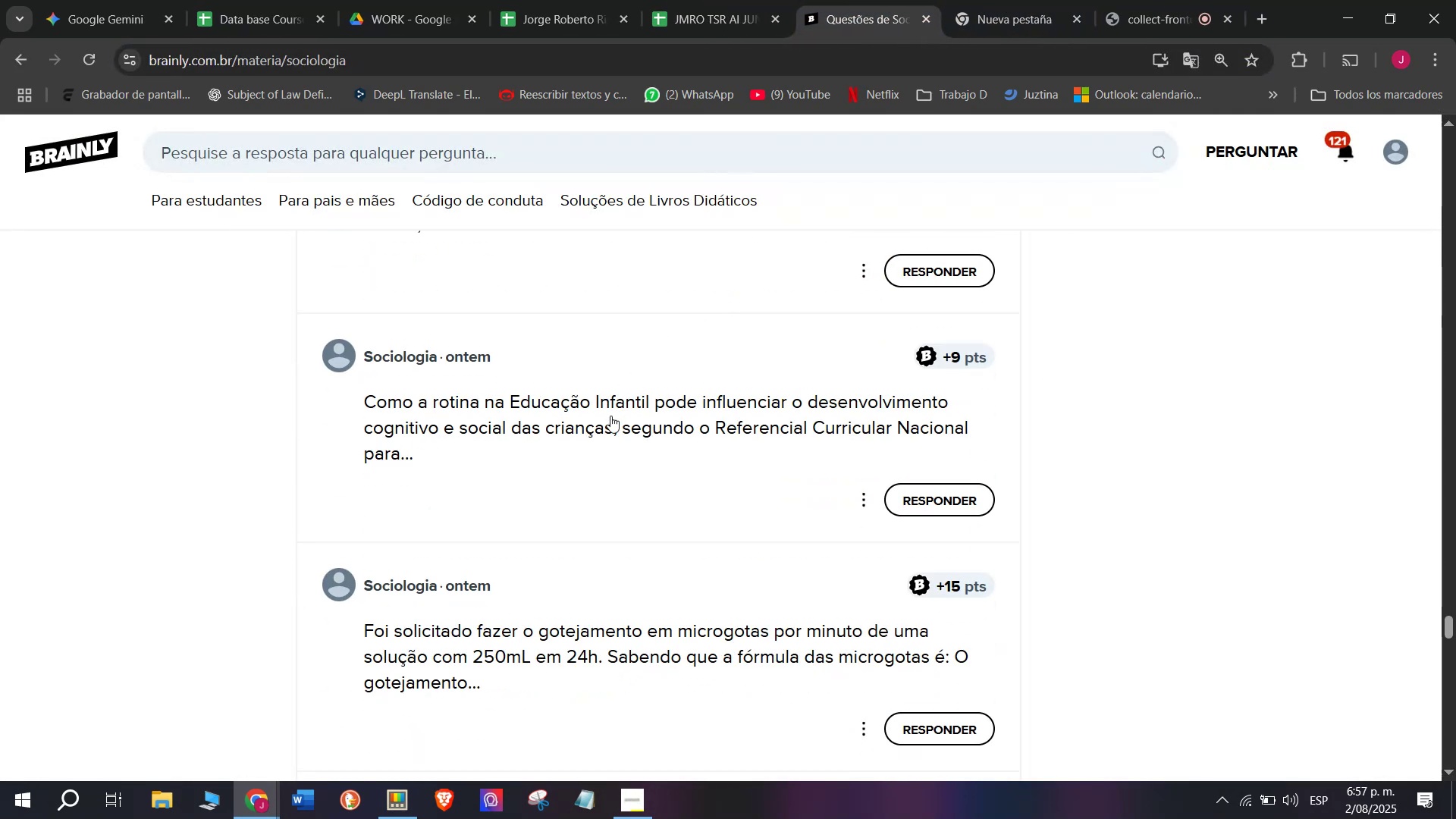 
right_click([610, 417])
 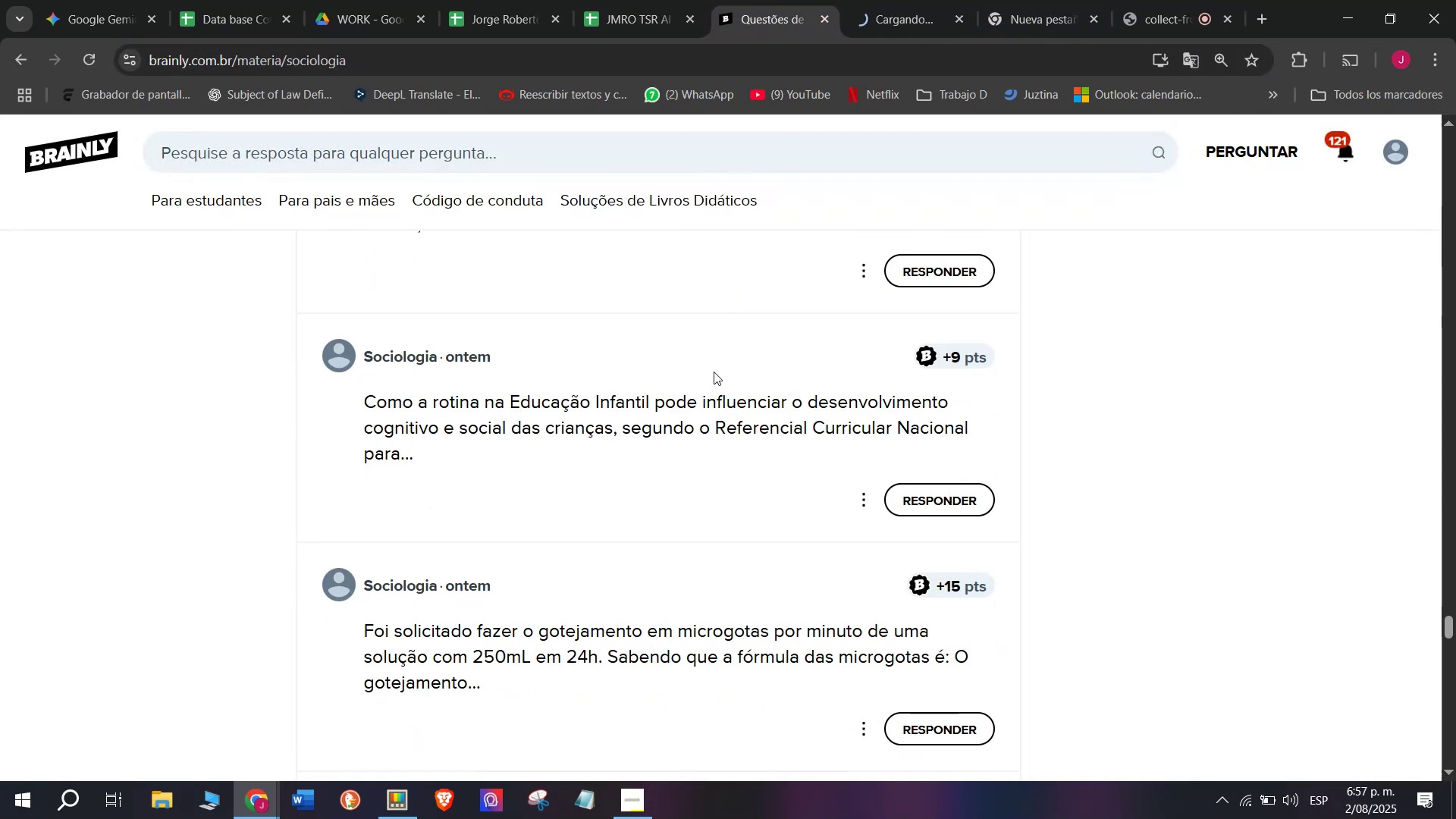 
left_click([871, 0])
 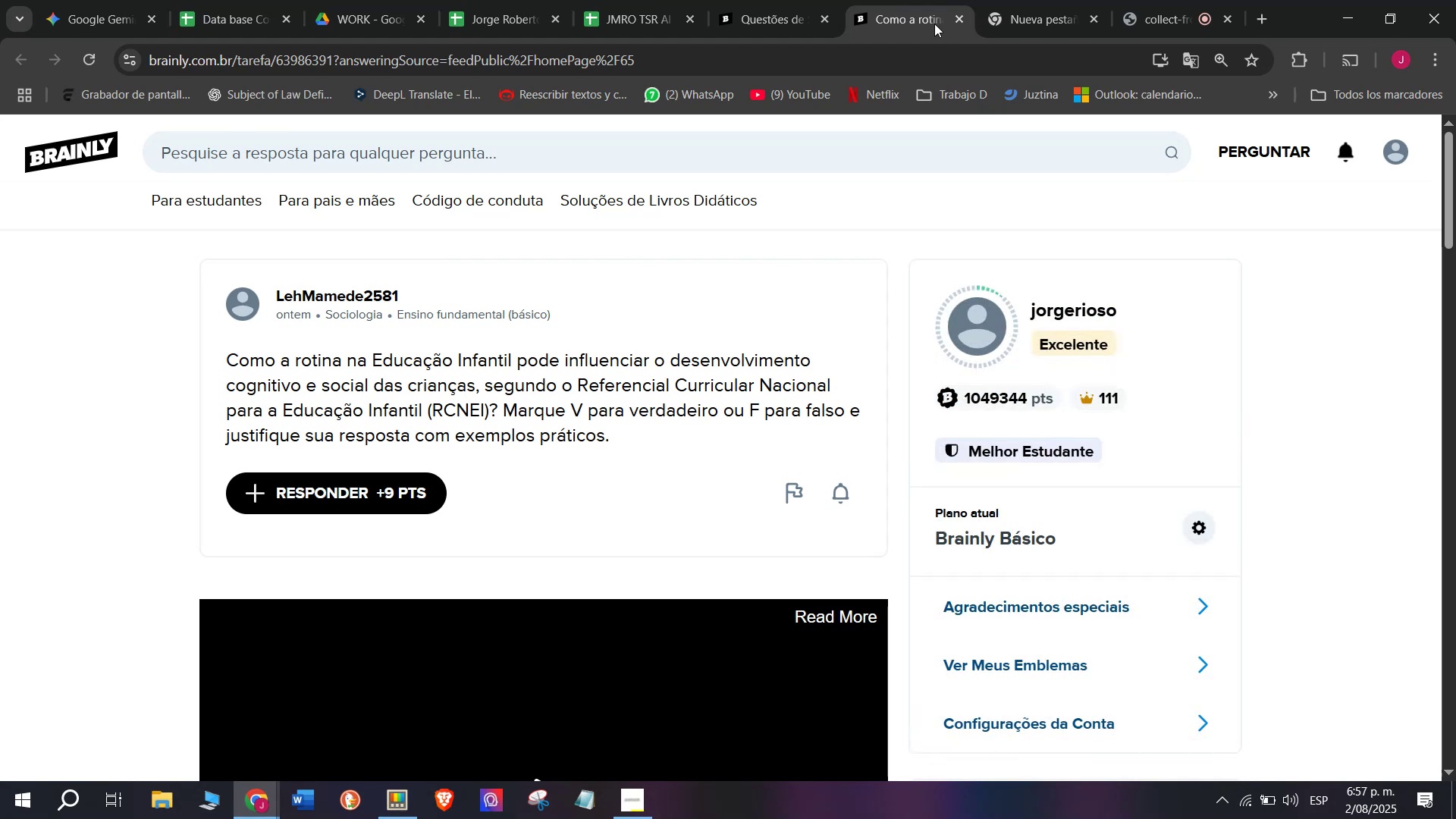 
double_click([773, 0])
 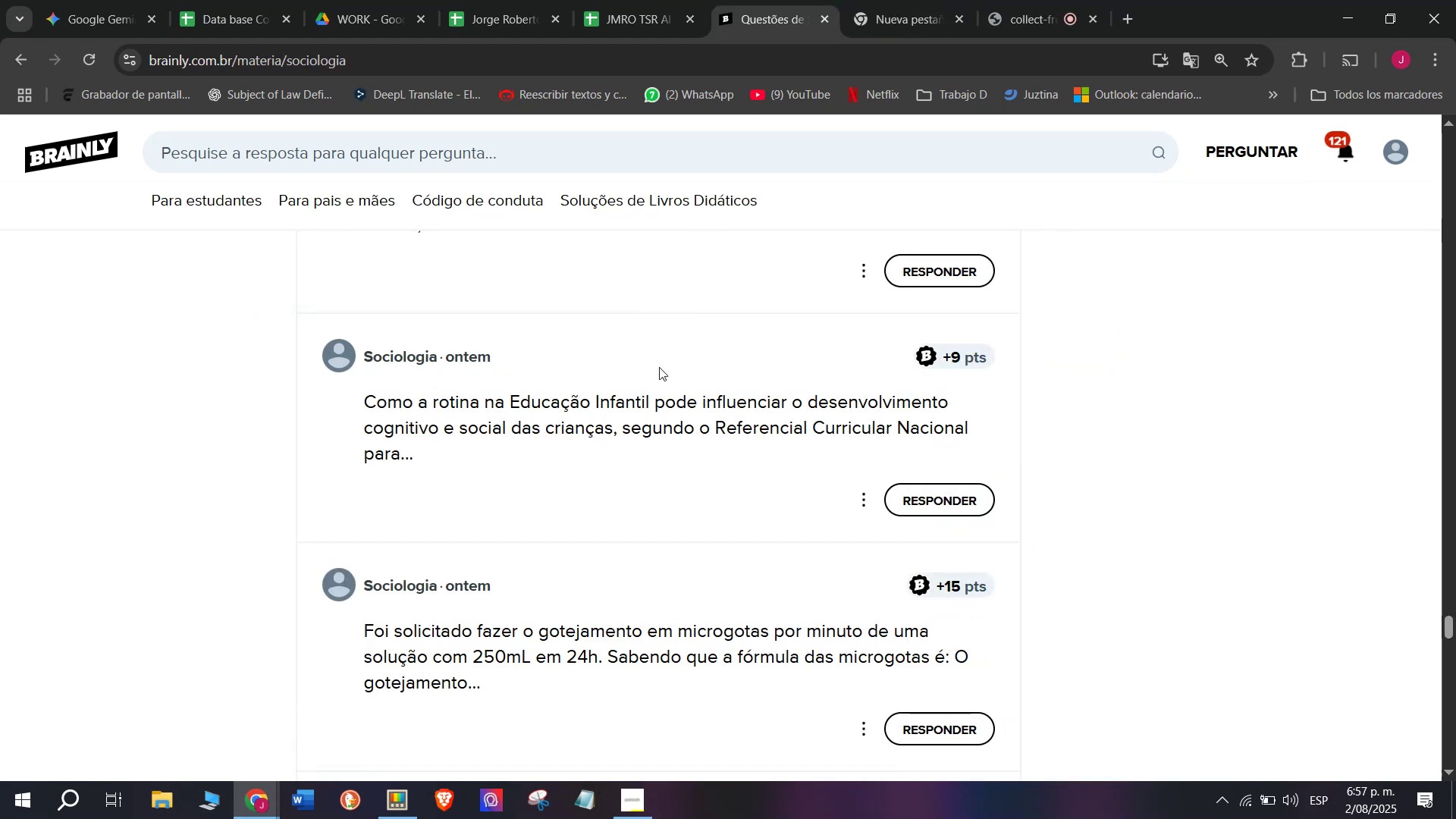 
scroll: coordinate [659, 367], scroll_direction: down, amount: 1.0
 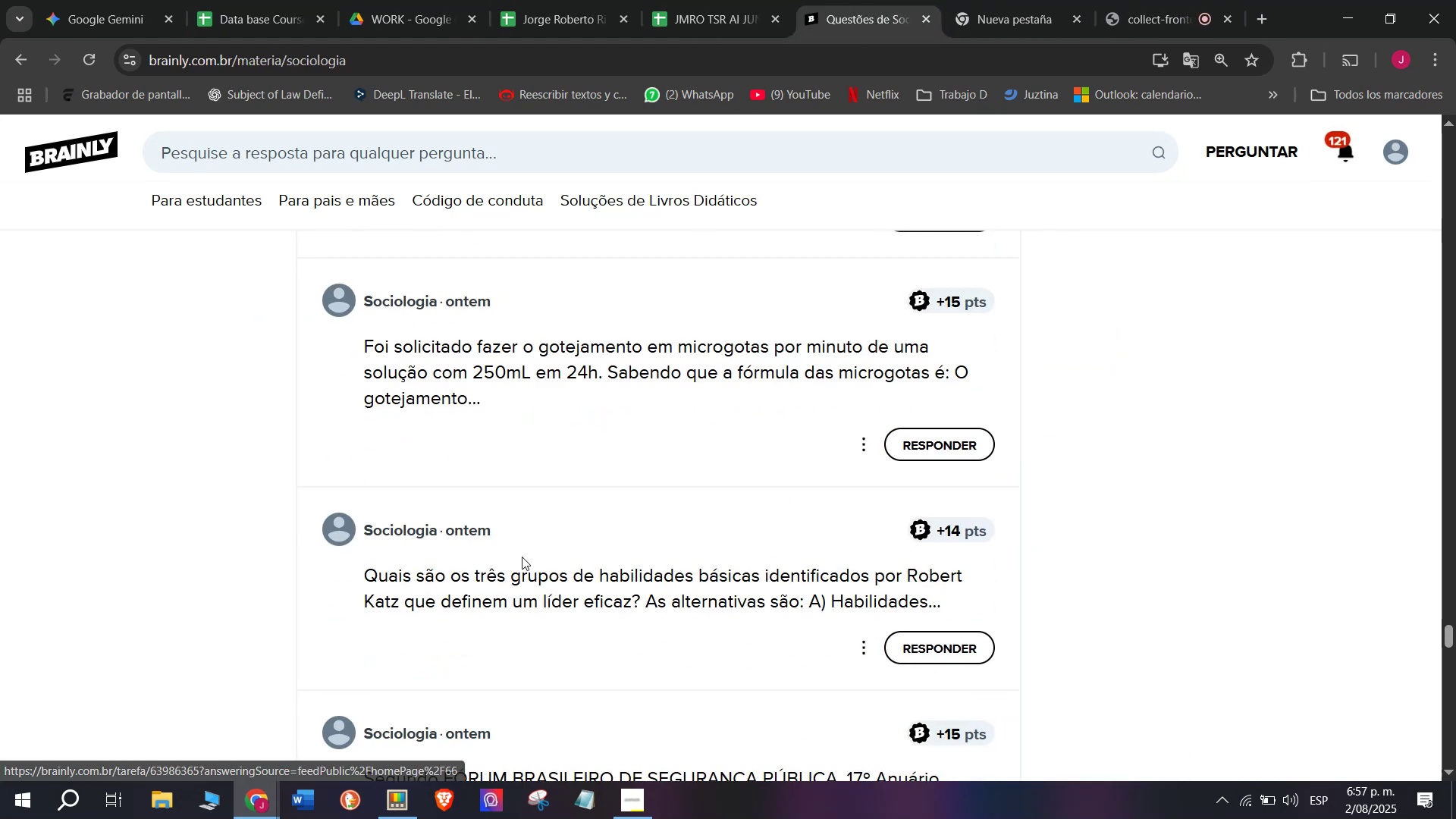 
right_click([519, 565])
 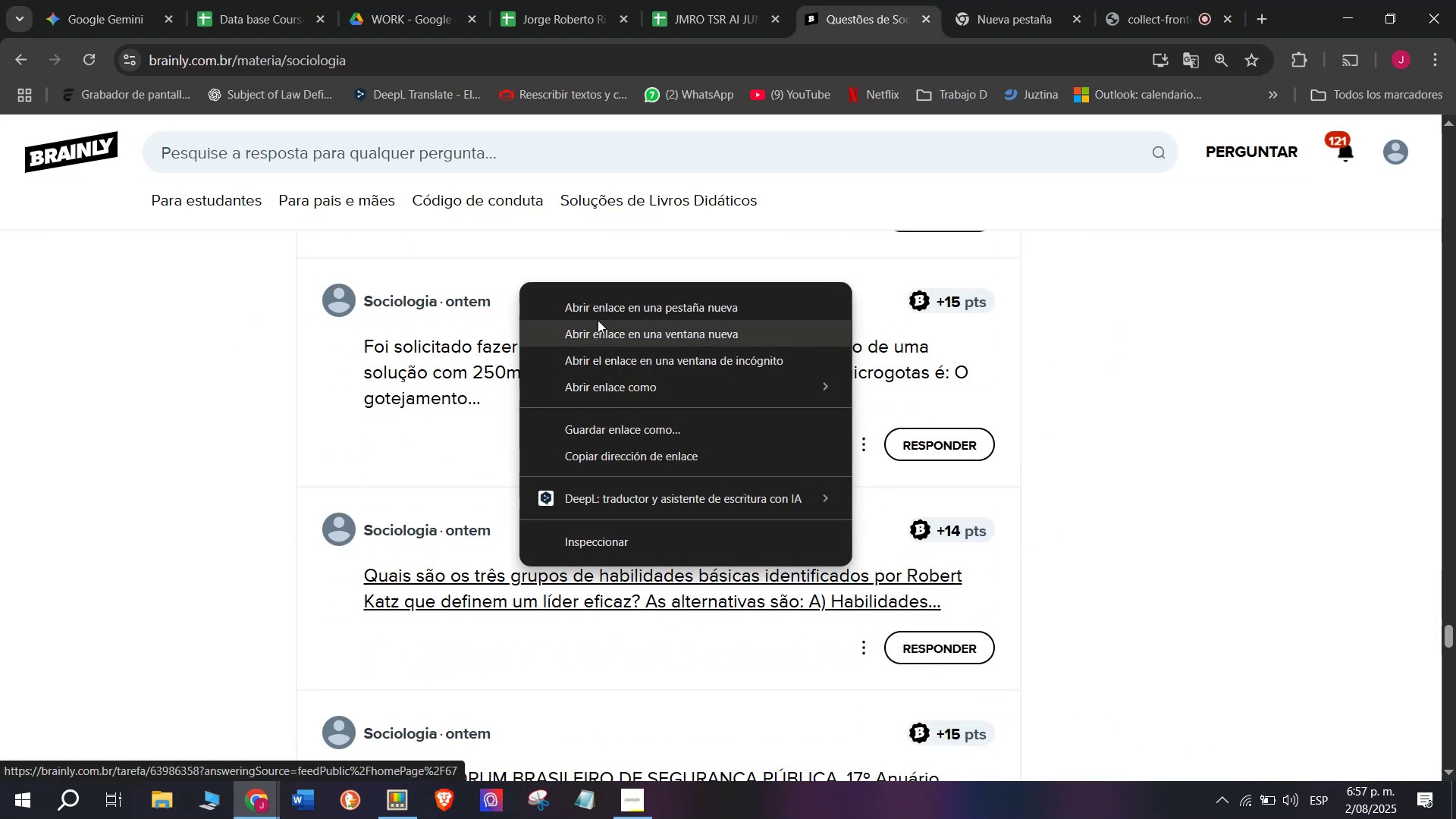 
left_click([600, 313])
 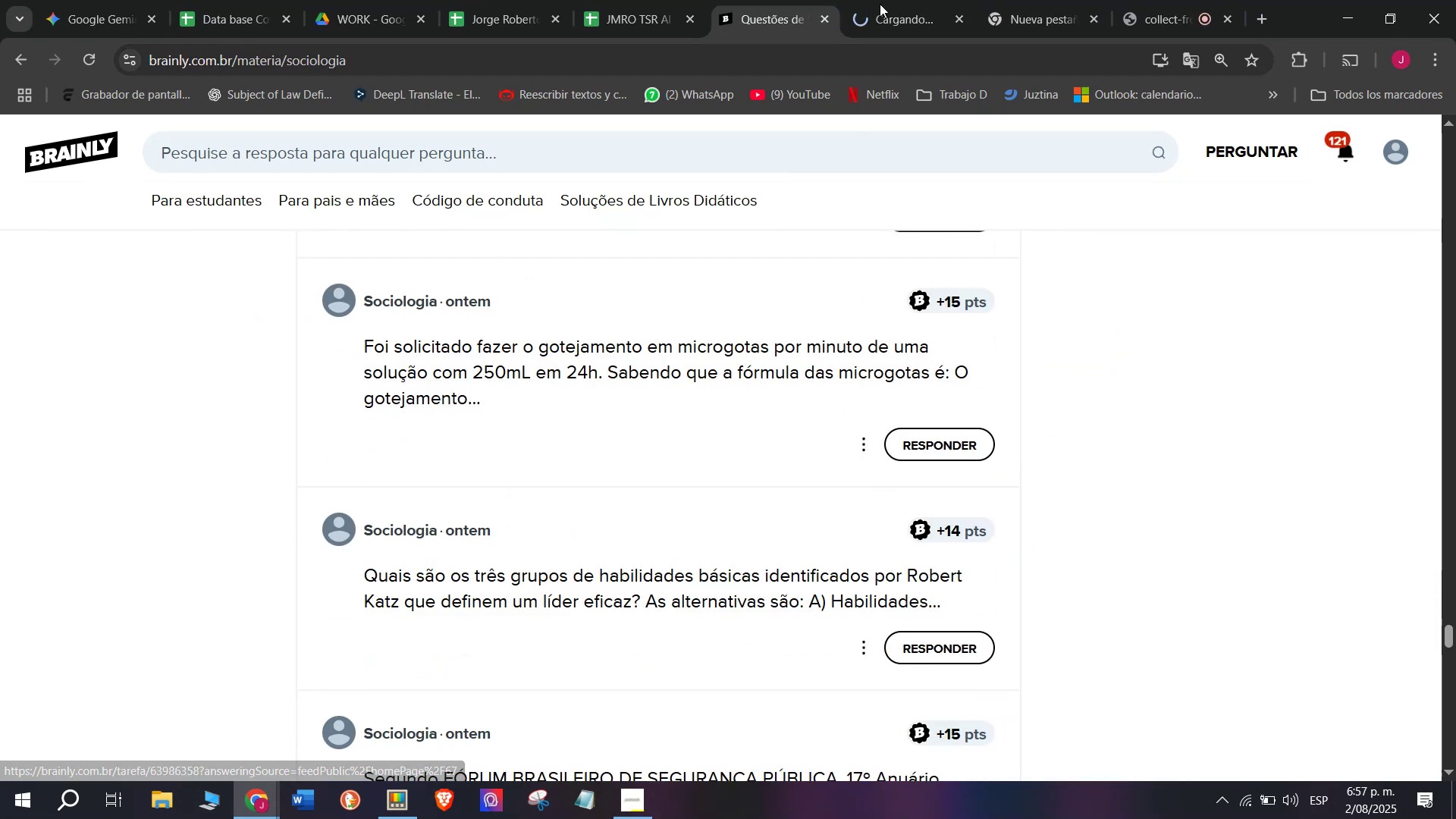 
left_click([916, 0])
 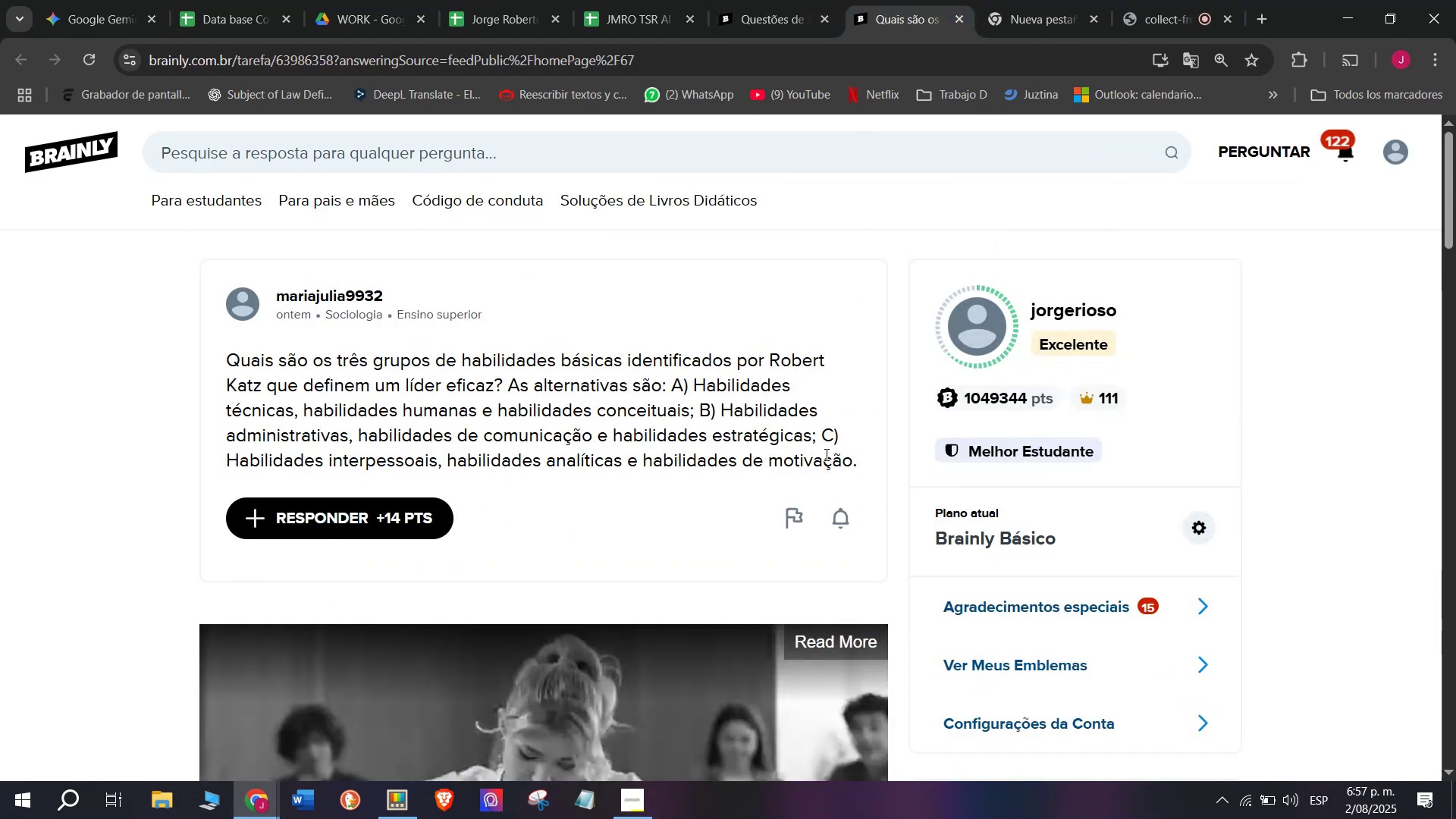 
left_click([915, 0])
 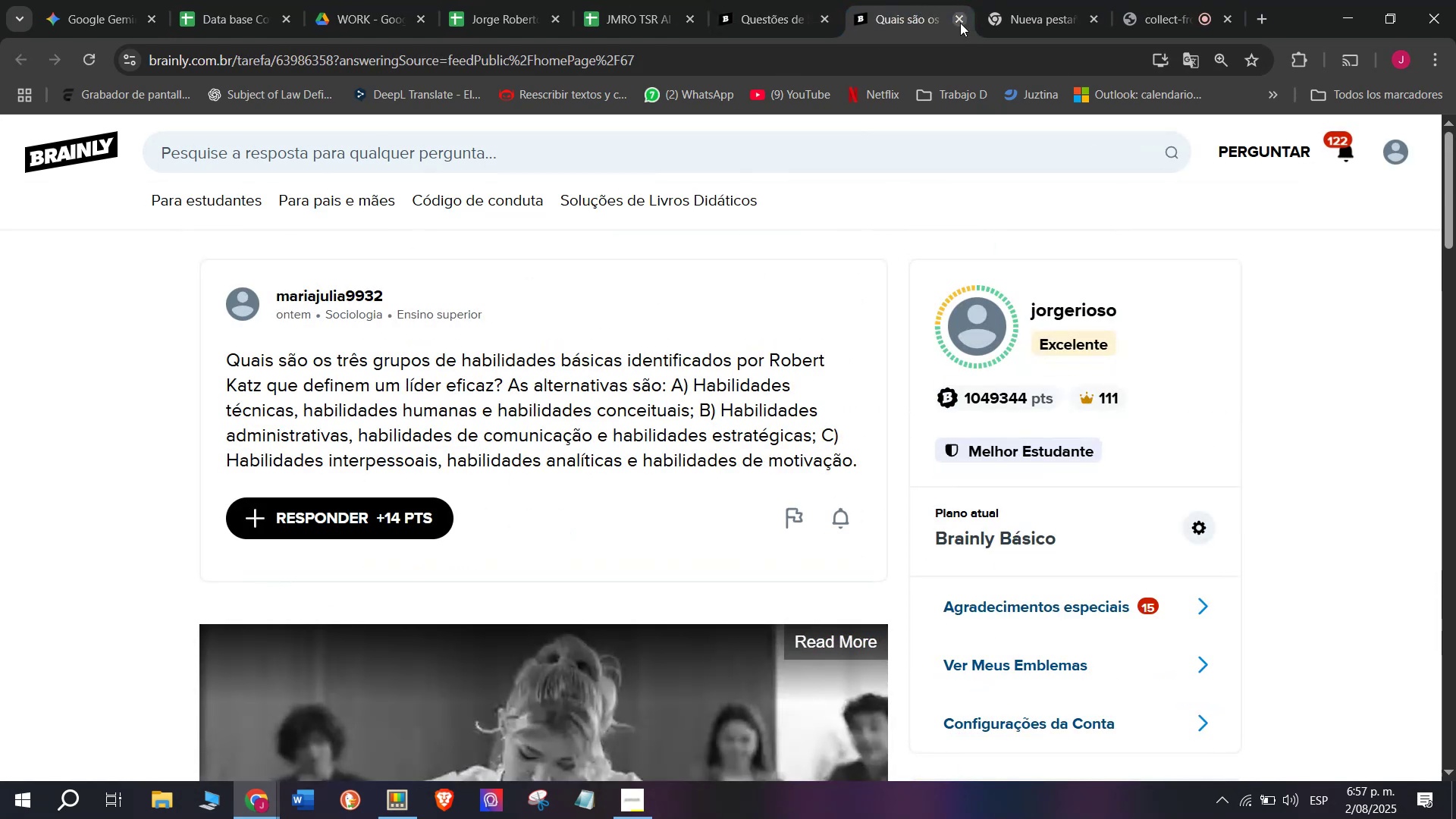 
left_click([960, 21])
 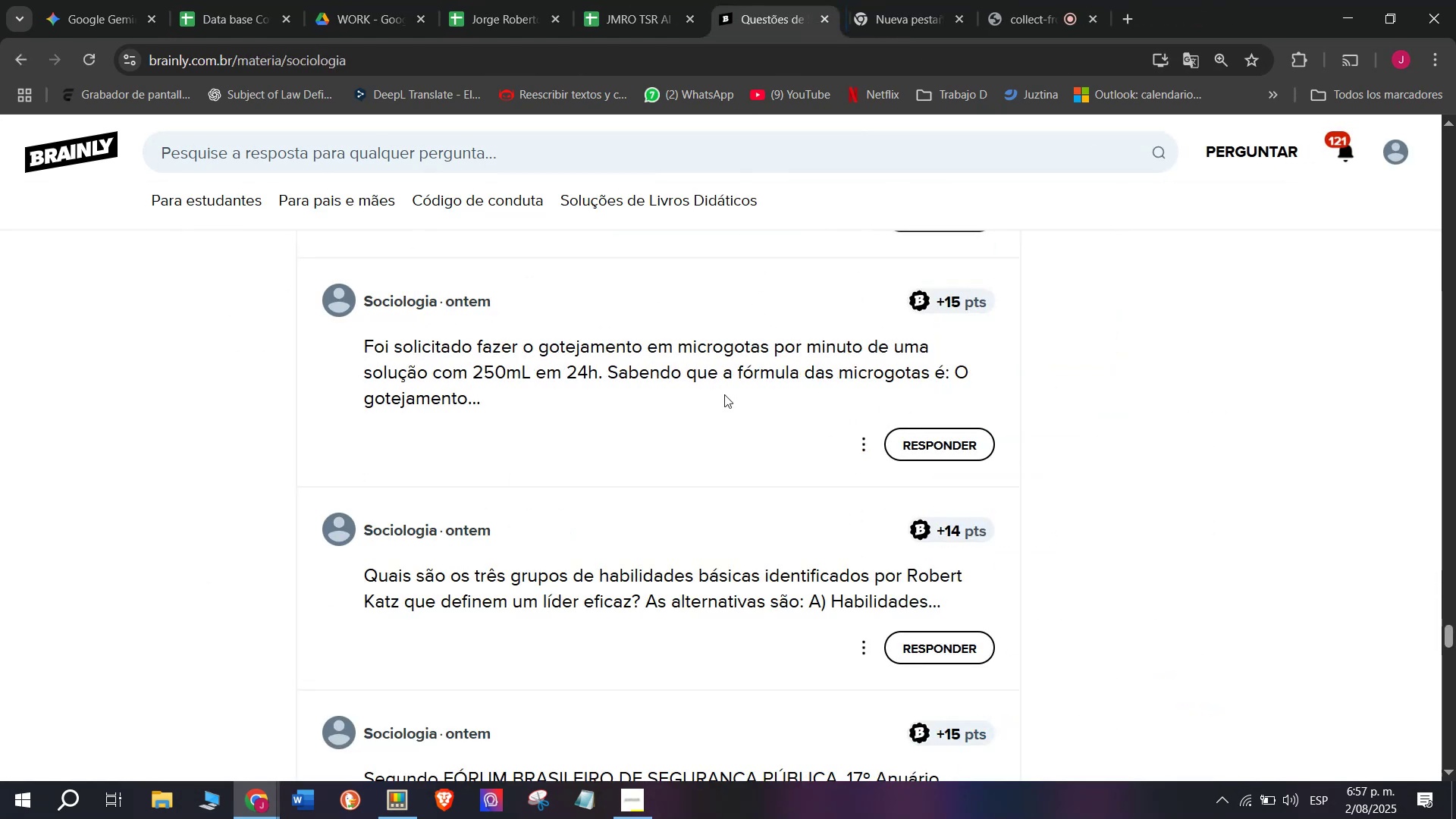 
scroll: coordinate [724, 397], scroll_direction: down, amount: 1.0
 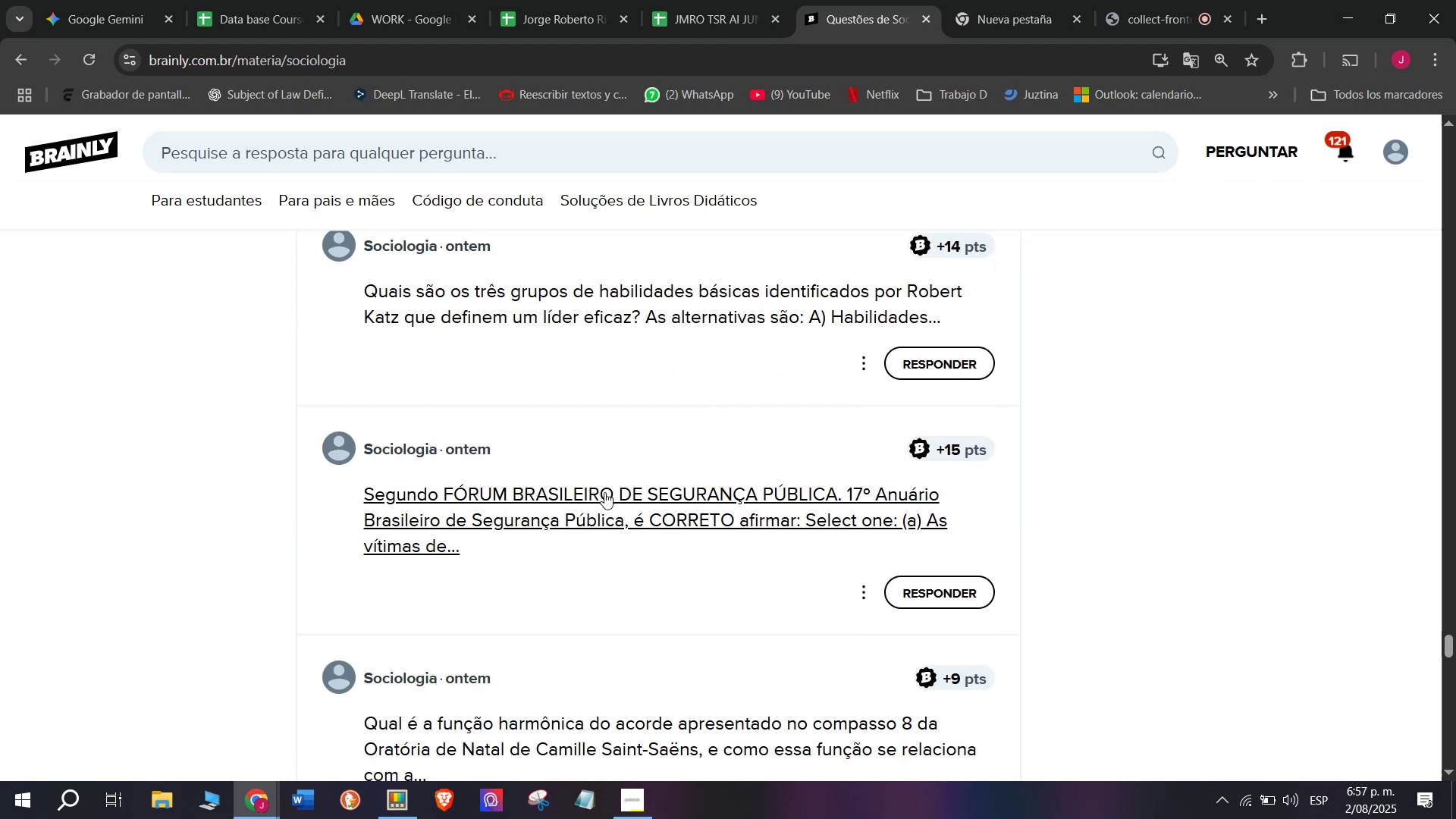 
right_click([604, 498])
 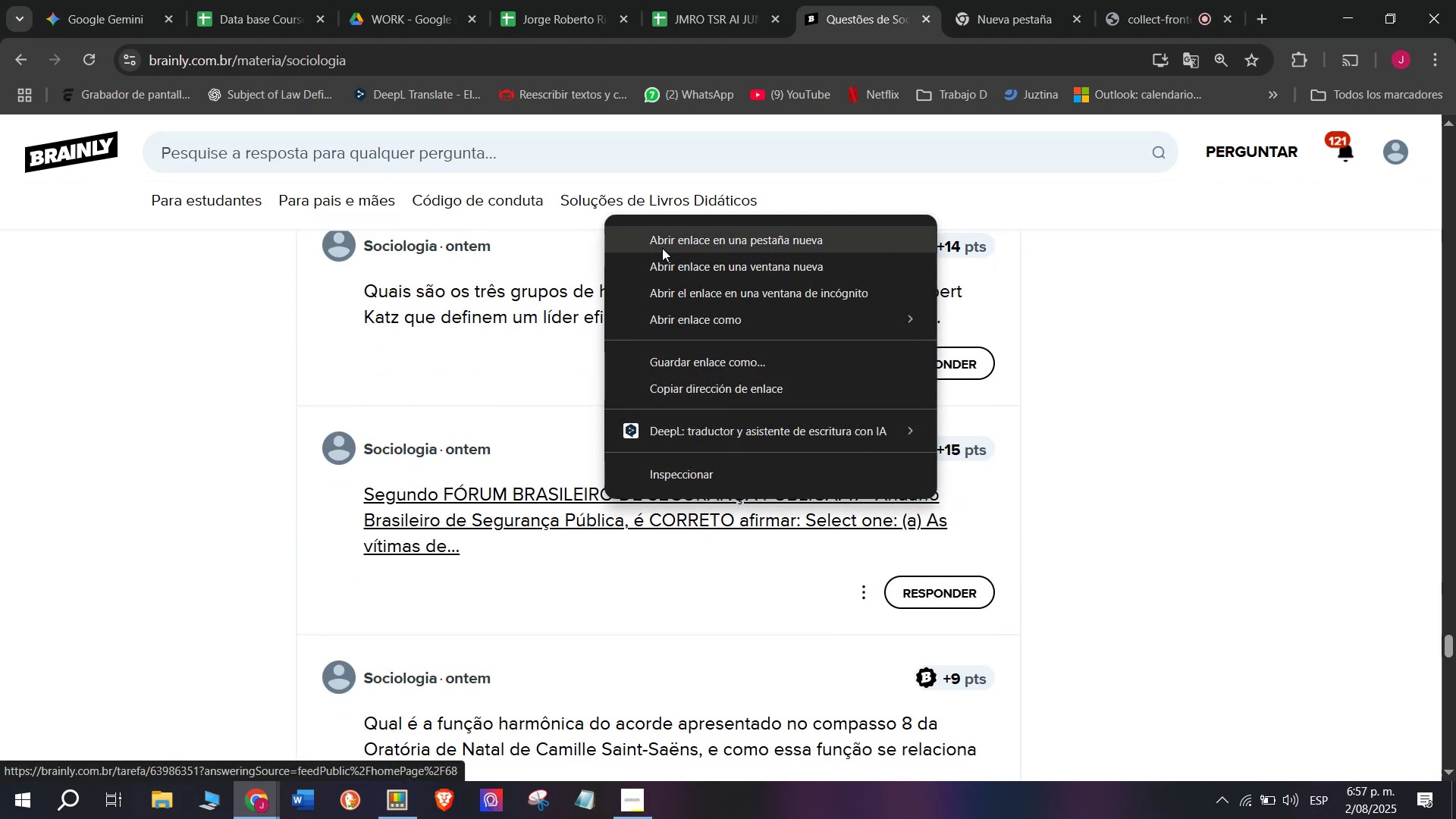 
left_click([665, 240])
 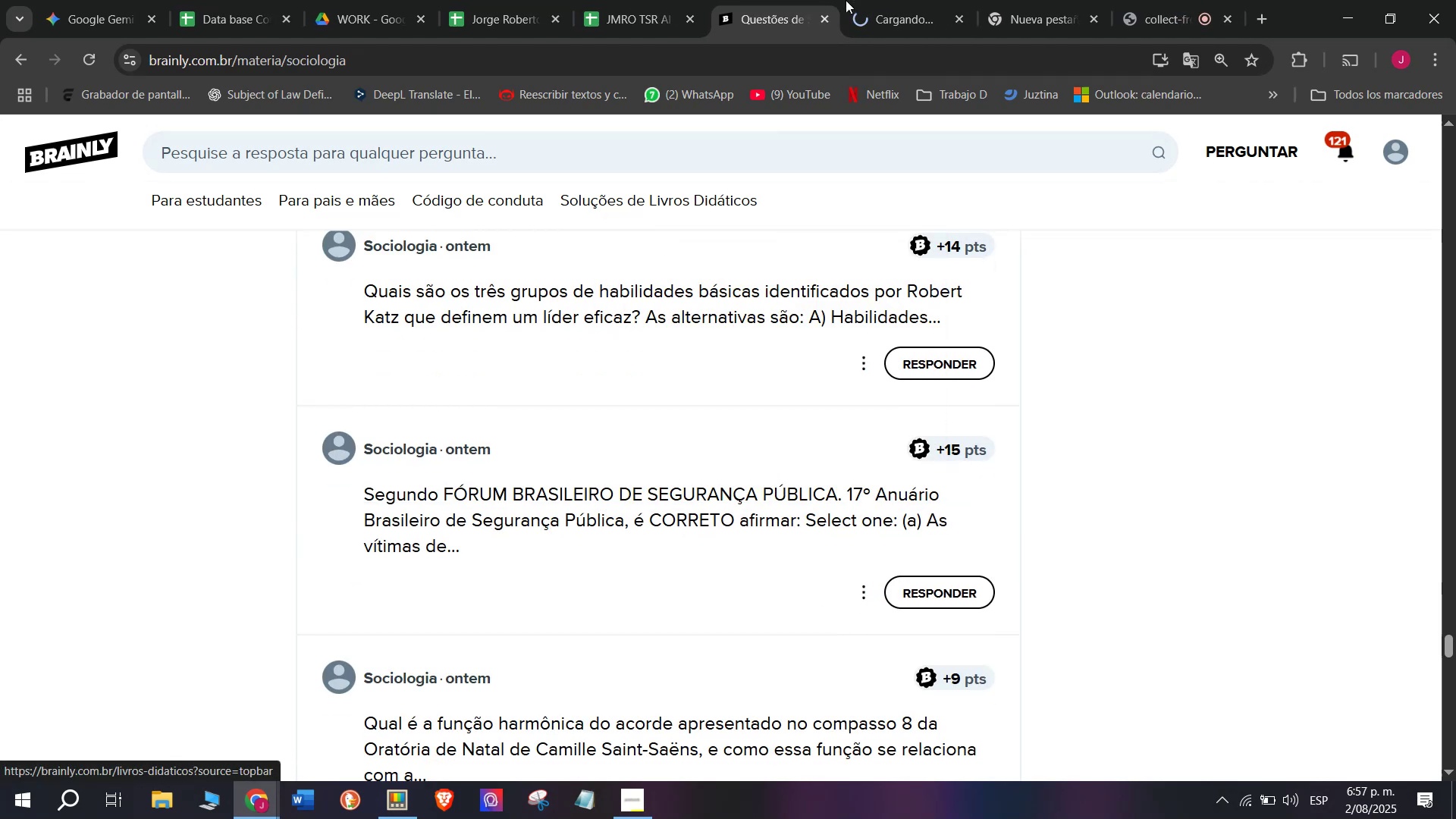 
left_click([881, 0])
 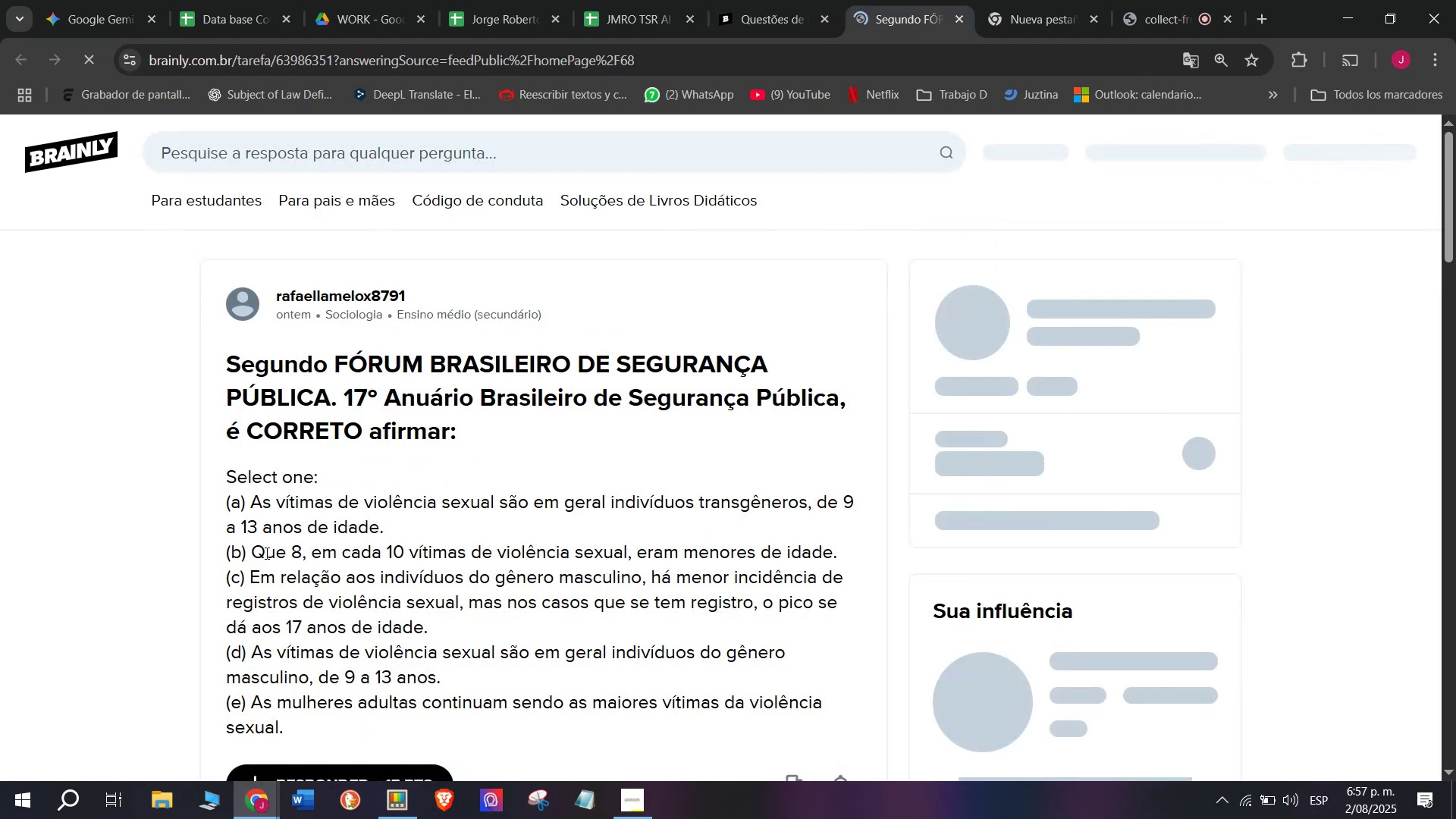 
scroll: coordinate [240, 430], scroll_direction: none, amount: 0.0
 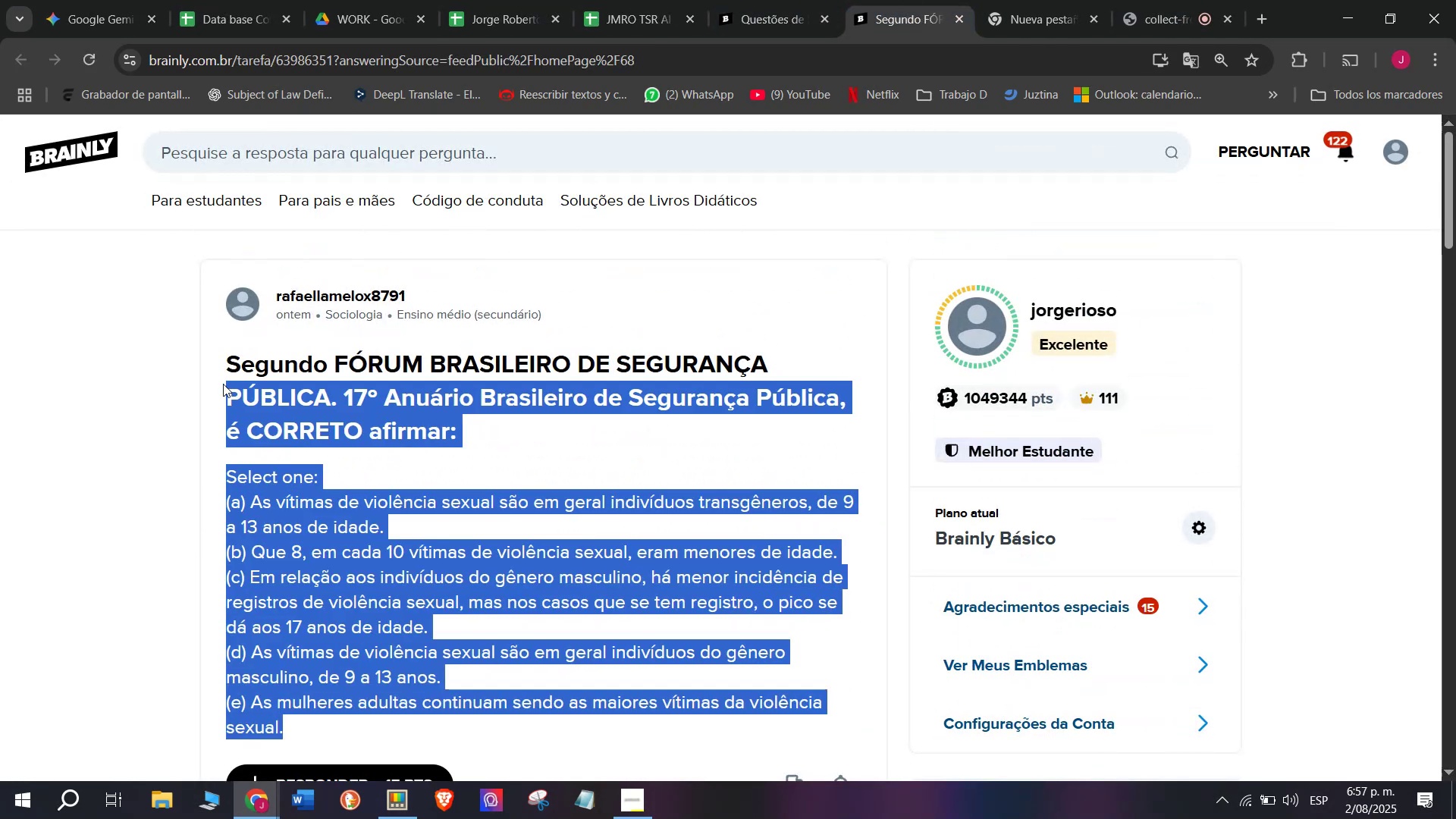 
key(Control+C)
 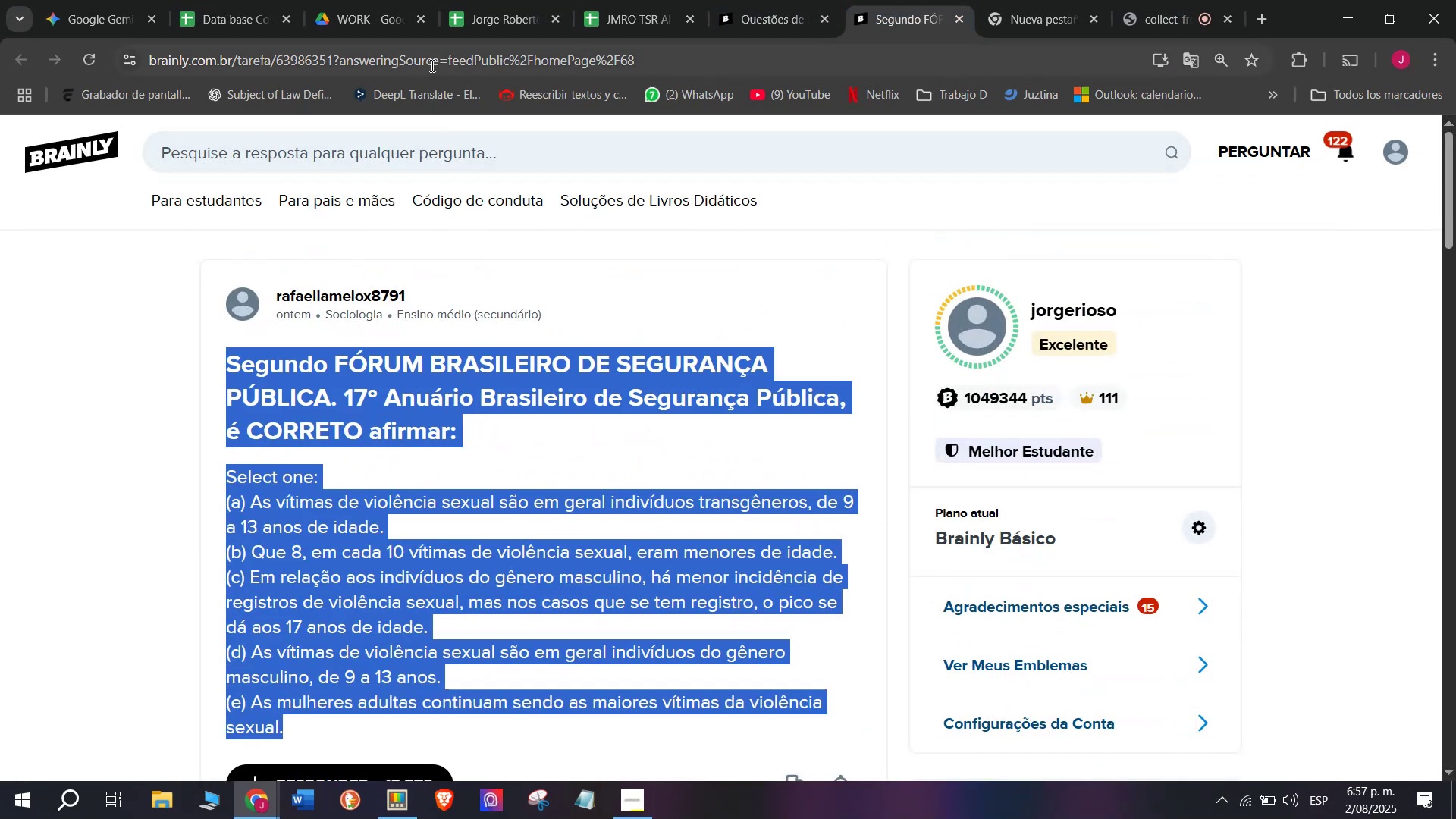 
double_click([431, 65])
 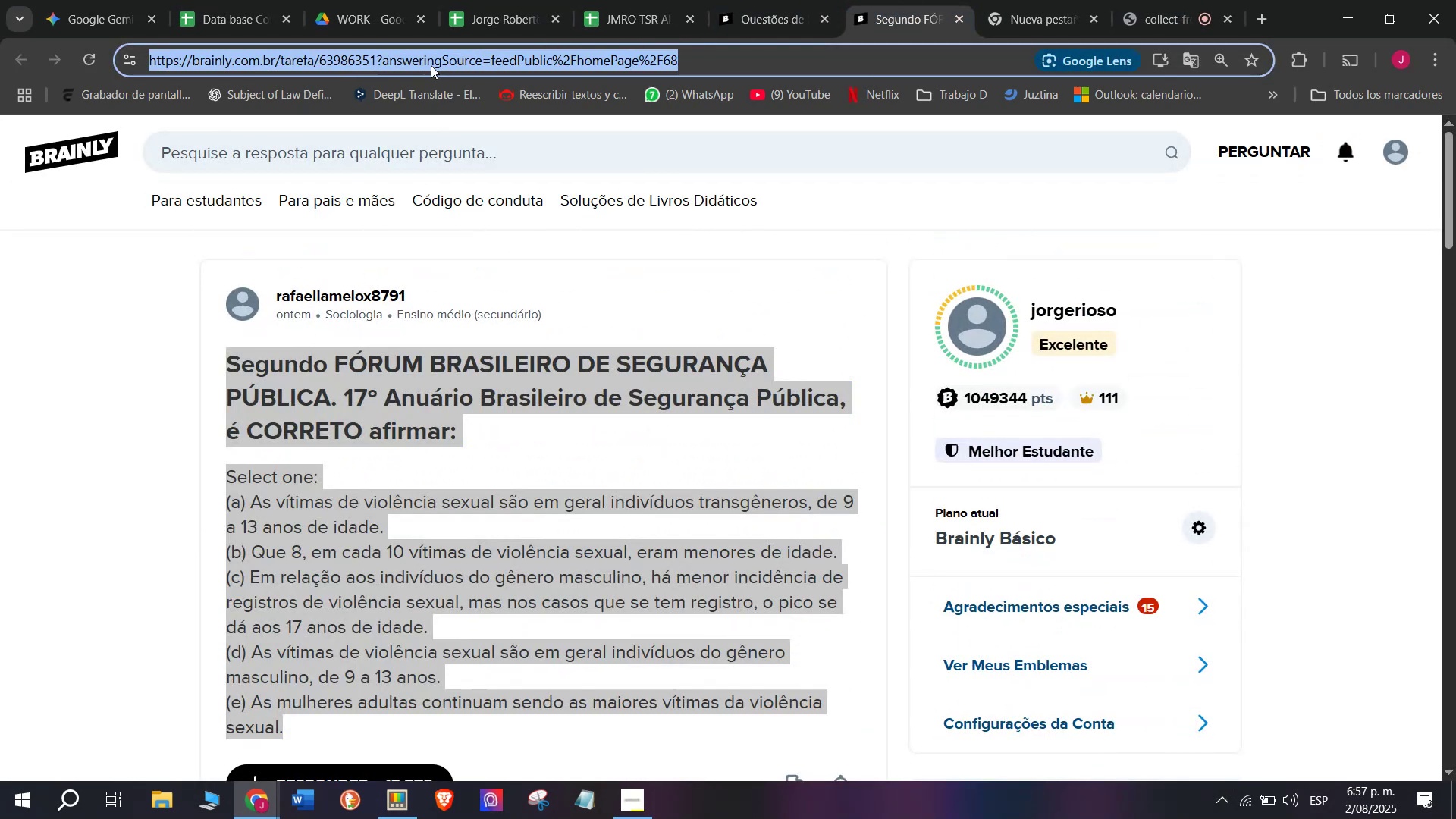 
triple_click([431, 65])
 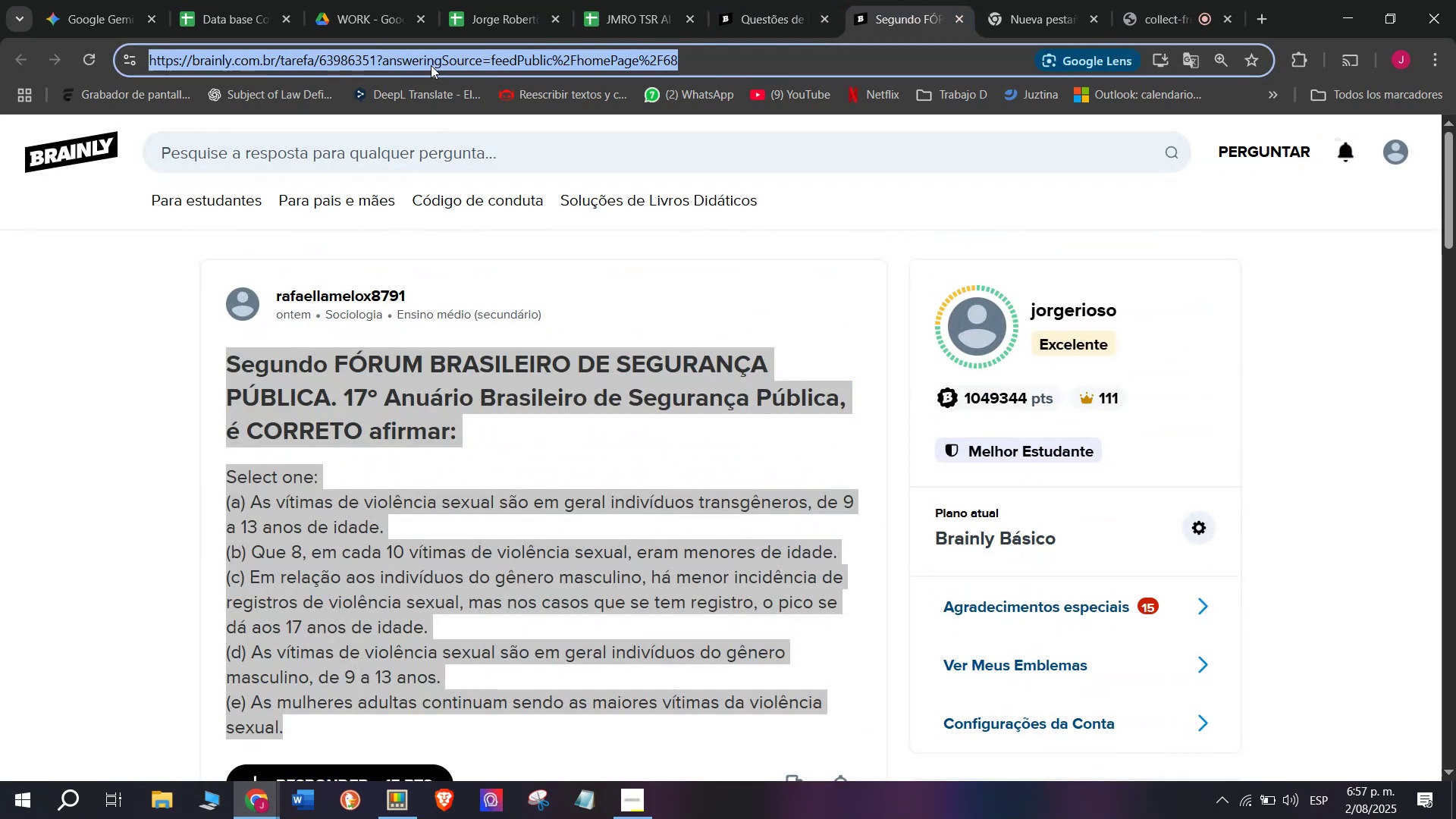 
key(Control+C)
 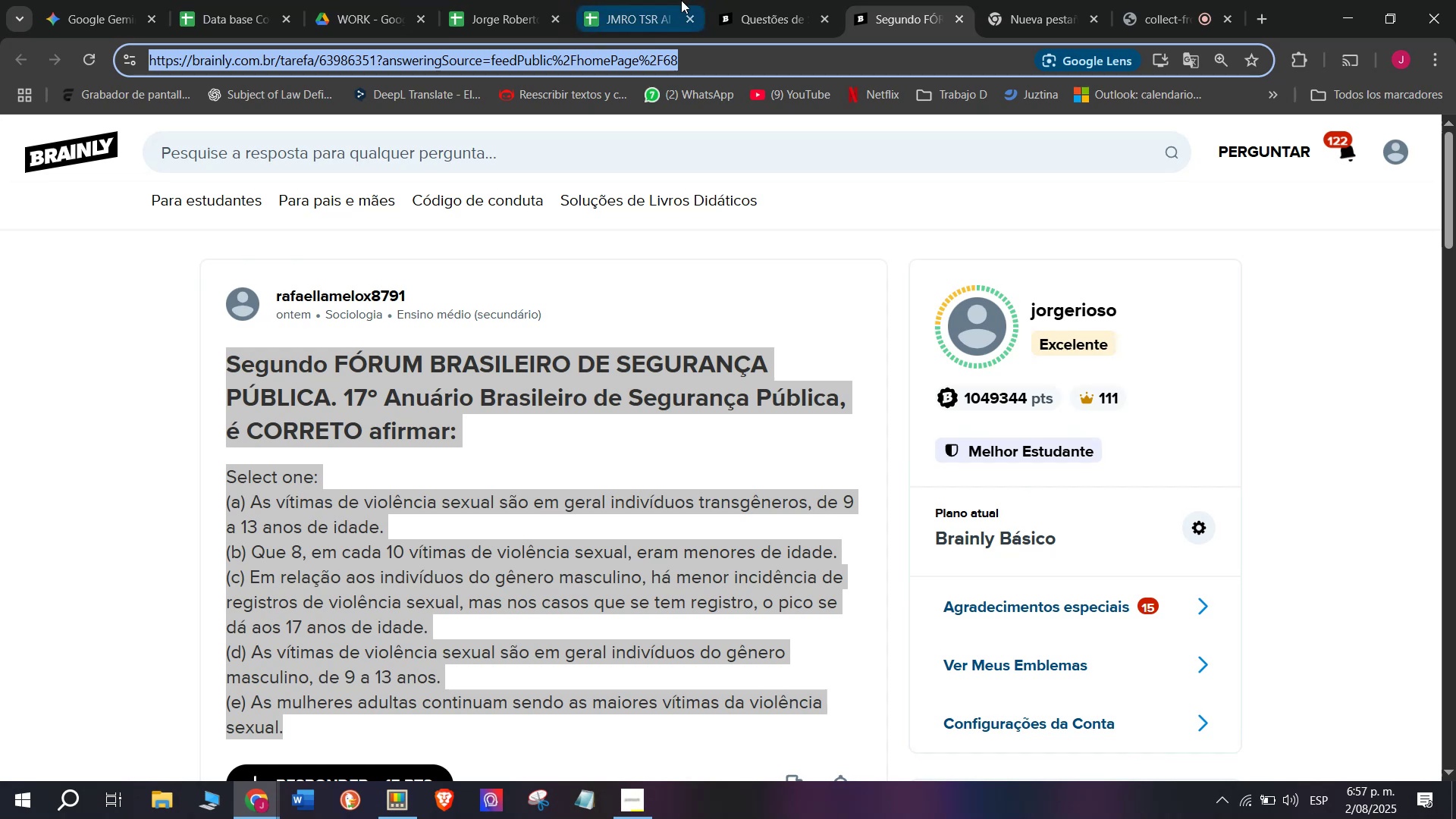 
left_click([613, 0])
 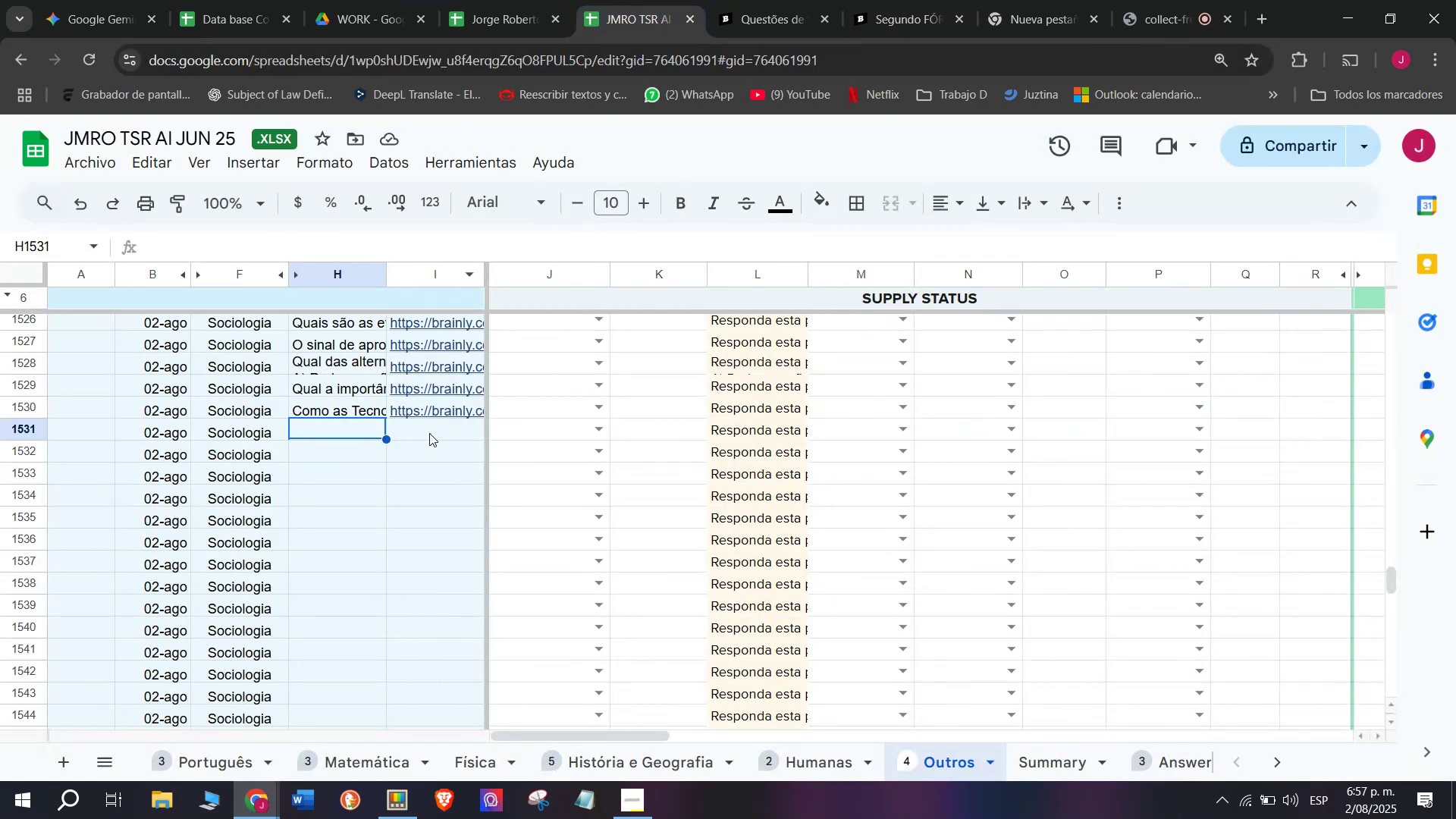 
double_click([429, 433])
 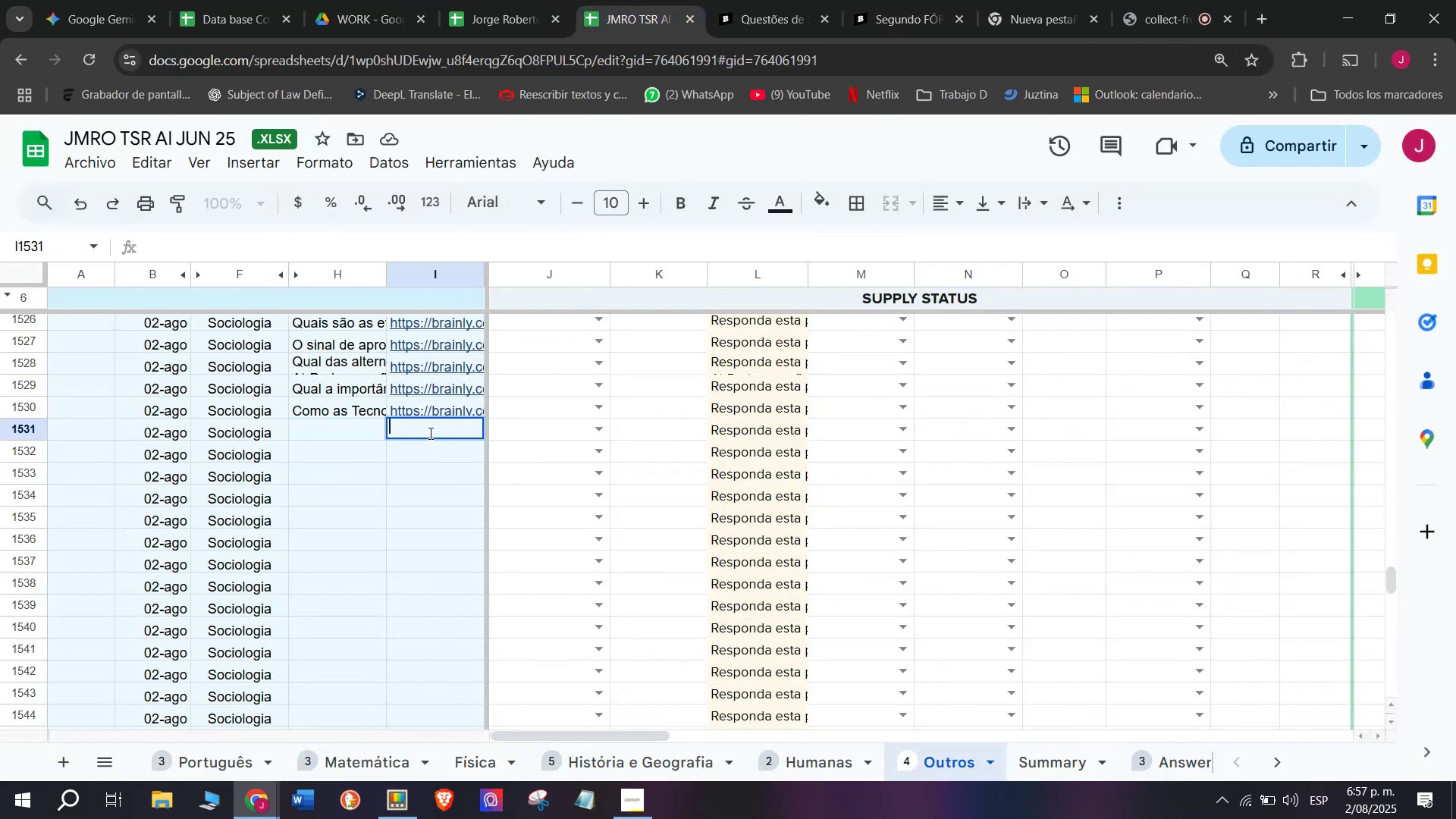 
key(Control+V)
 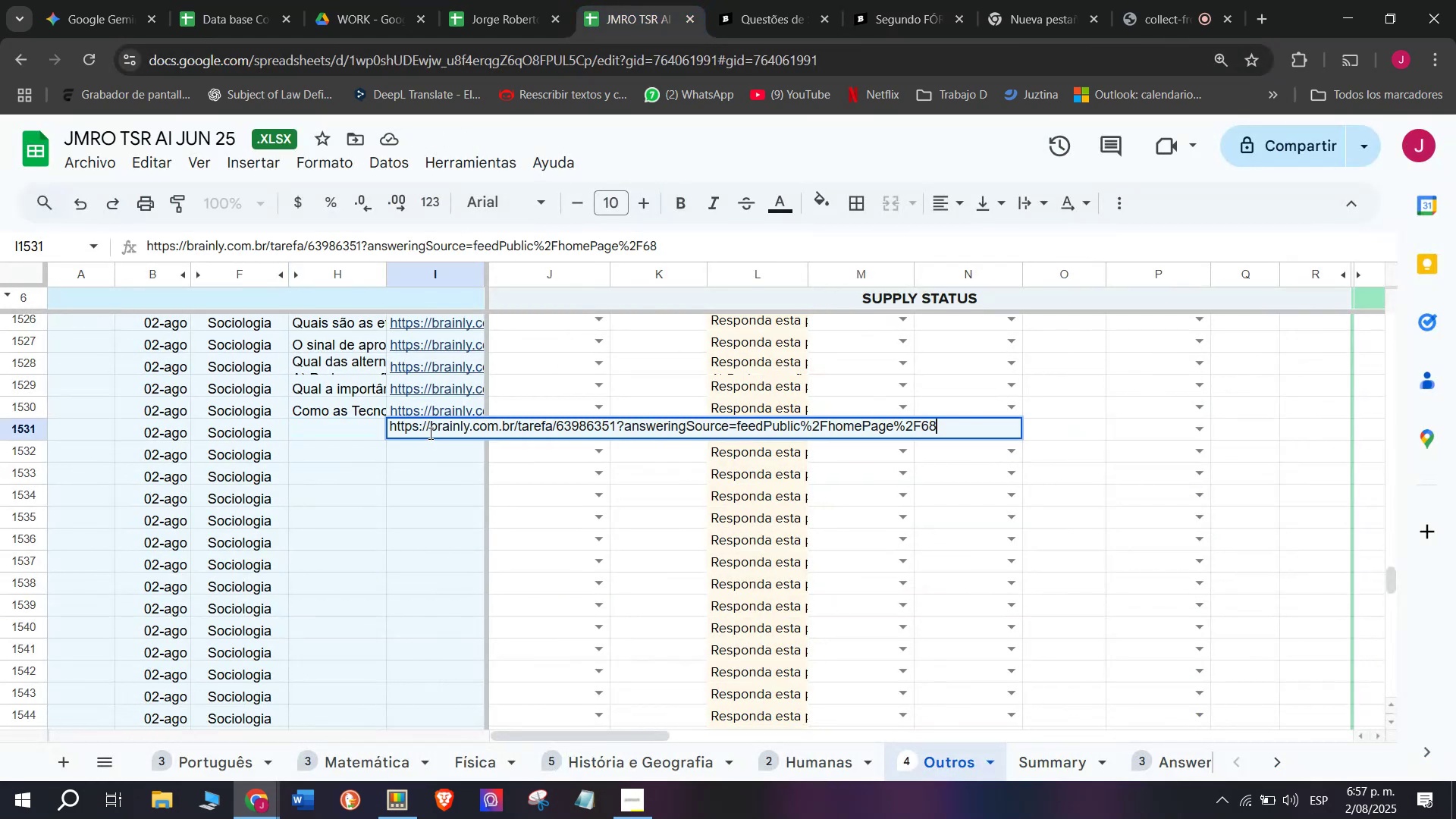 
key(Enter)
 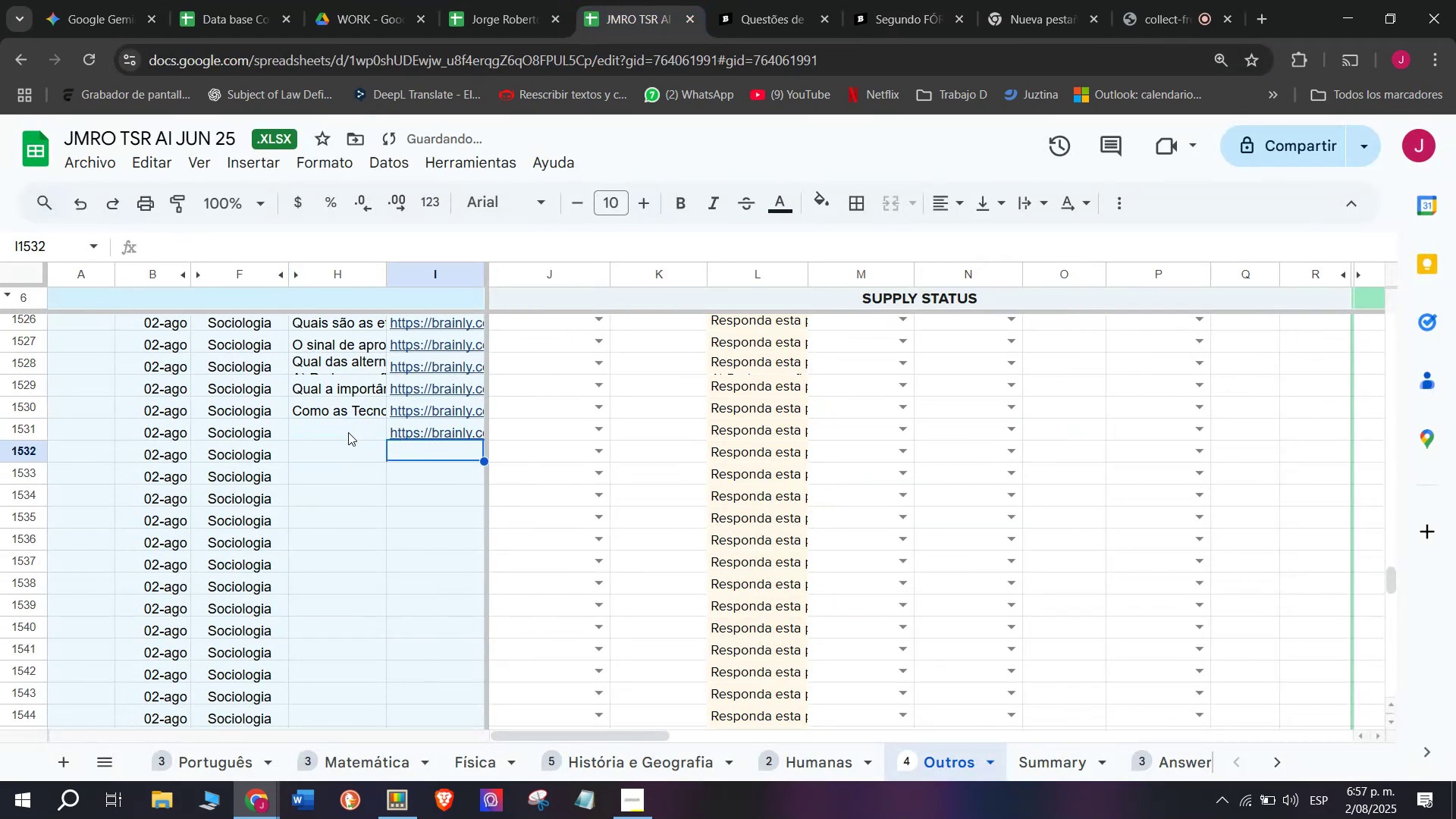 
double_click([348, 432])
 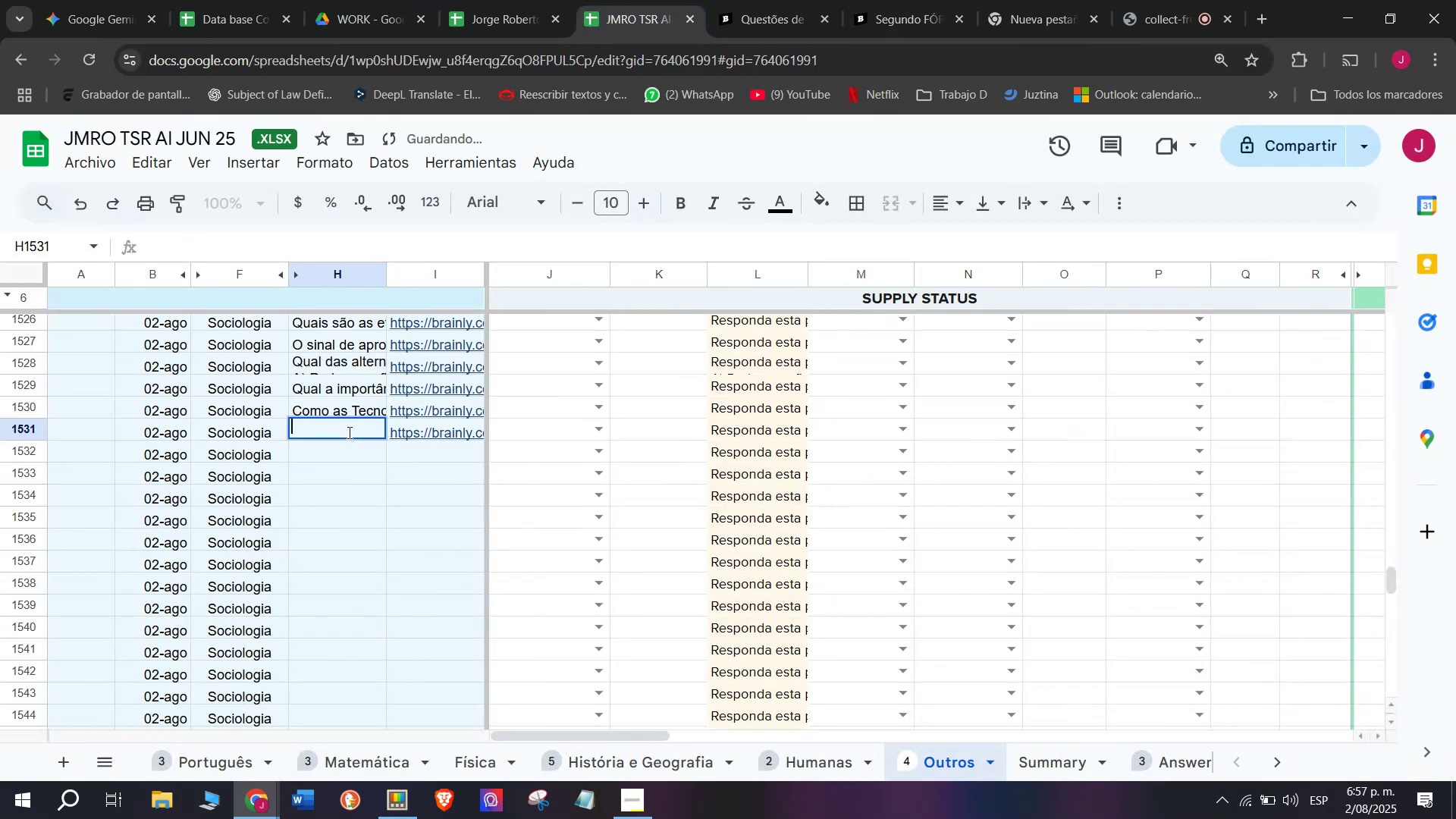 
key(Meta+MetaLeft)
 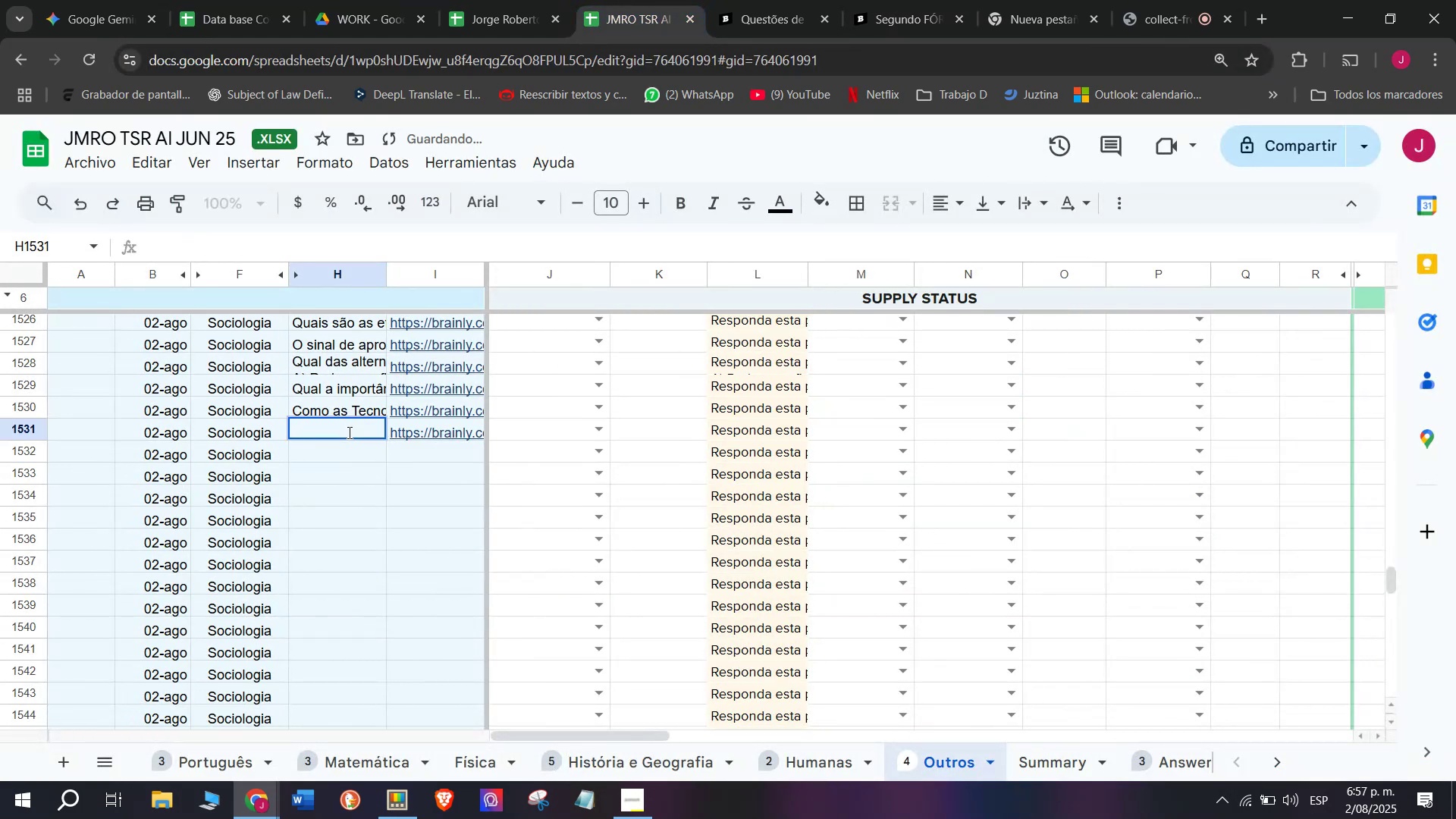 
key(Meta+V)
 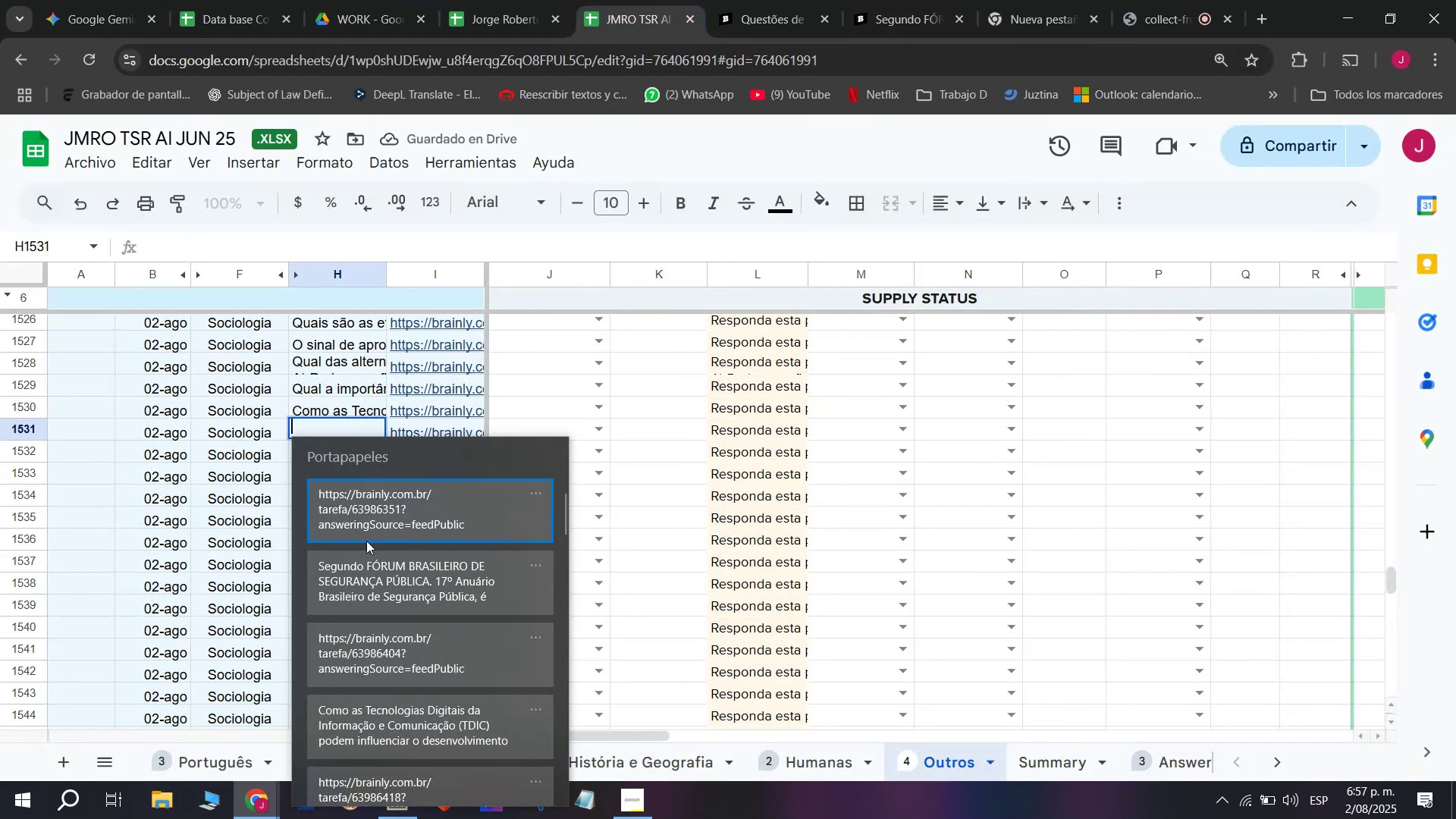 
left_click([366, 570])
 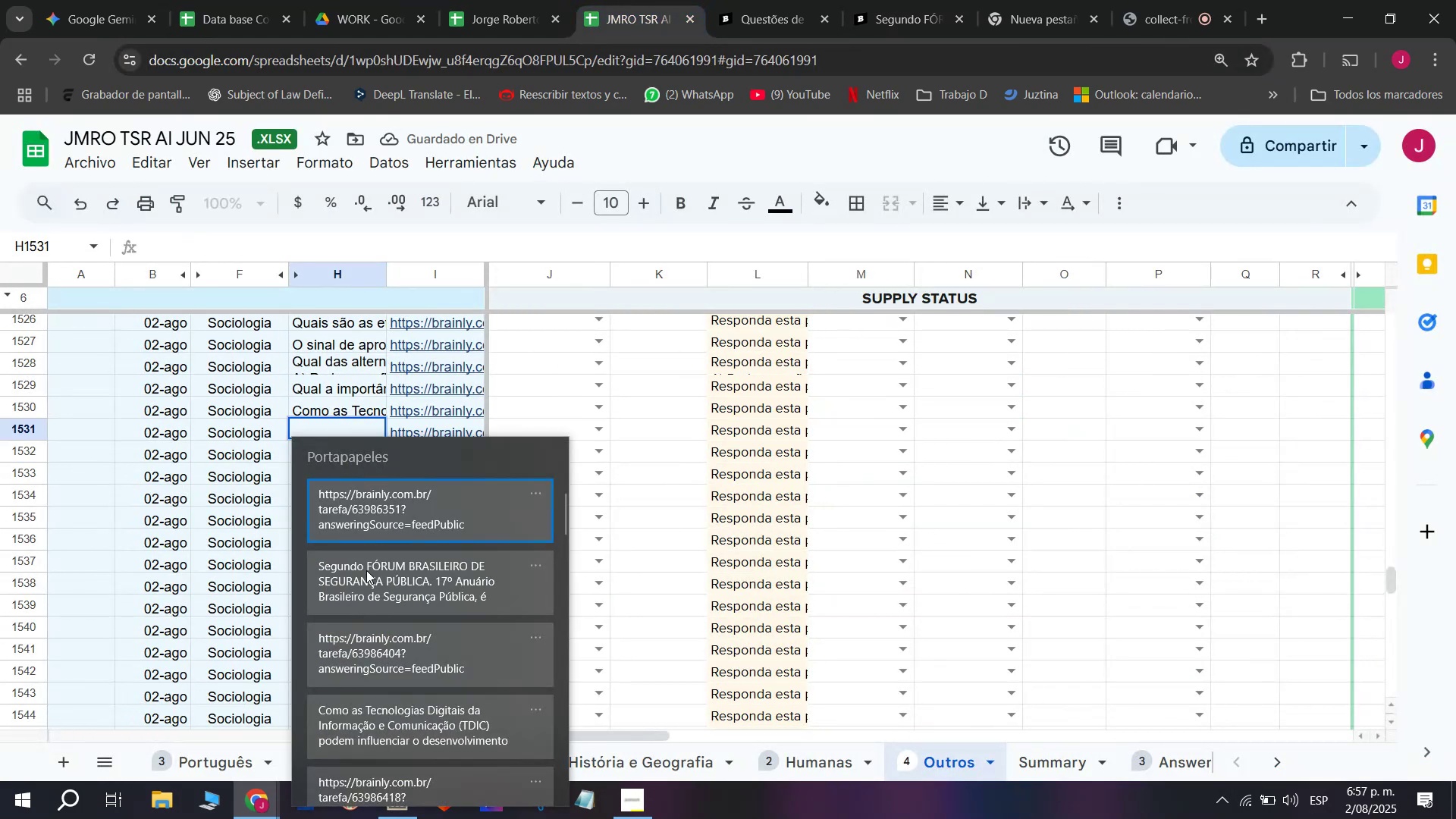 
key(Control+ControlLeft)
 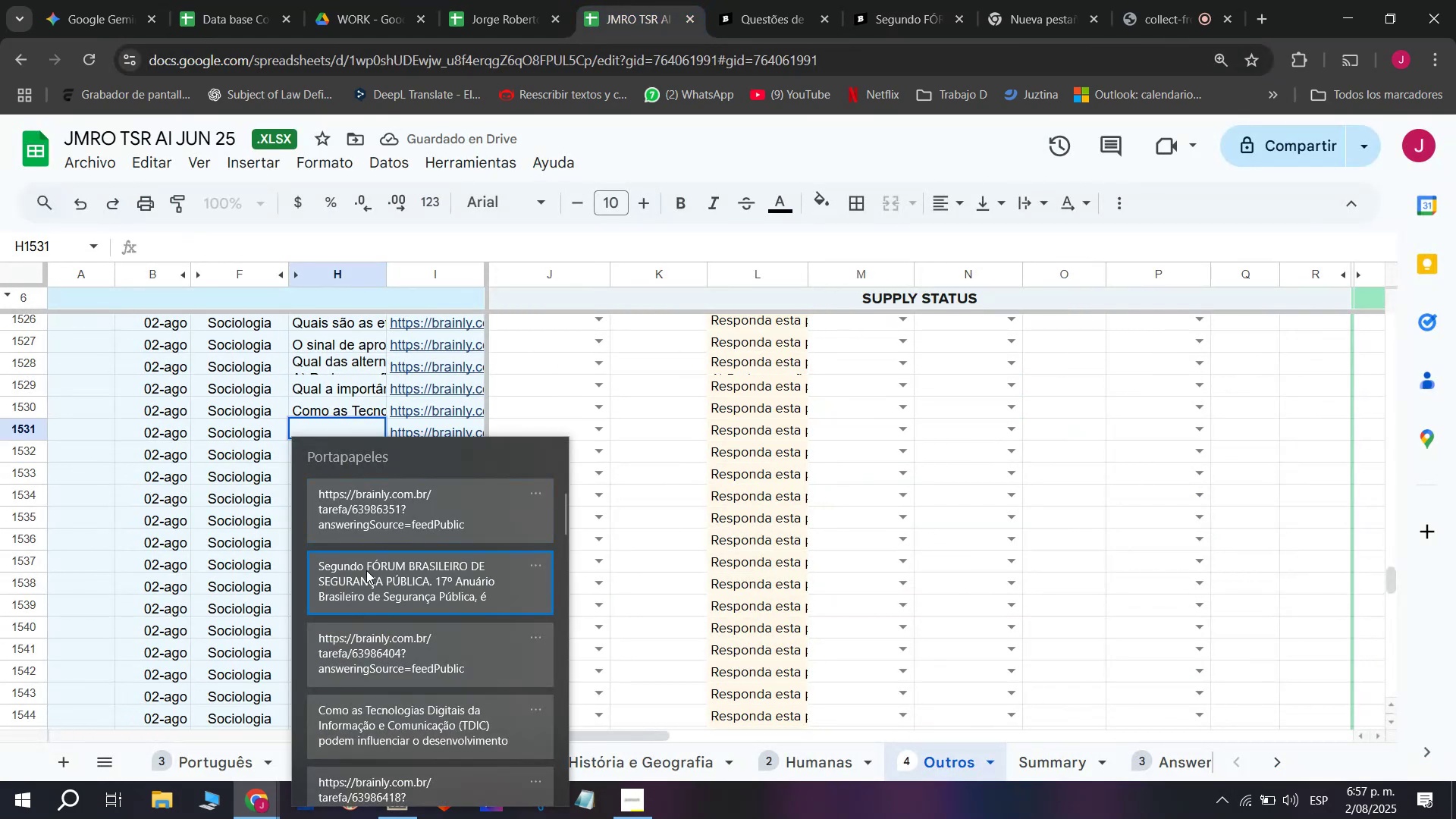 
key(Control+V)
 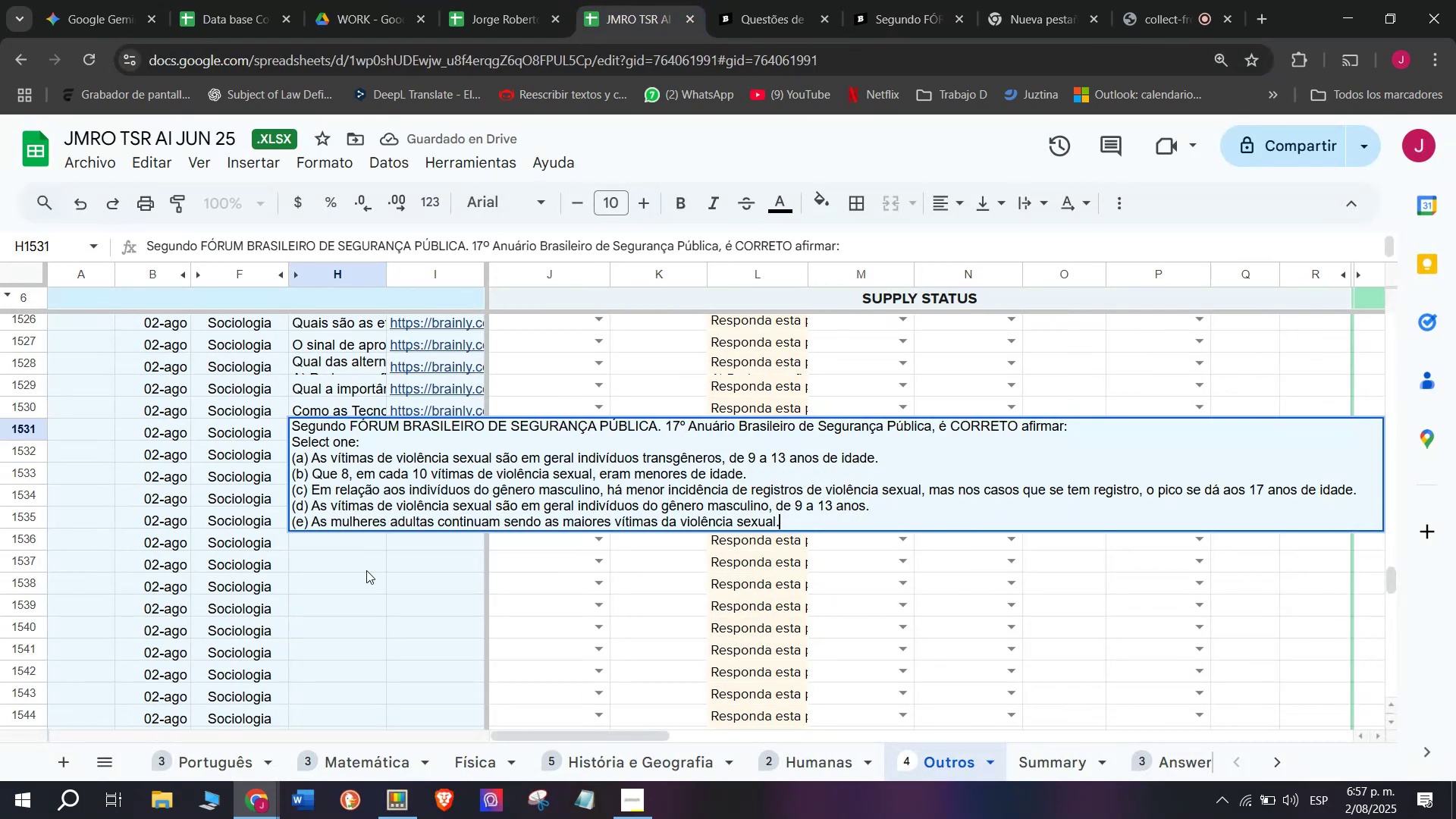 
key(Enter)
 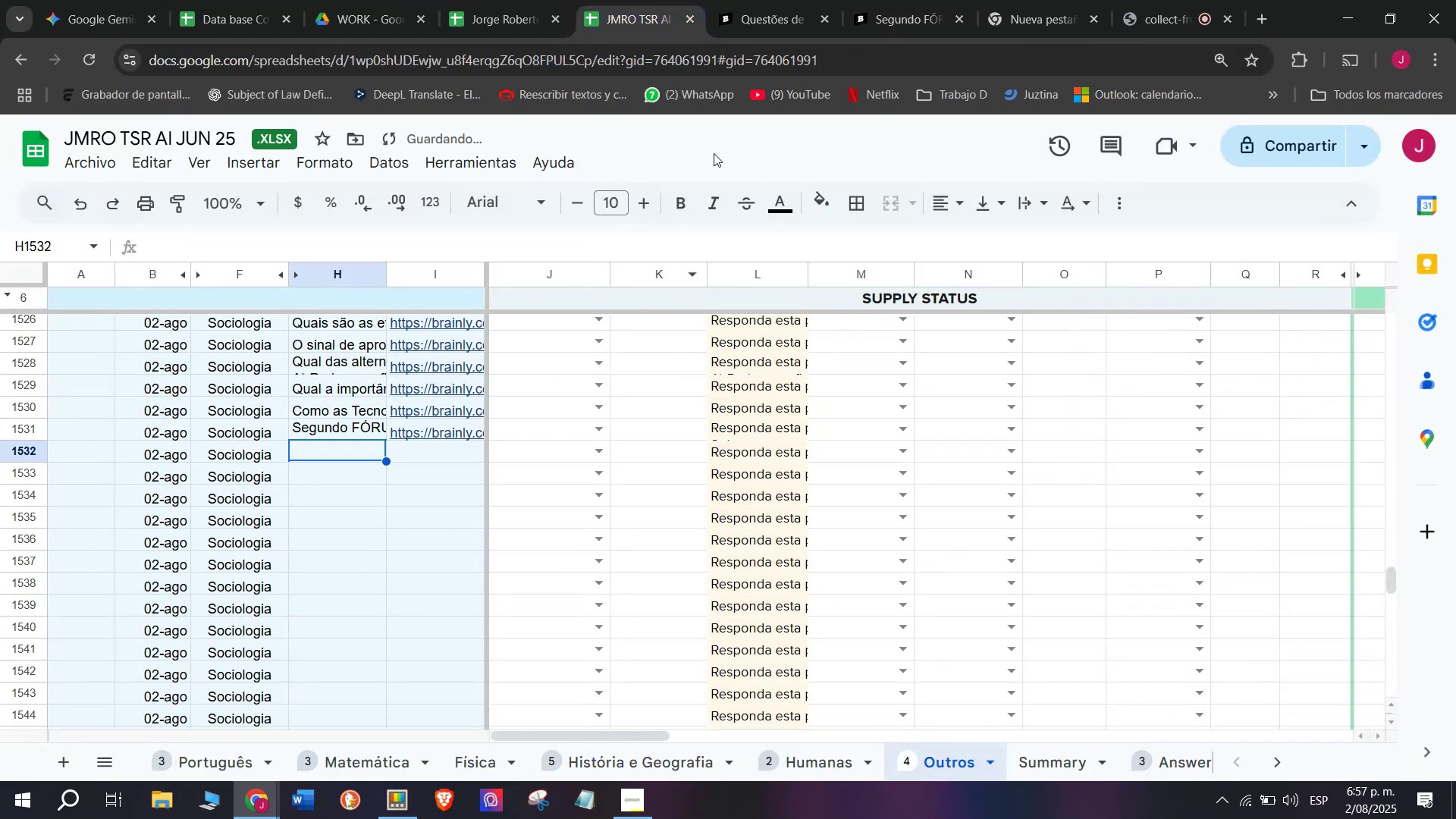 
left_click([868, 0])
 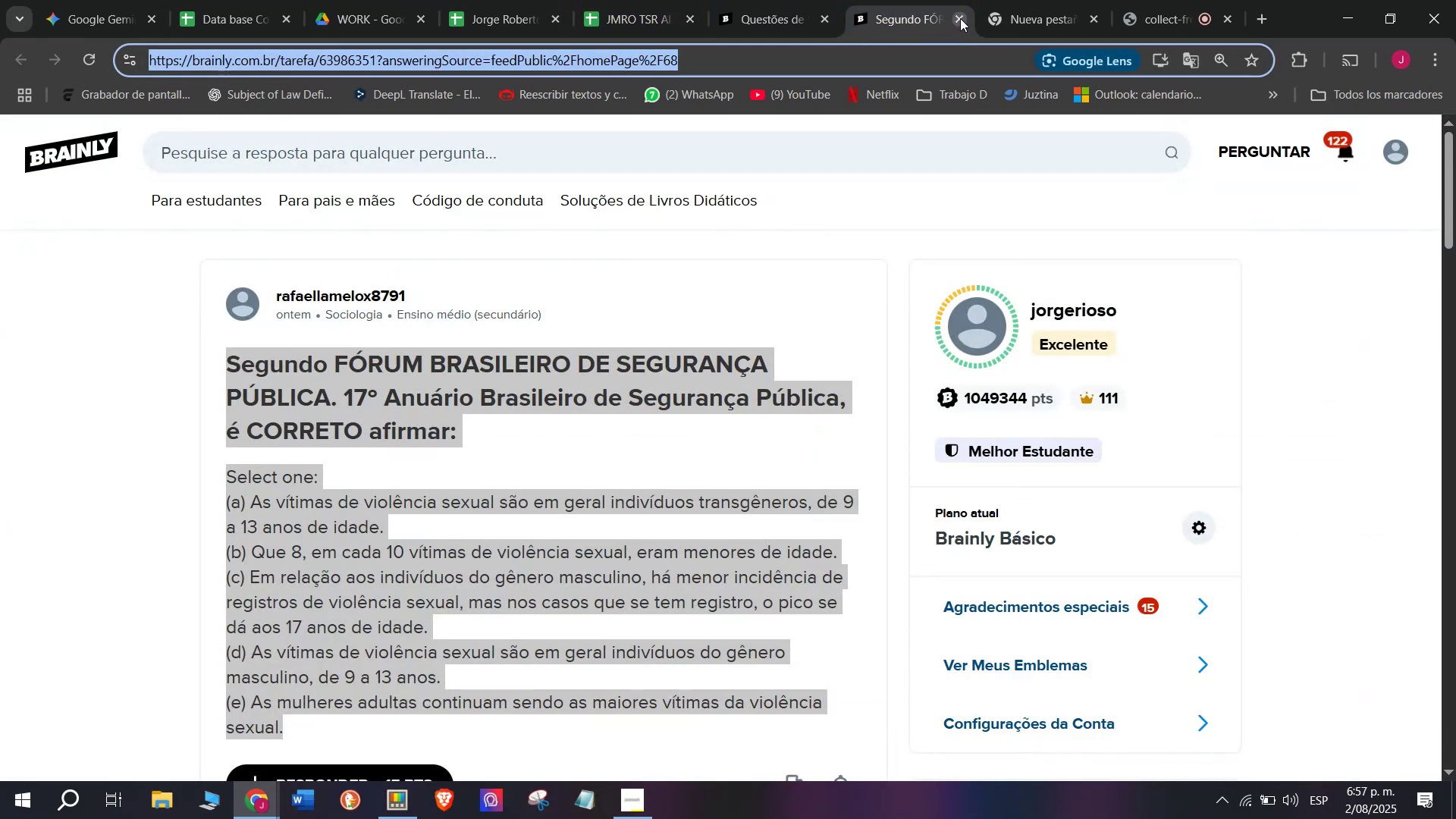 
double_click([773, 0])
 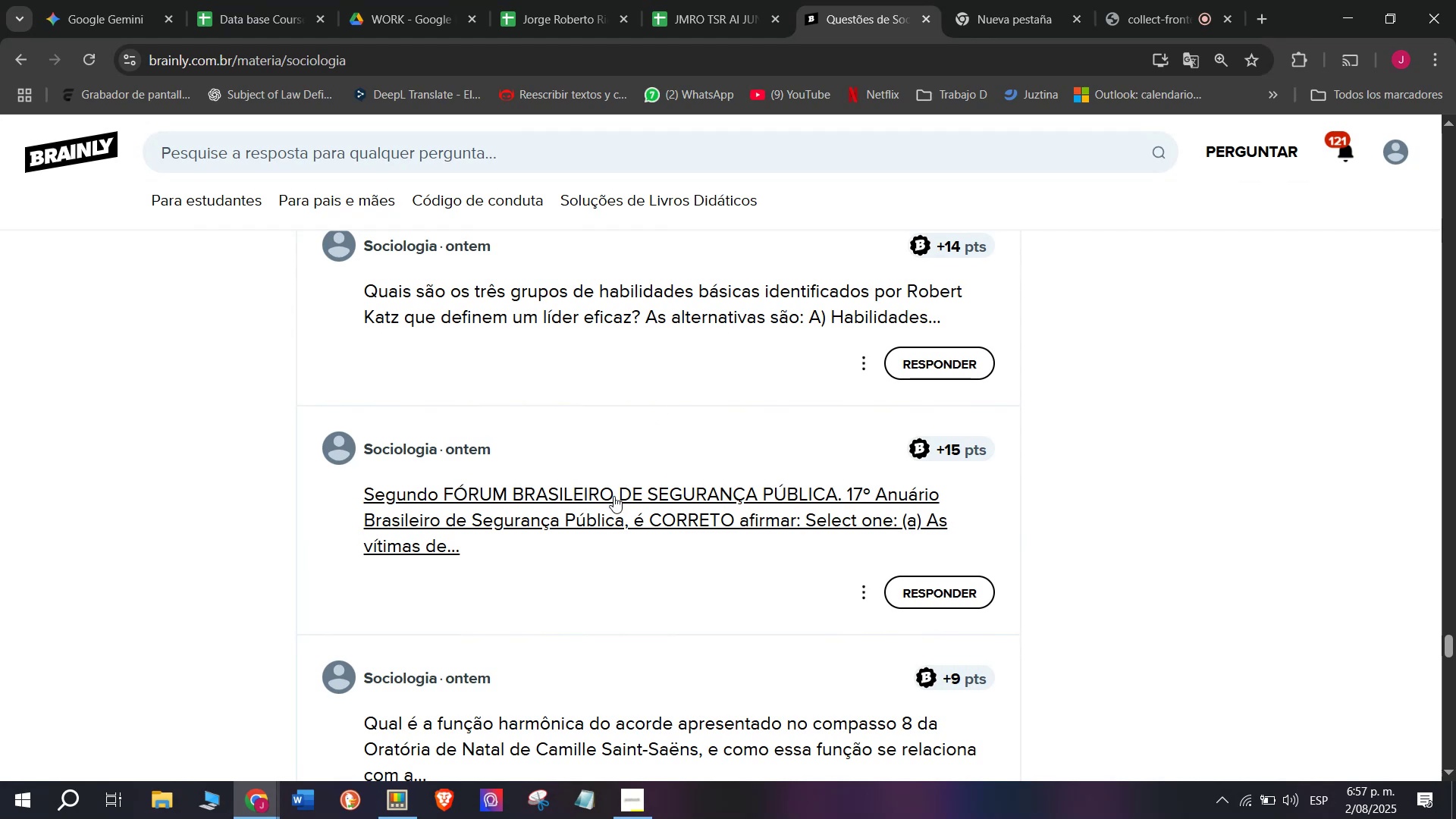 
right_click([613, 498])
 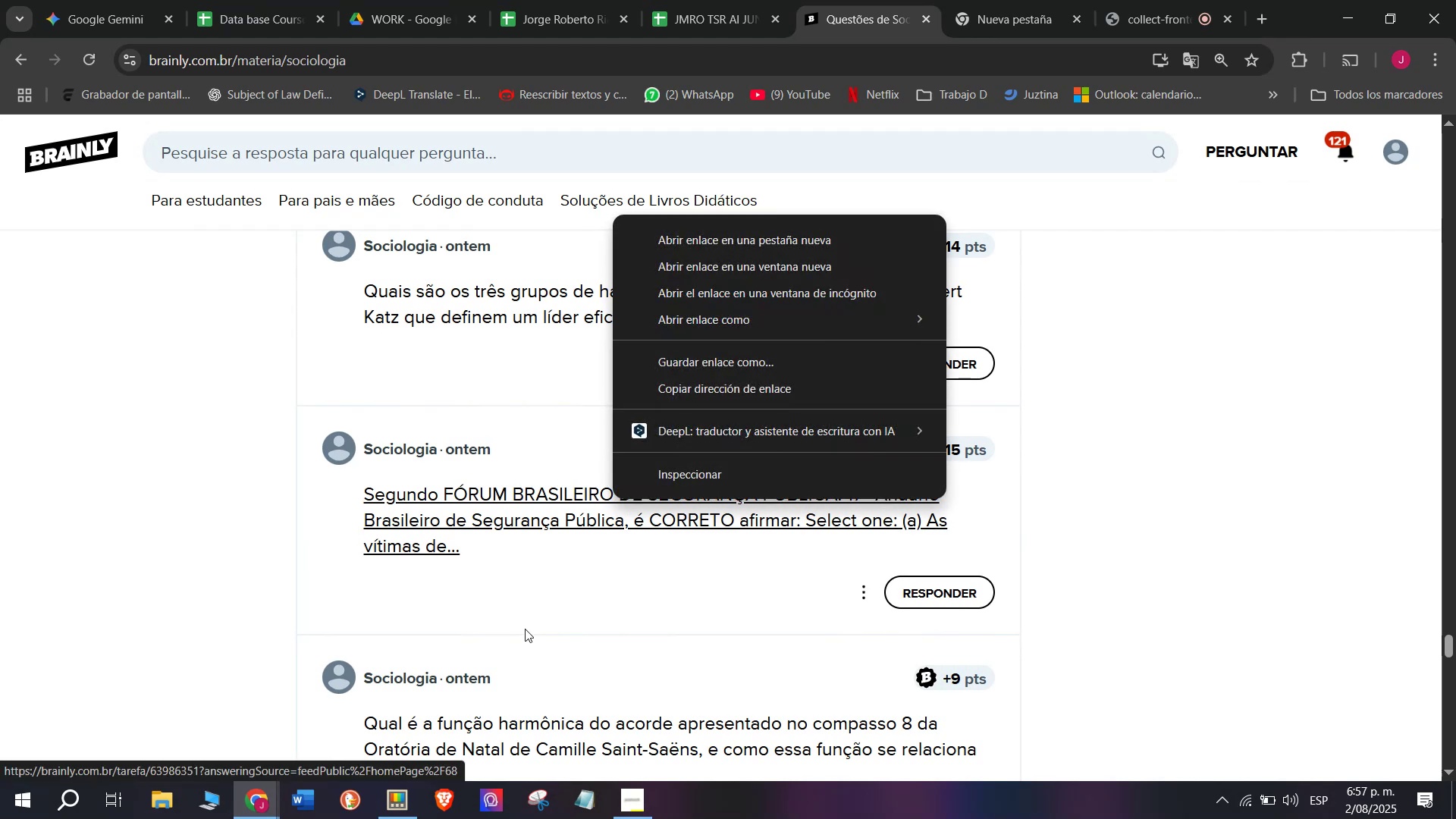 
scroll: coordinate [522, 647], scroll_direction: down, amount: 1.0
 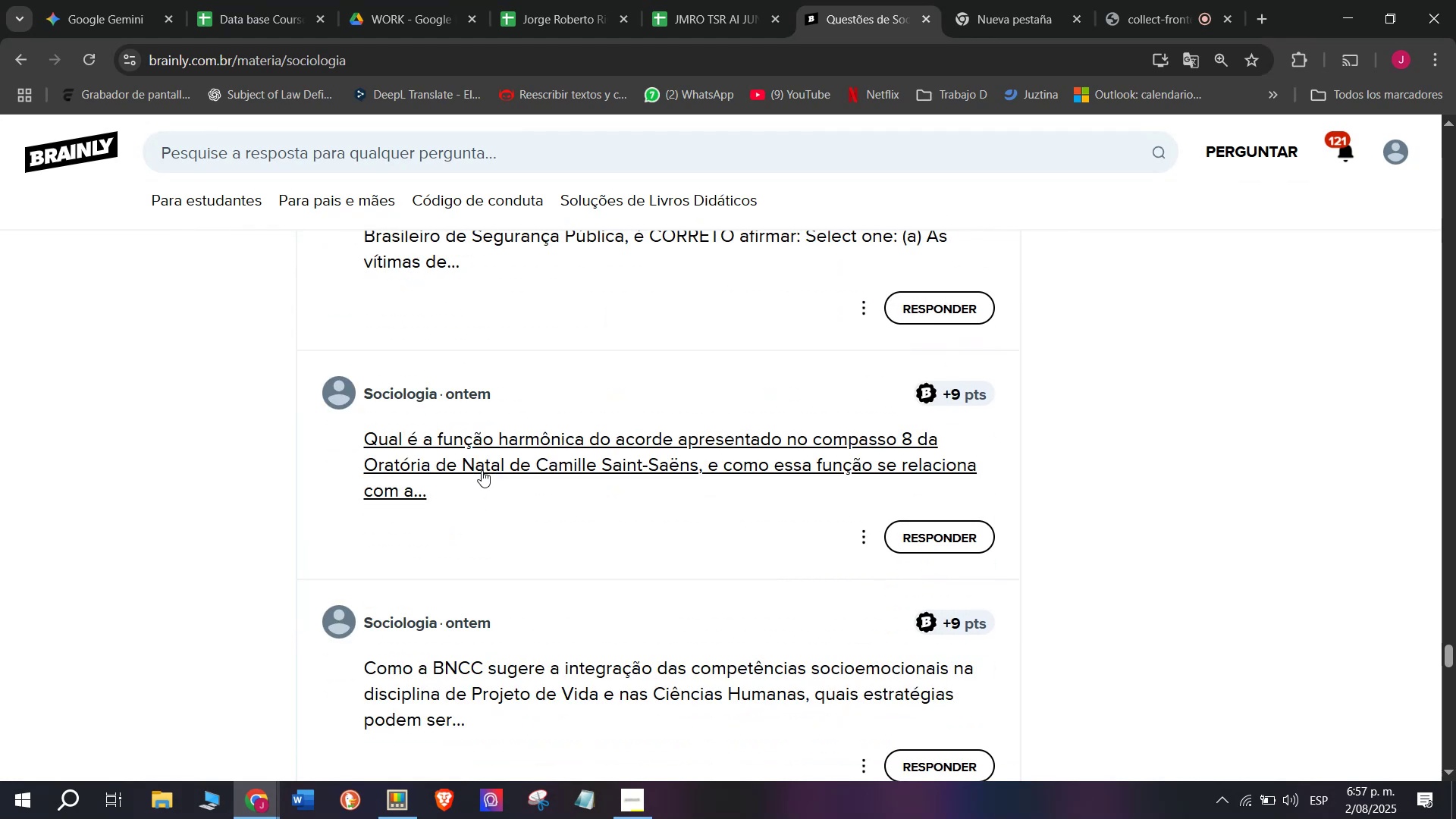 
right_click([483, 466])
 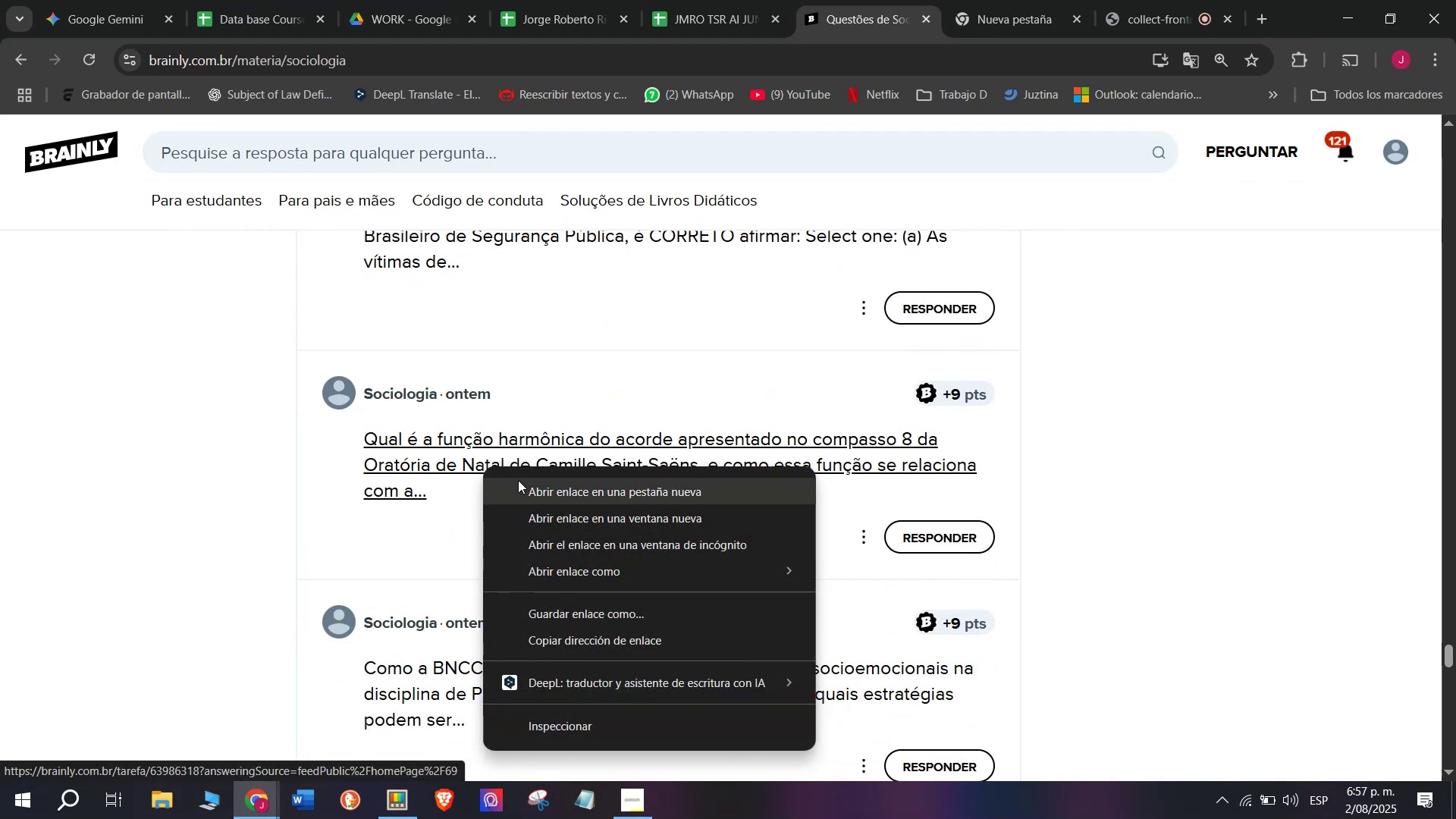 
left_click([518, 480])
 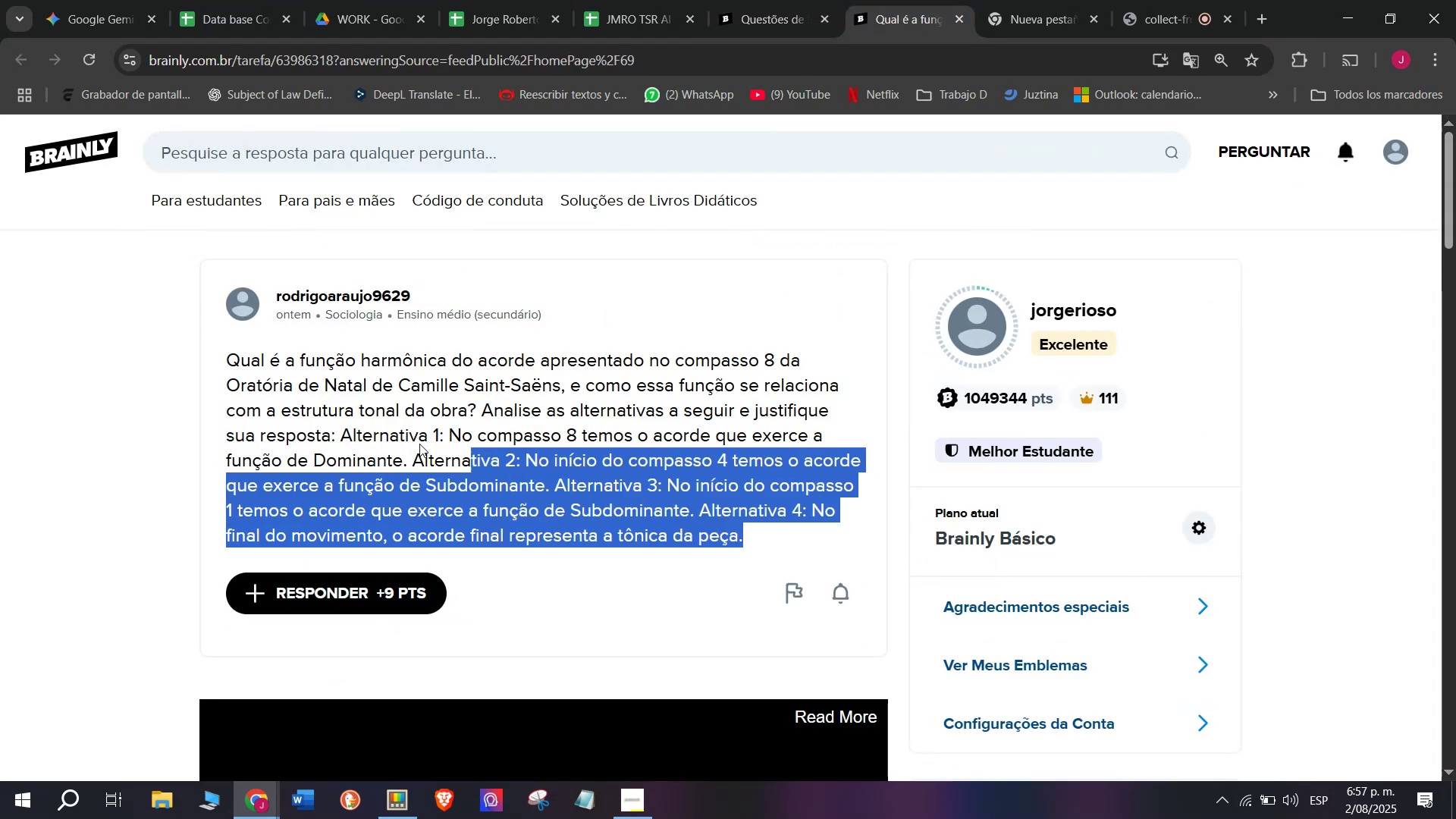 
key(Control+C)
 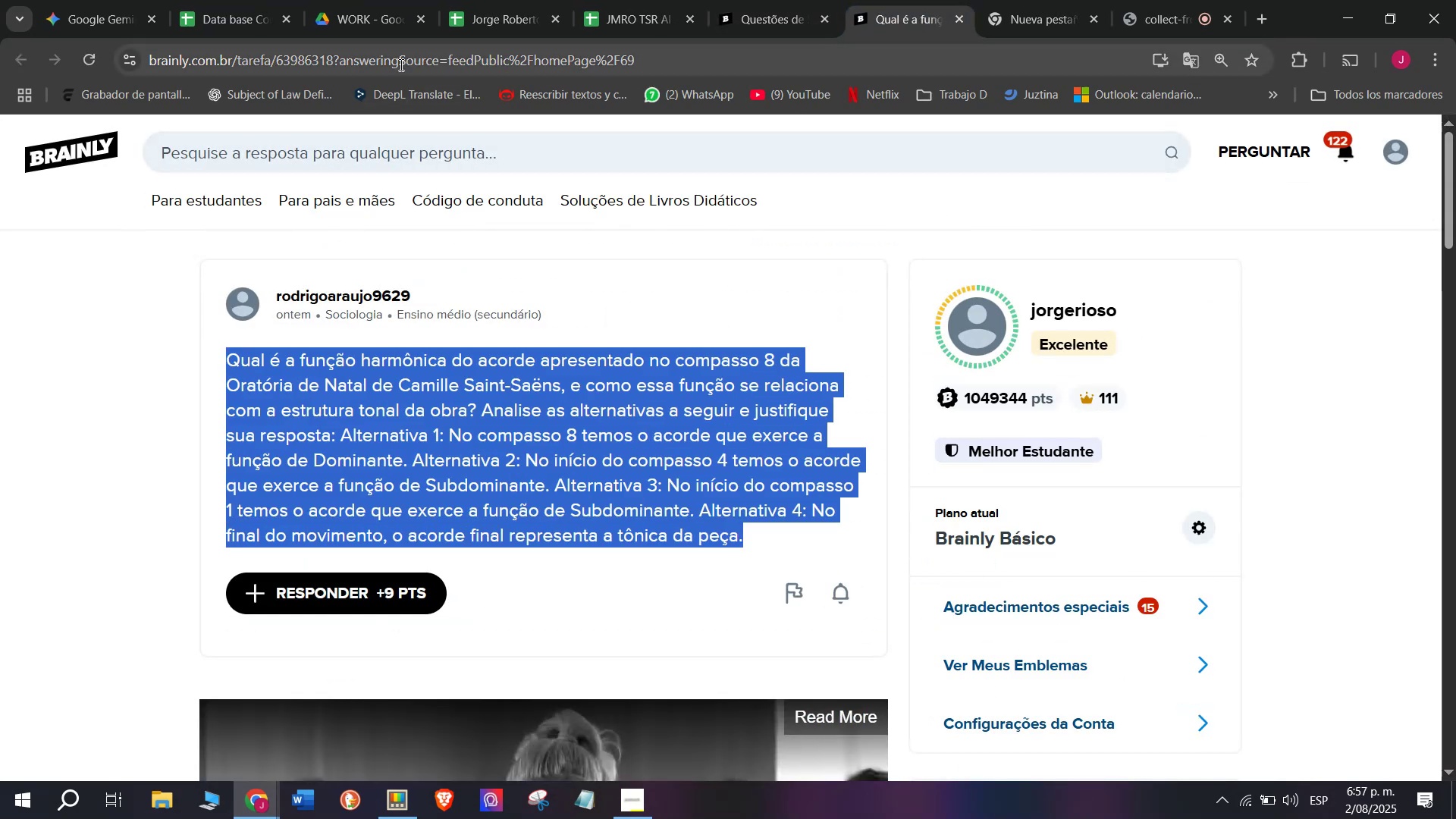 
double_click([400, 64])
 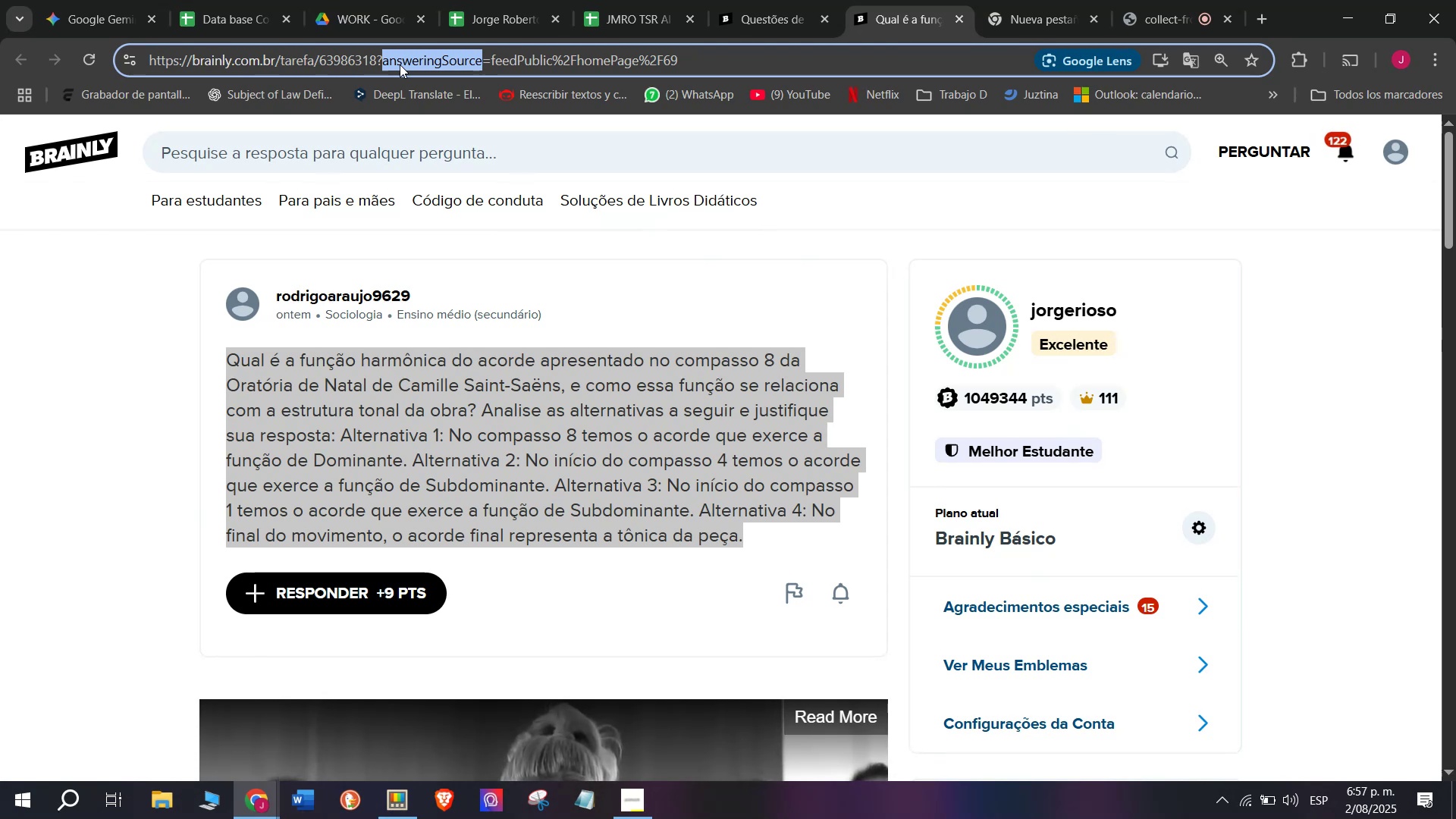 
double_click([372, 62])
 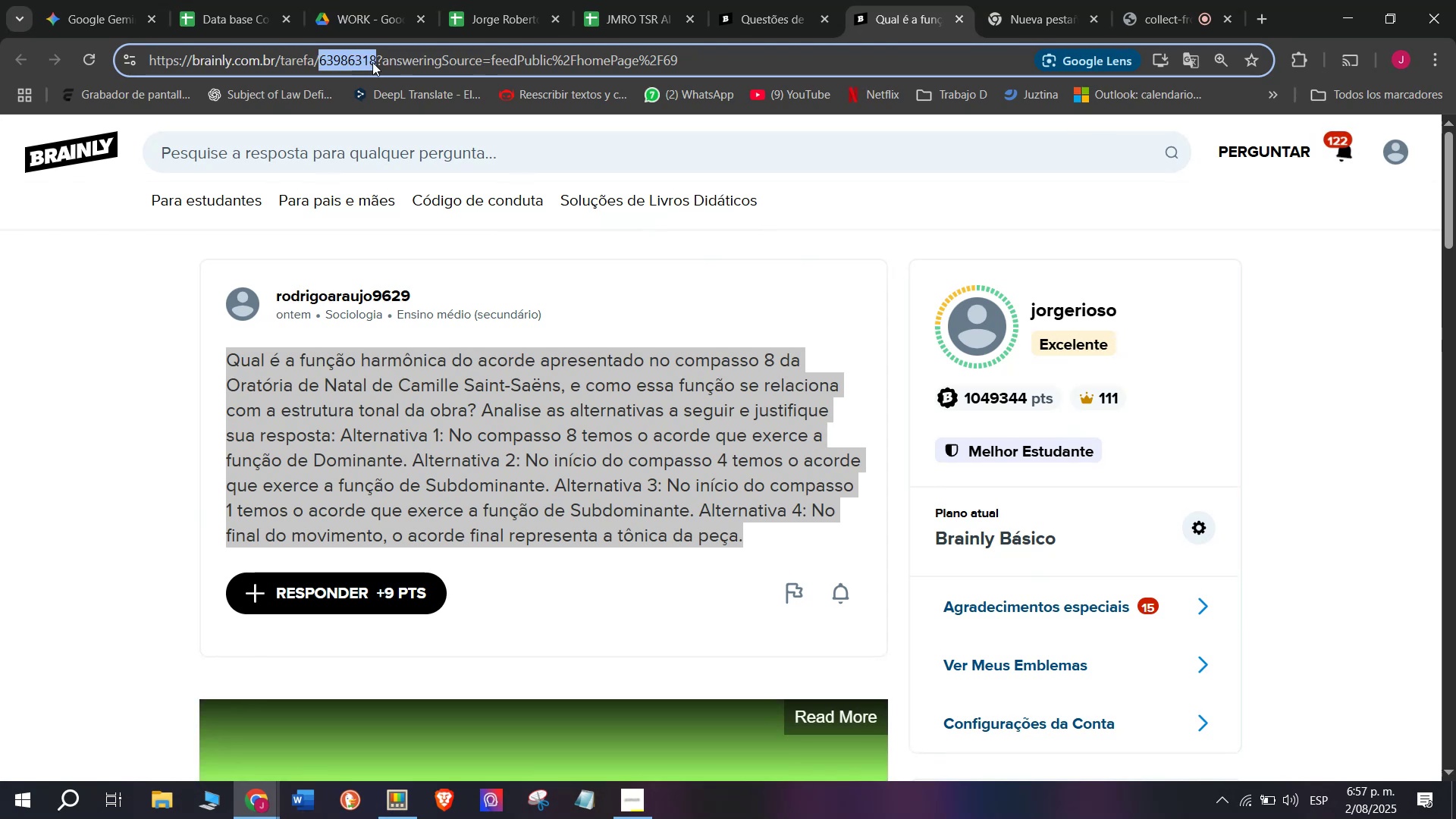 
triple_click([372, 62])
 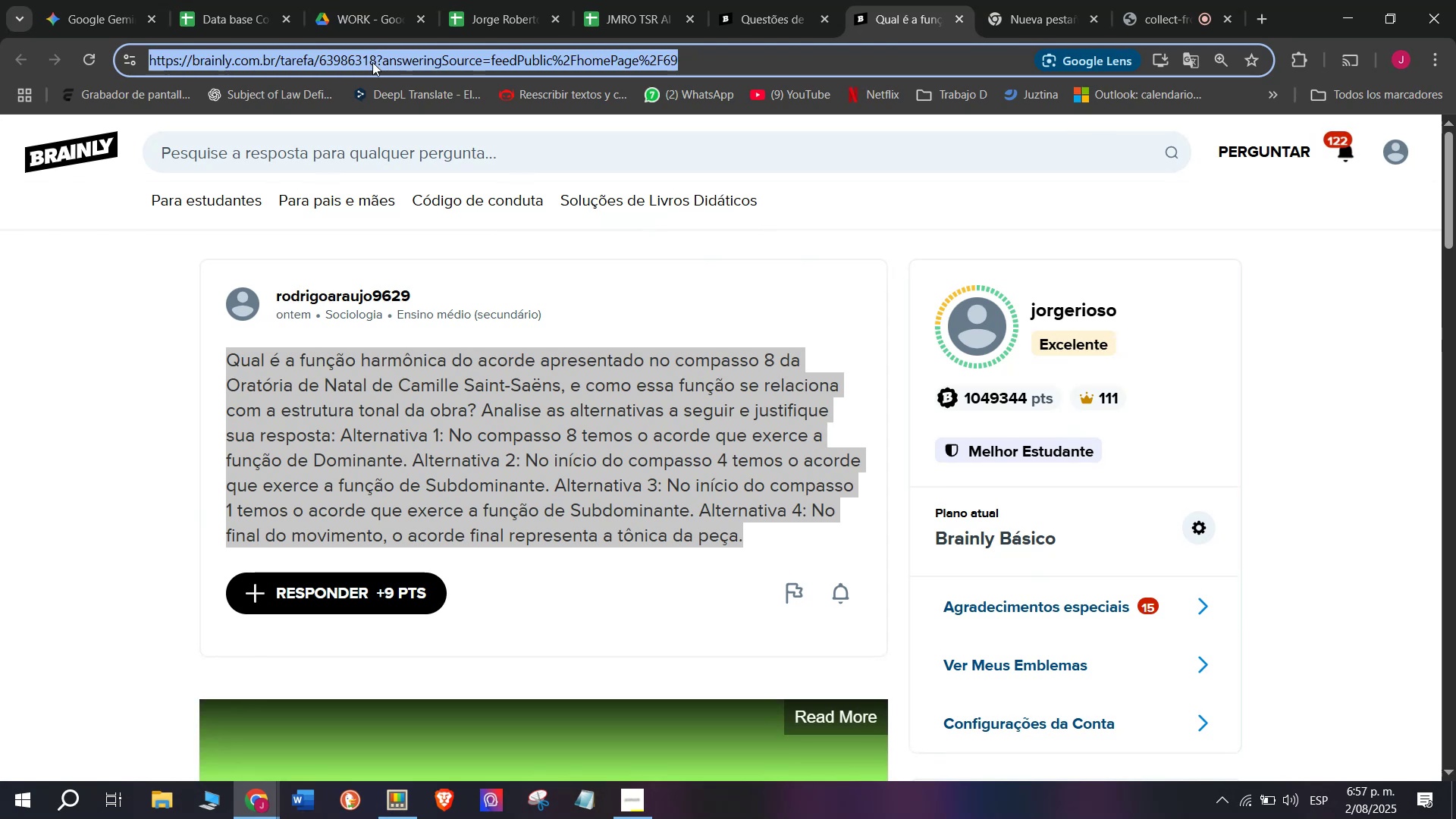 
key(Control+ControlLeft)
 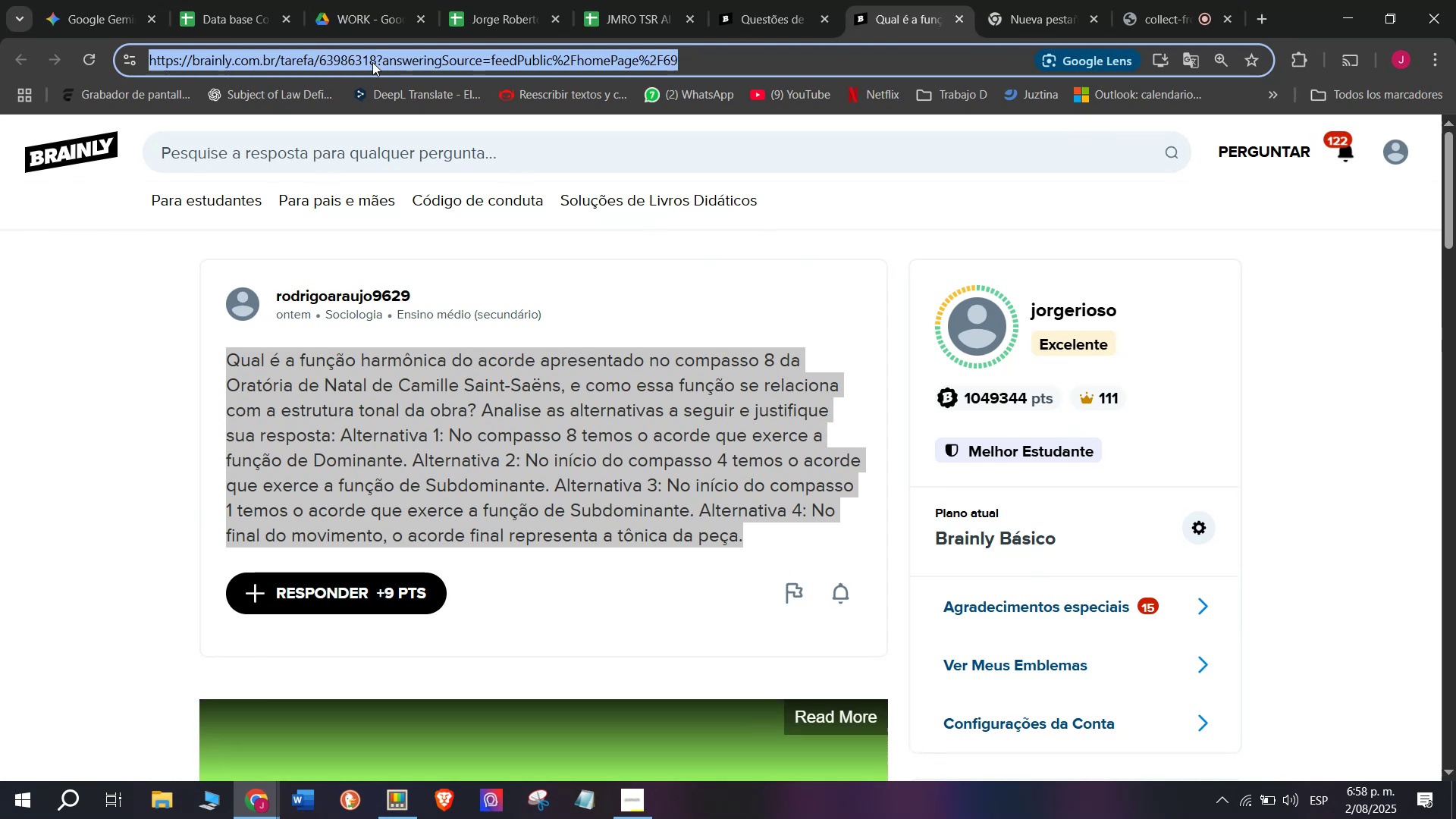 
key(Control+C)
 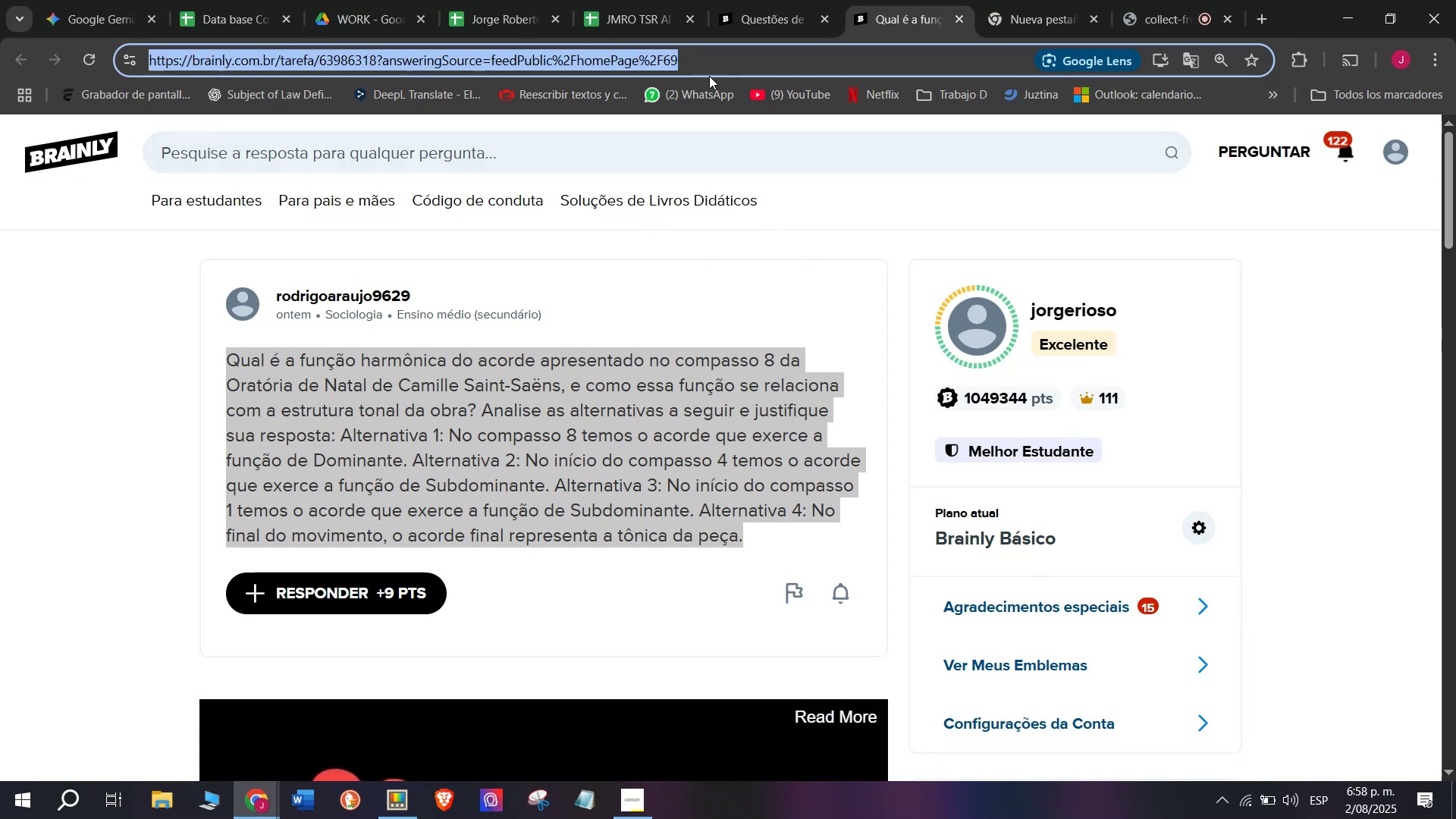 
left_click([751, 0])
 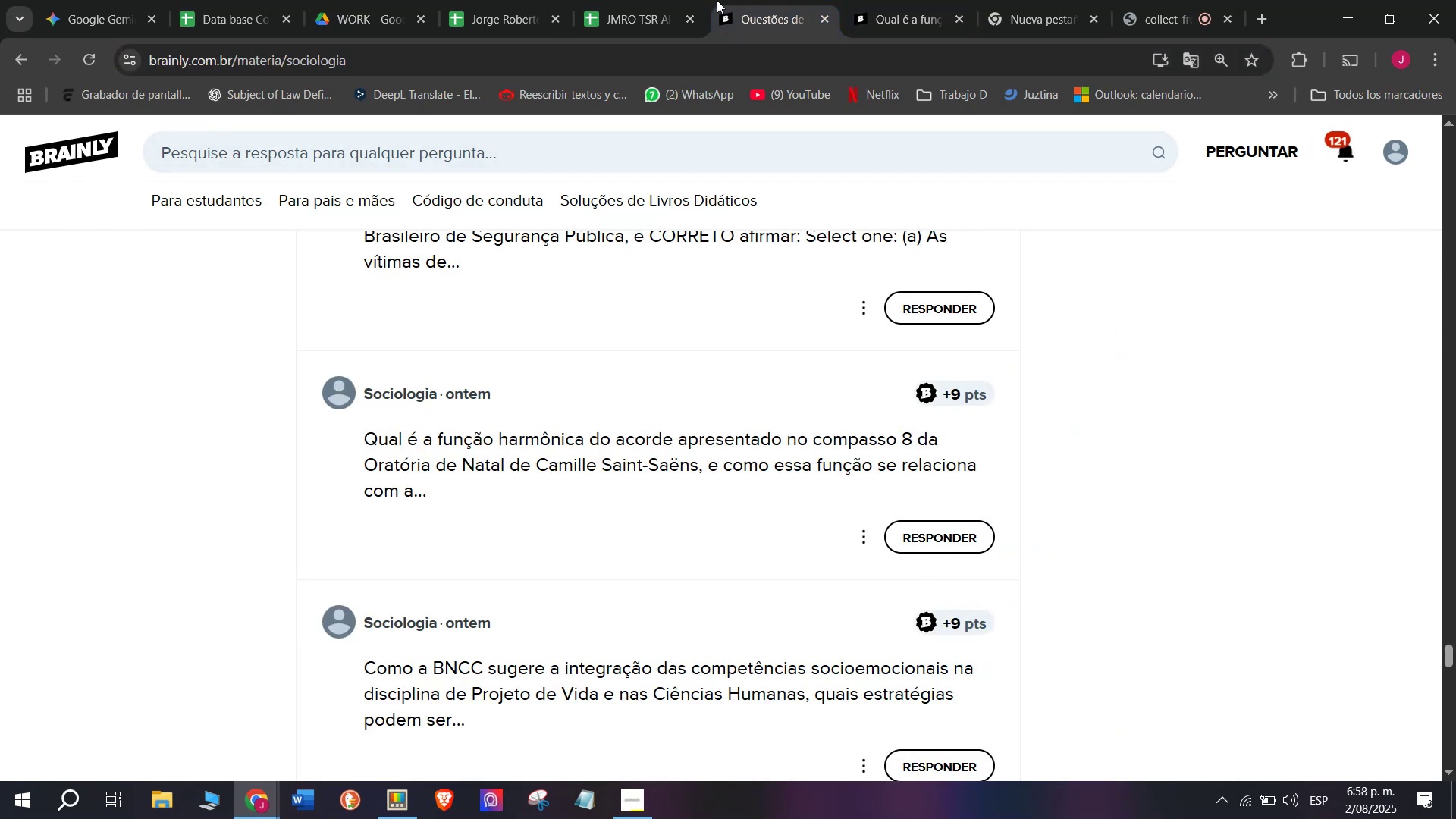 
left_click([641, 0])
 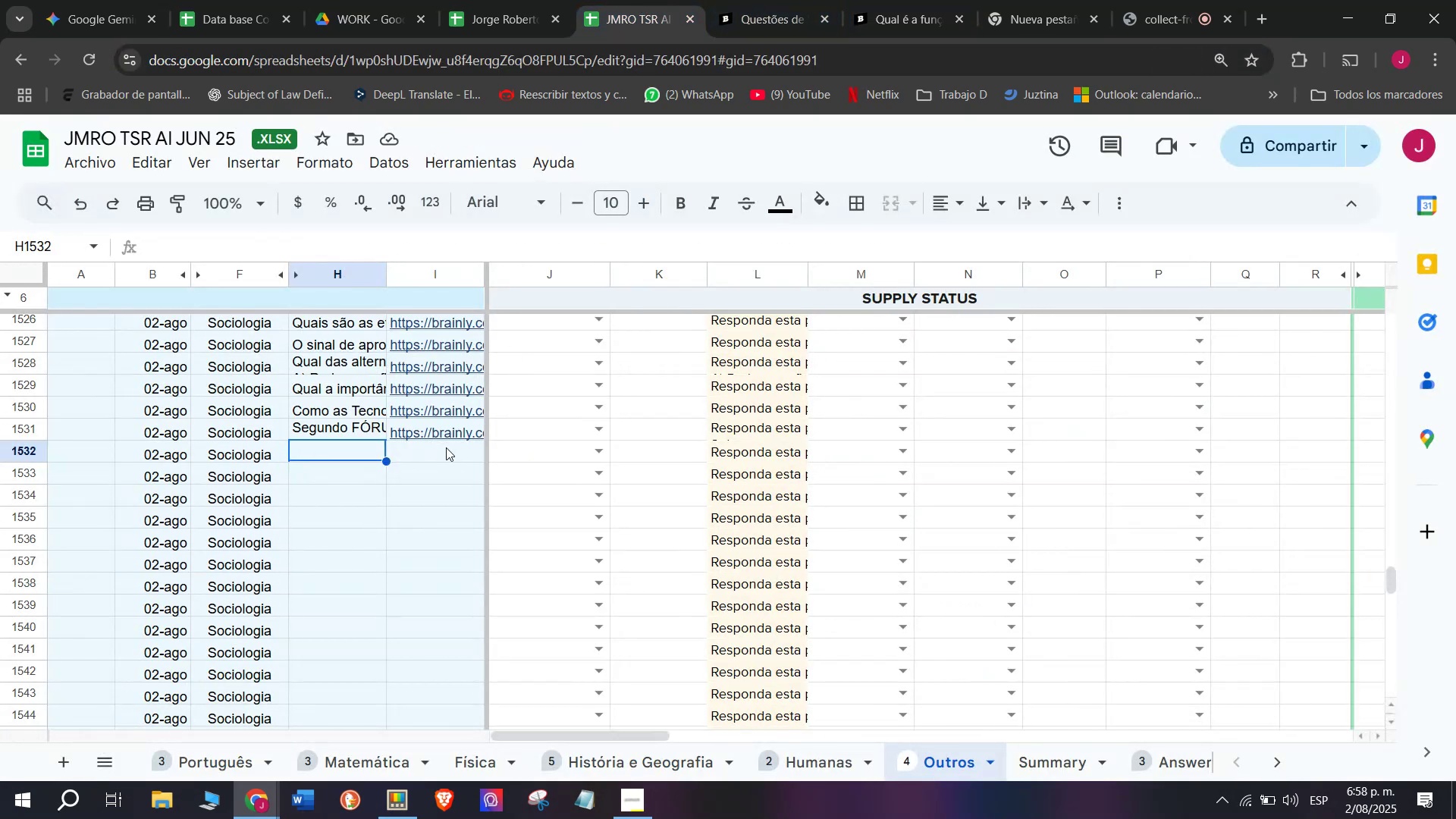 
double_click([446, 447])
 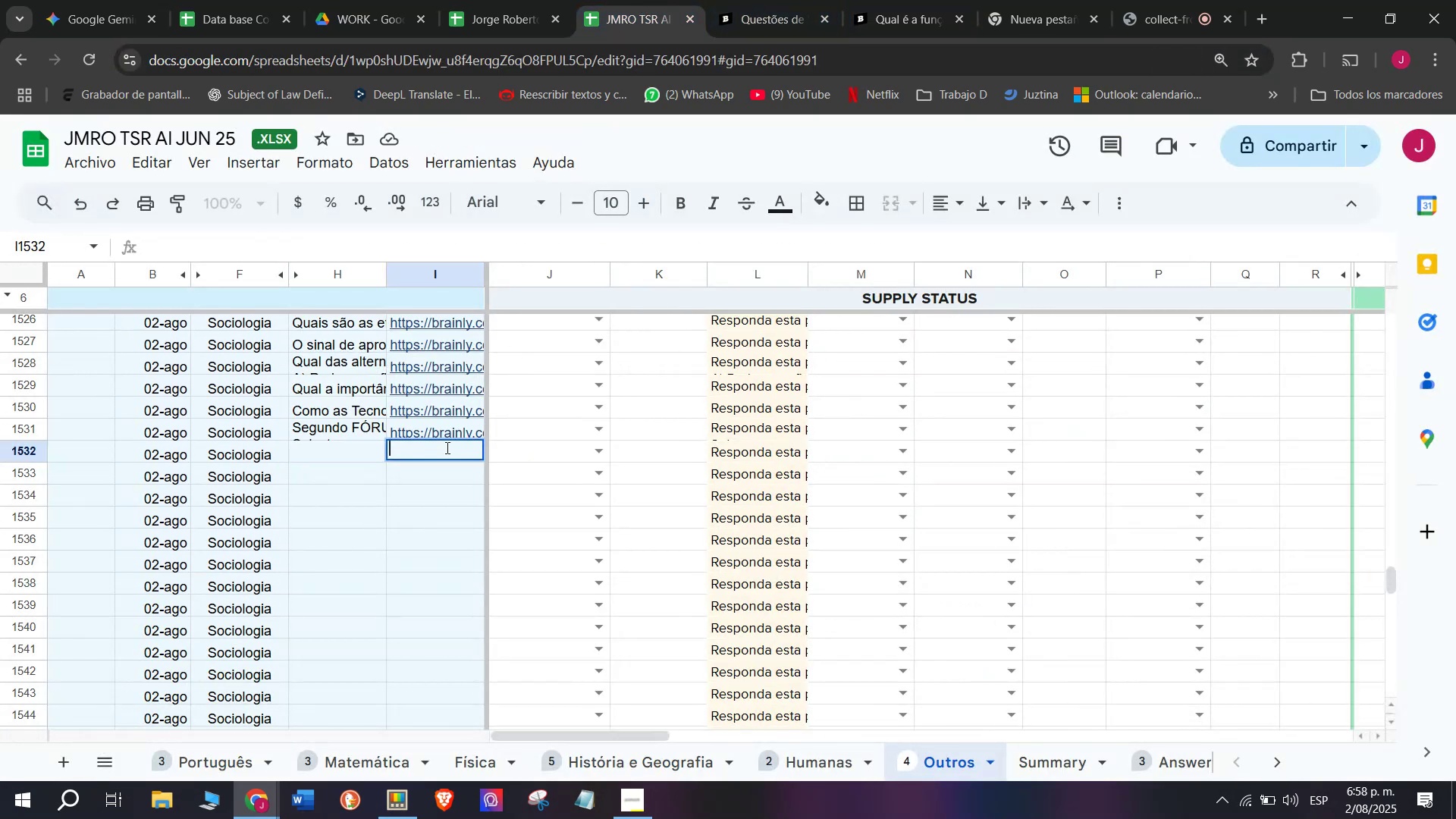 
key(Control+V)
 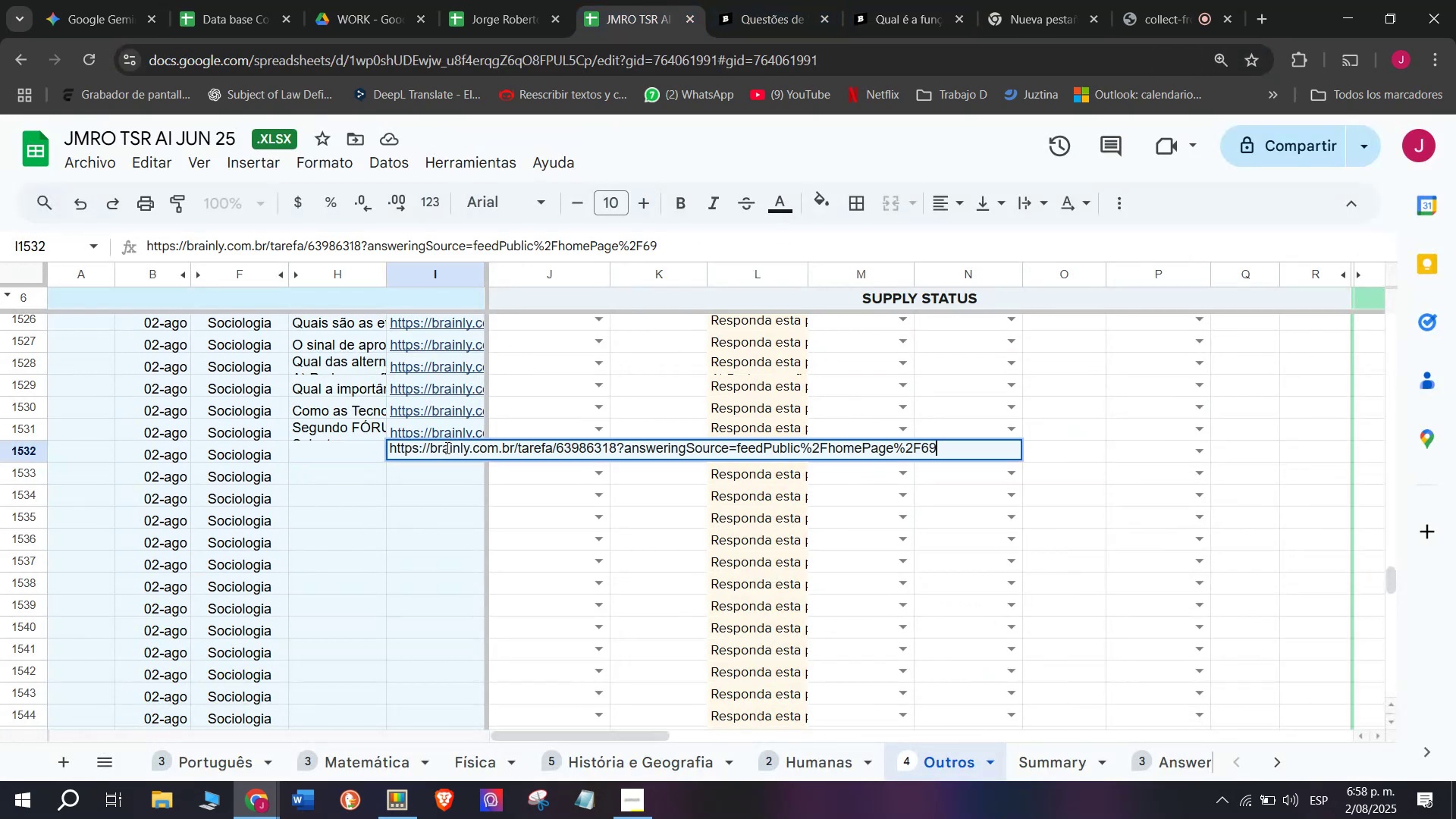 
key(Enter)
 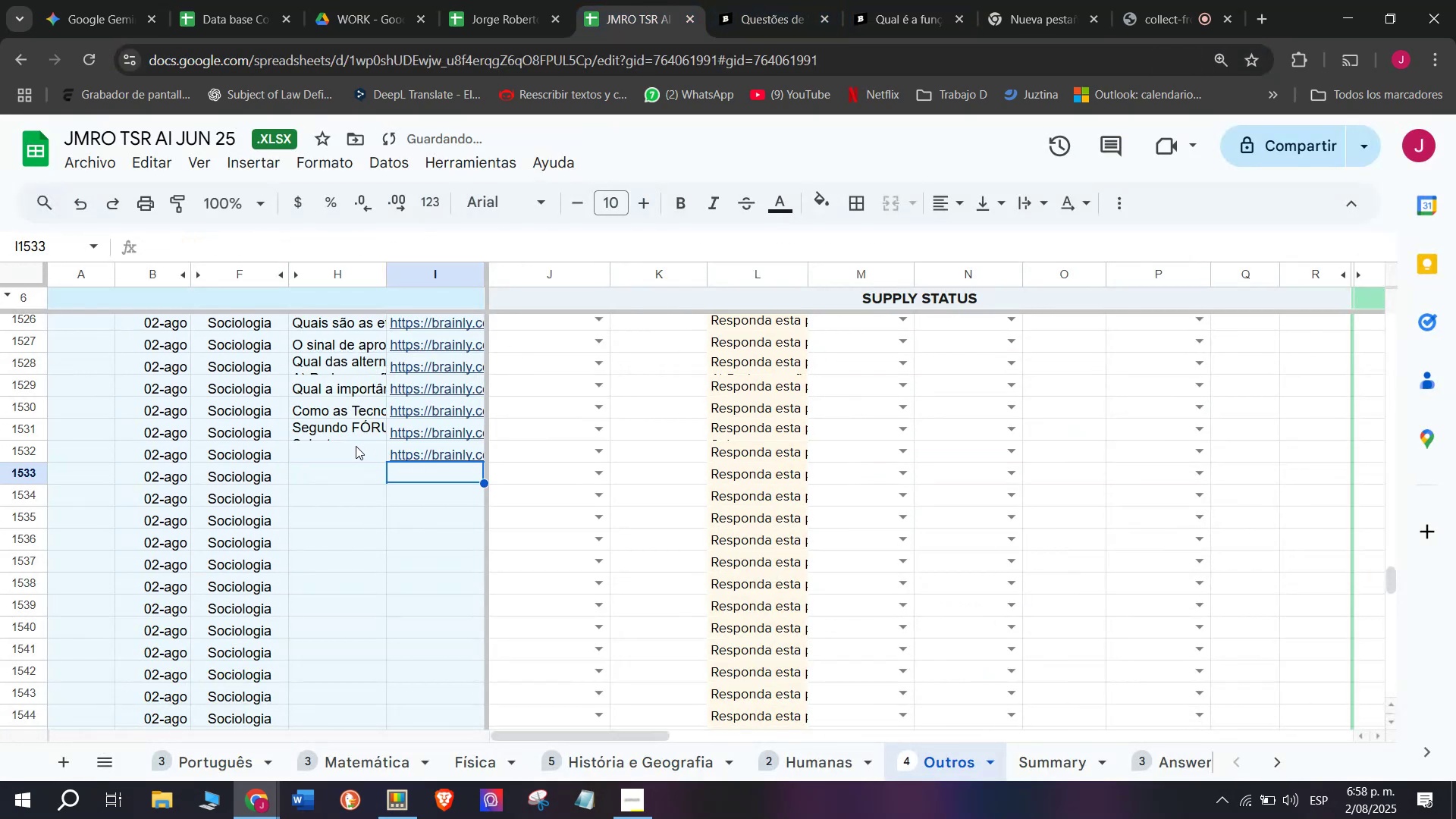 
left_click([351, 450])
 